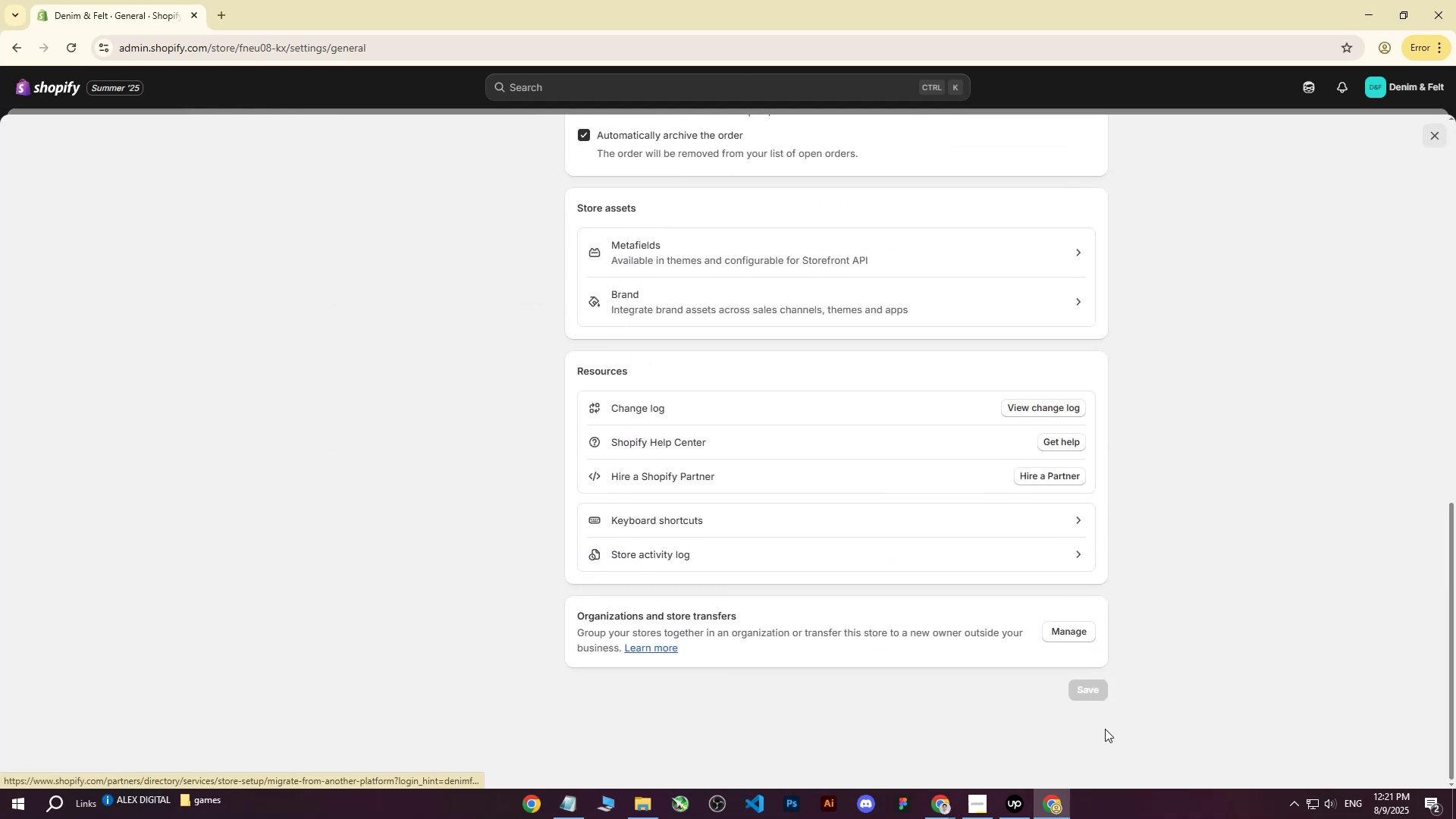 
scroll: coordinate [982, 519], scroll_direction: up, amount: 21.0
 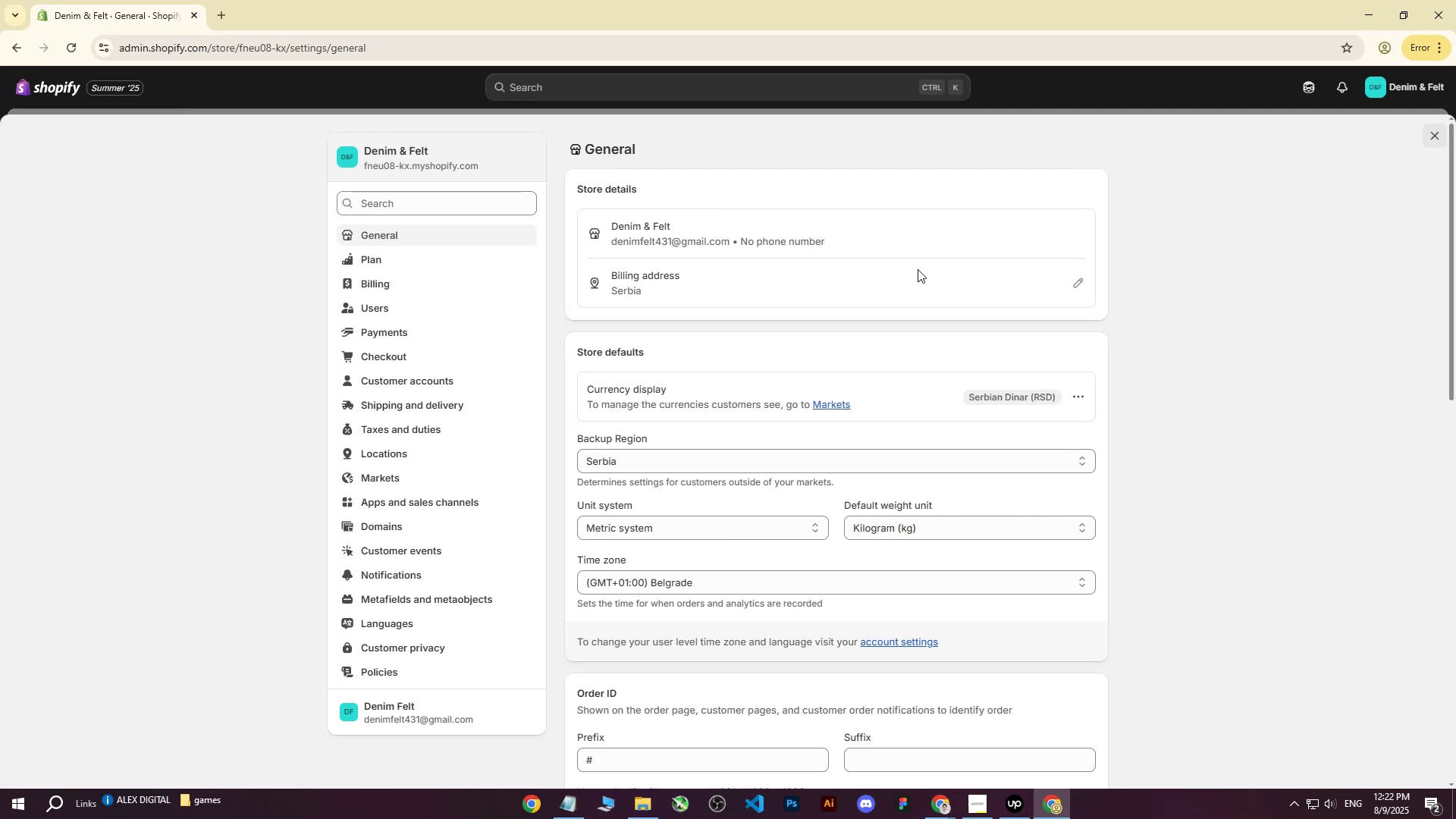 
wait(10.51)
 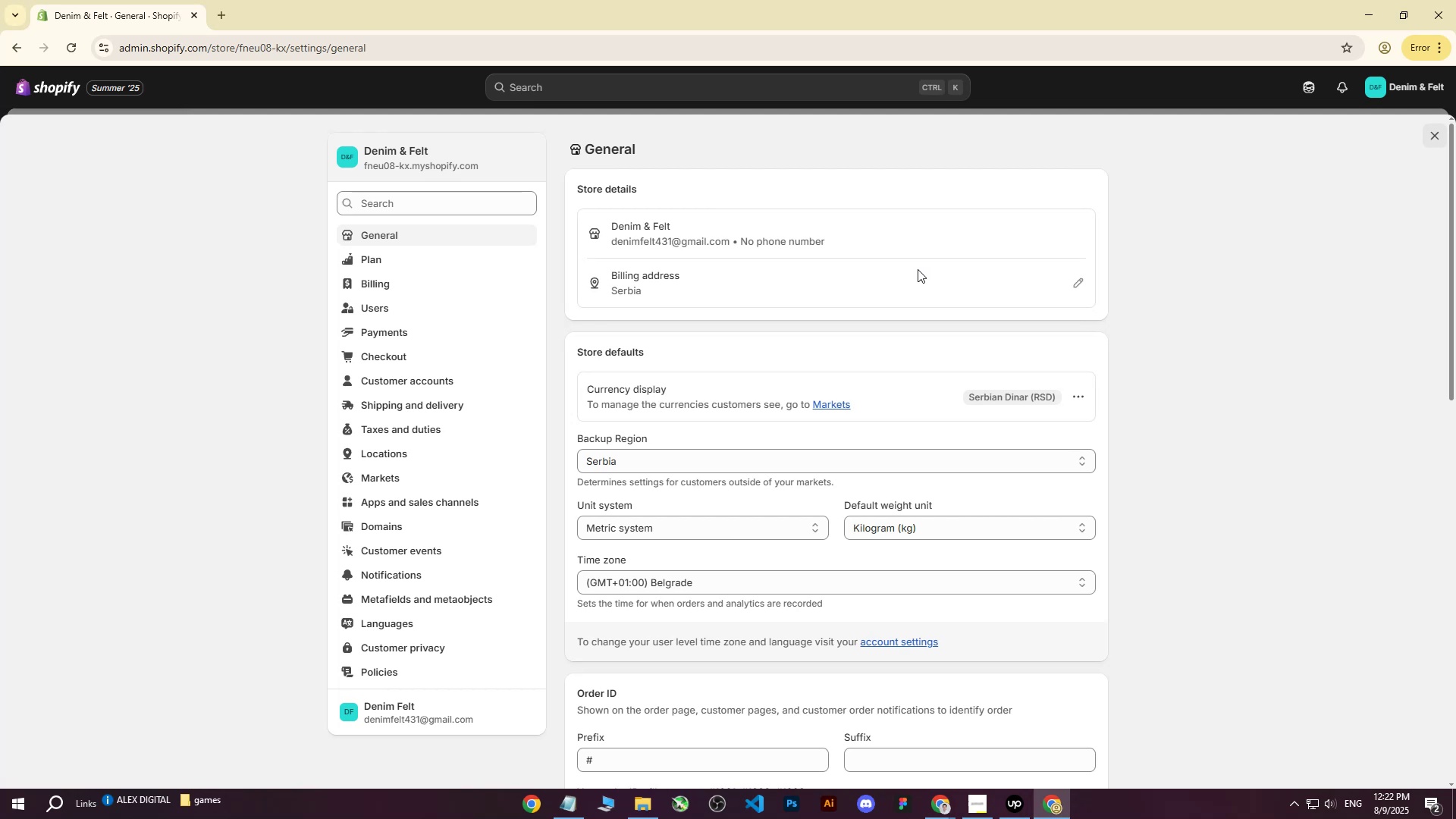 
scroll: coordinate [531, 248], scroll_direction: up, amount: 4.0
 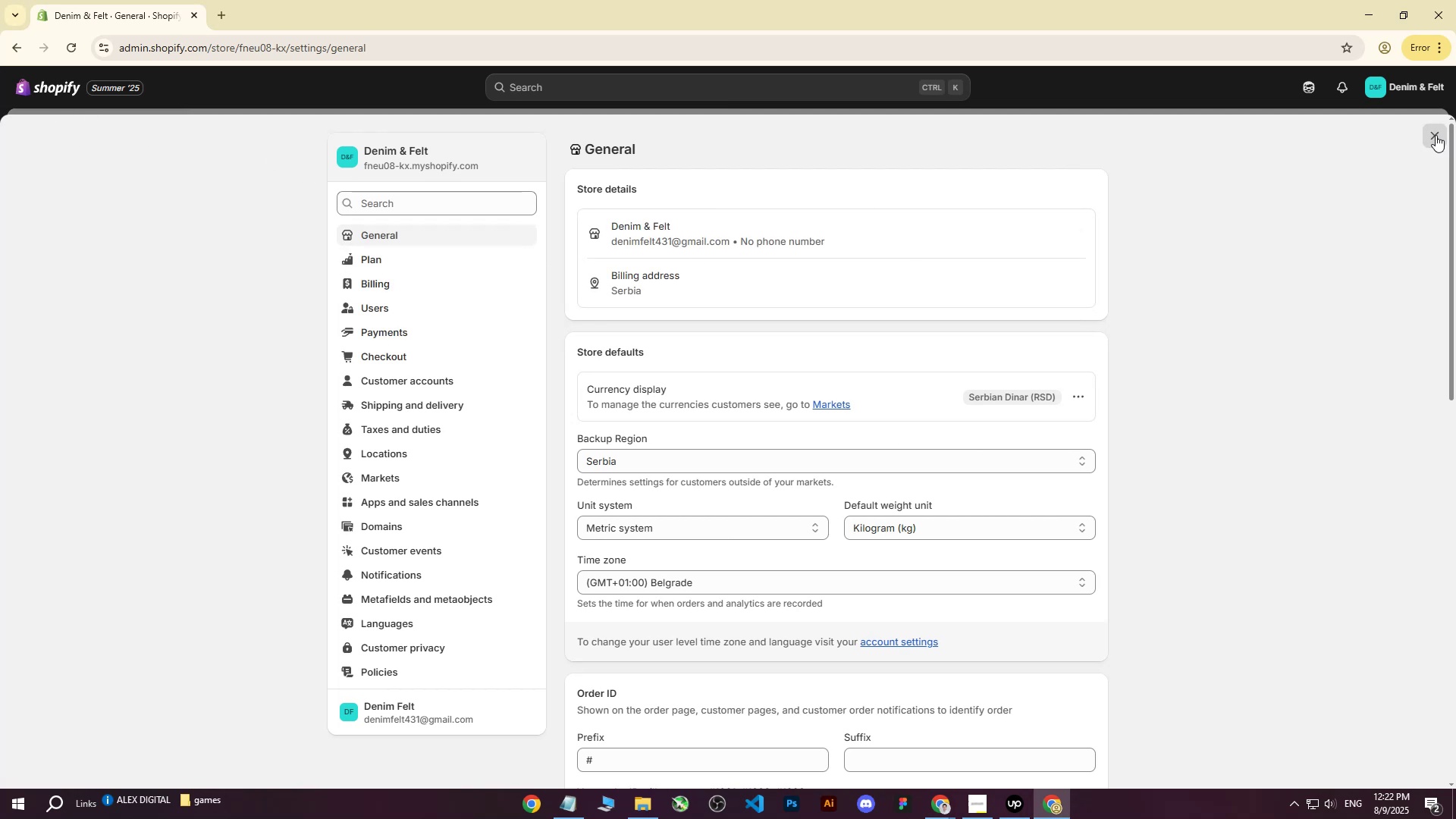 
left_click([1436, 135])
 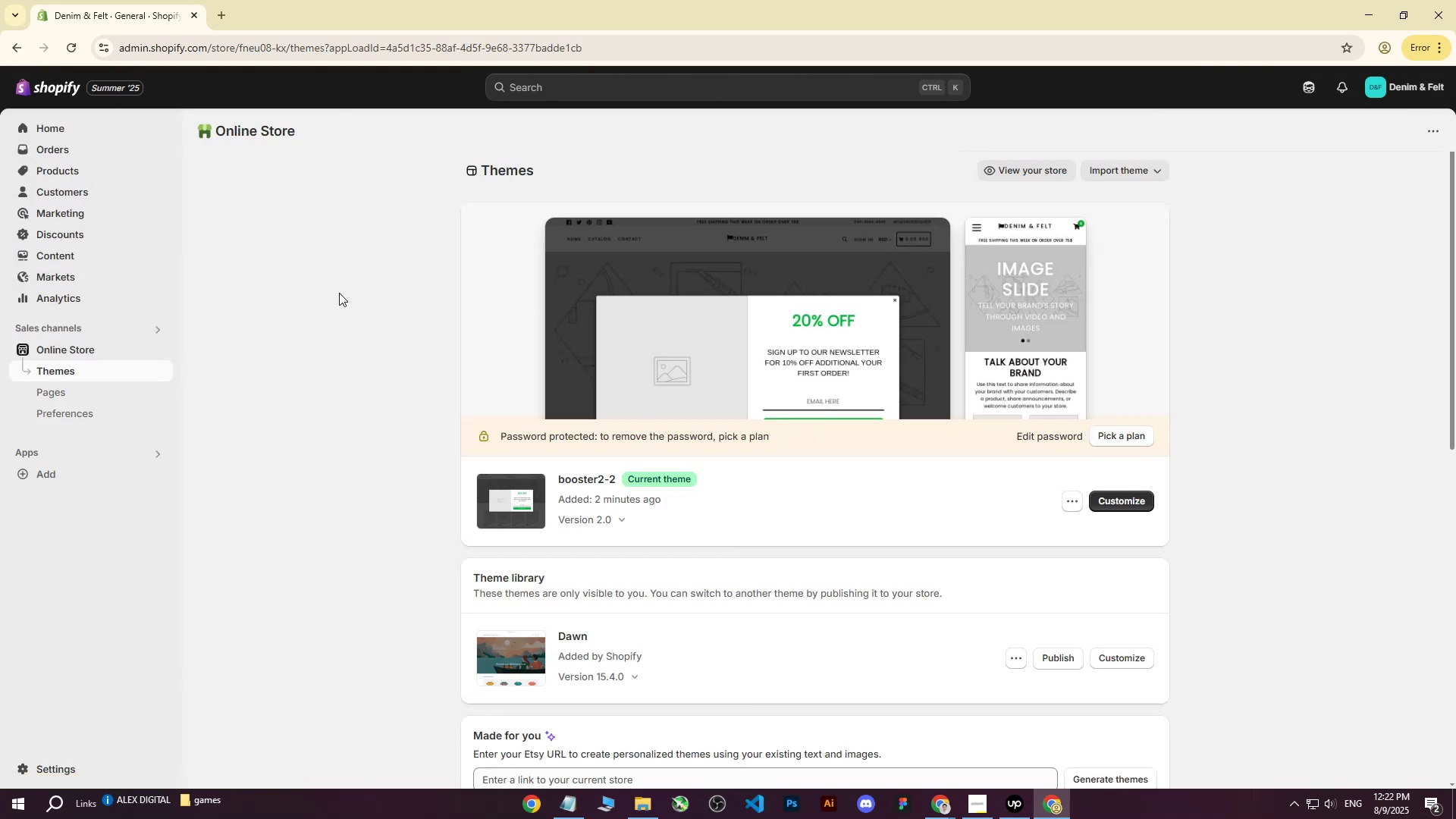 
wait(5.36)
 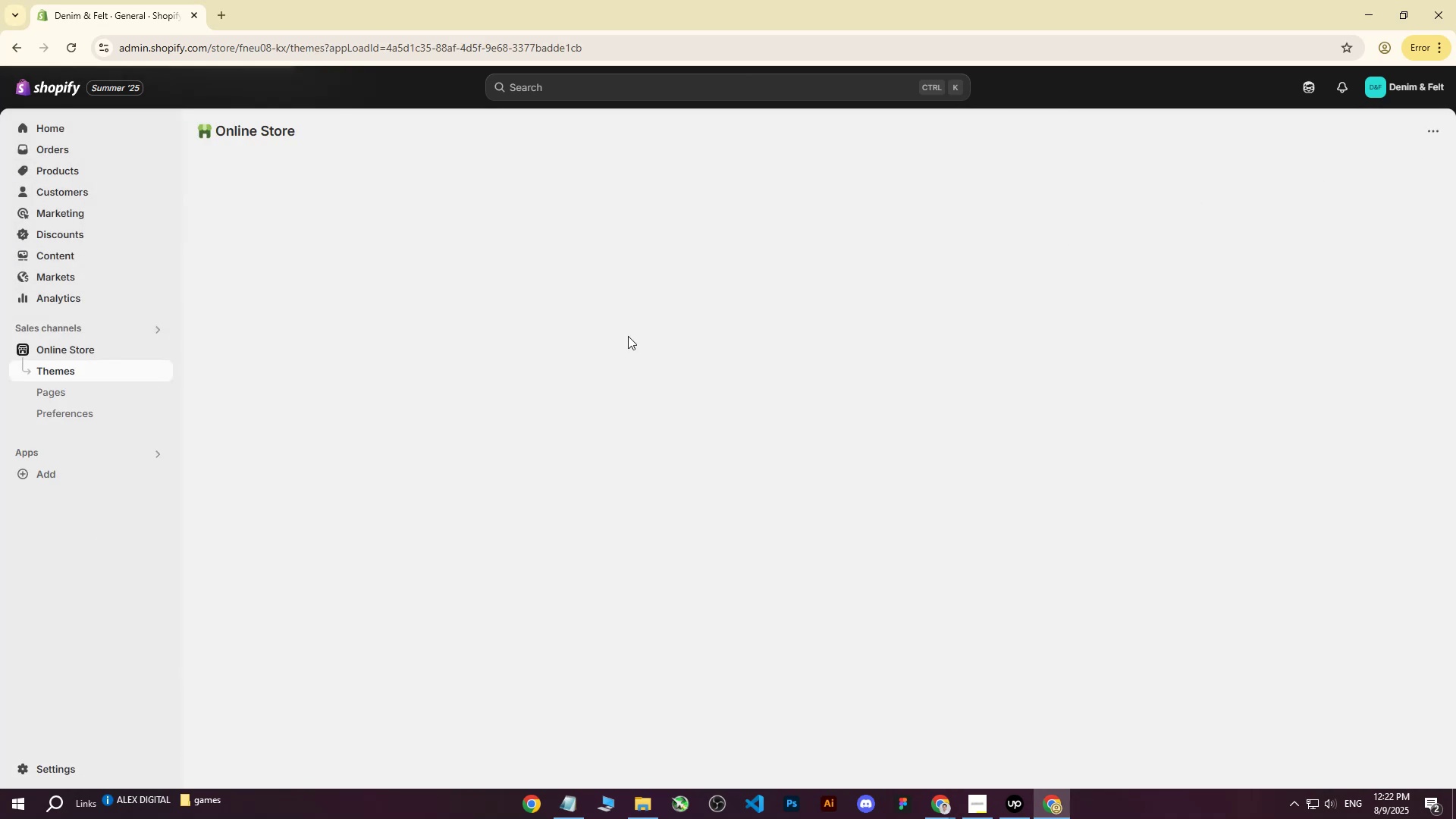 
left_click([1028, 171])
 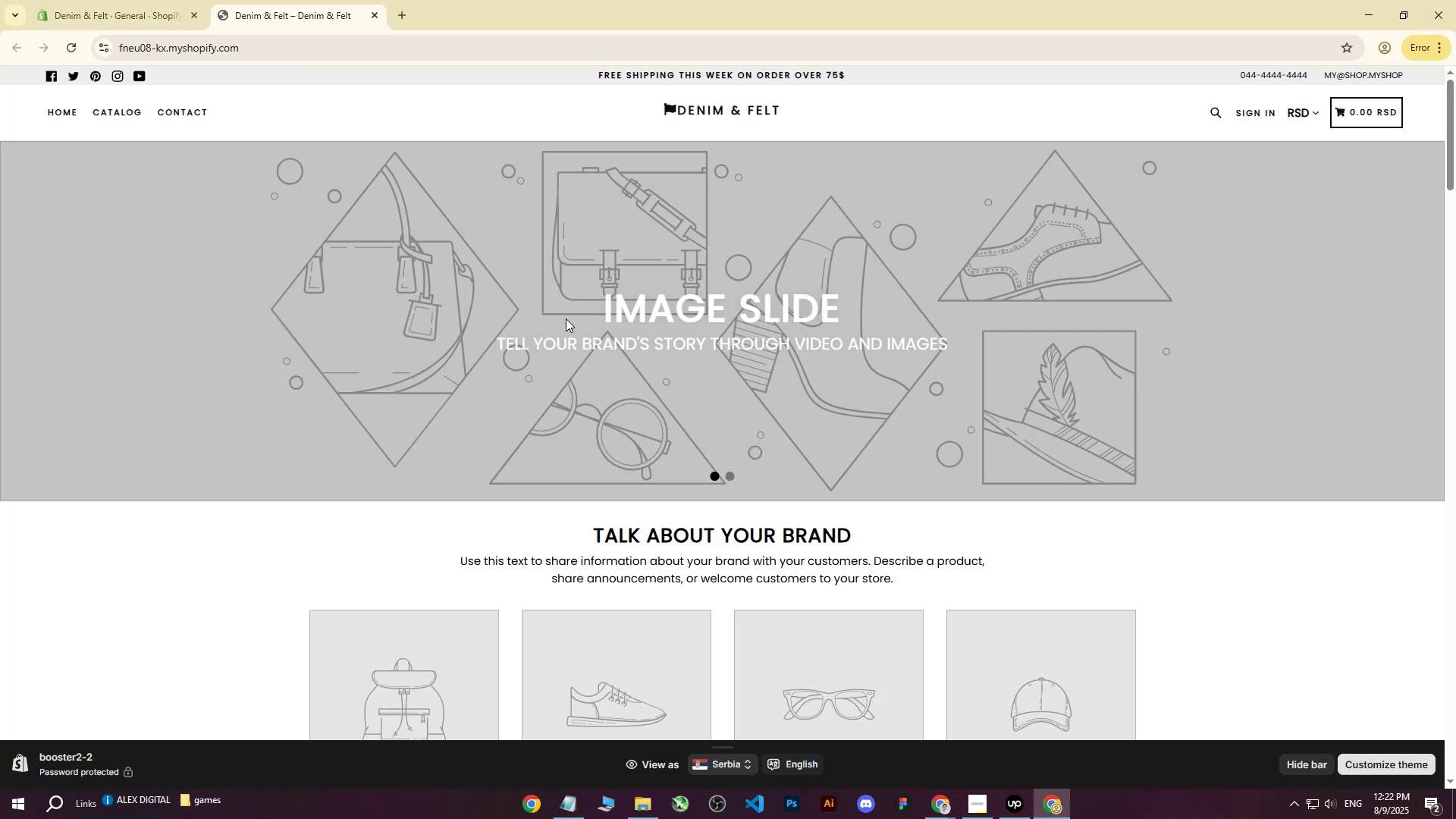 
wait(6.04)
 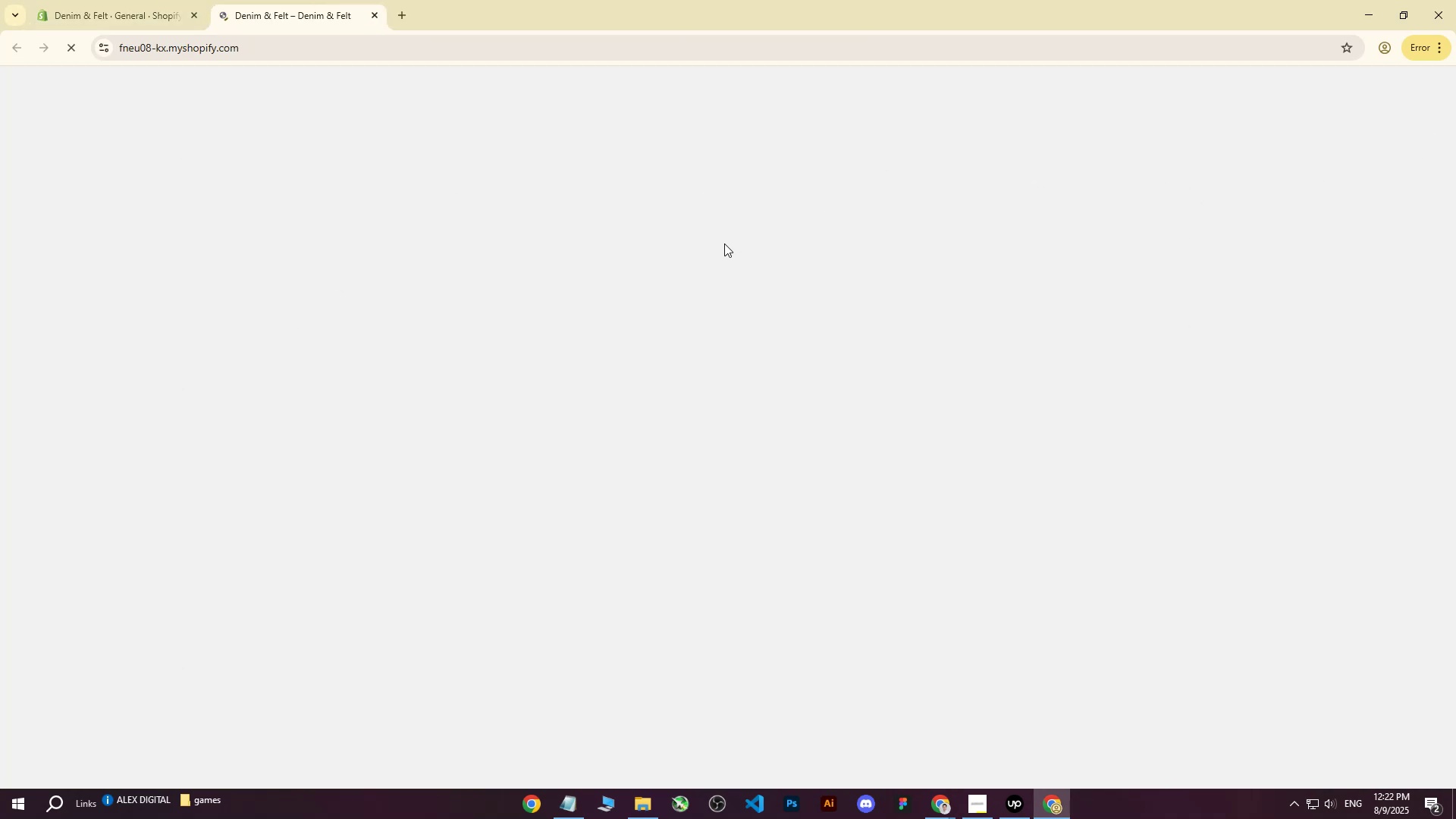 
scroll: coordinate [544, 323], scroll_direction: up, amount: 9.0
 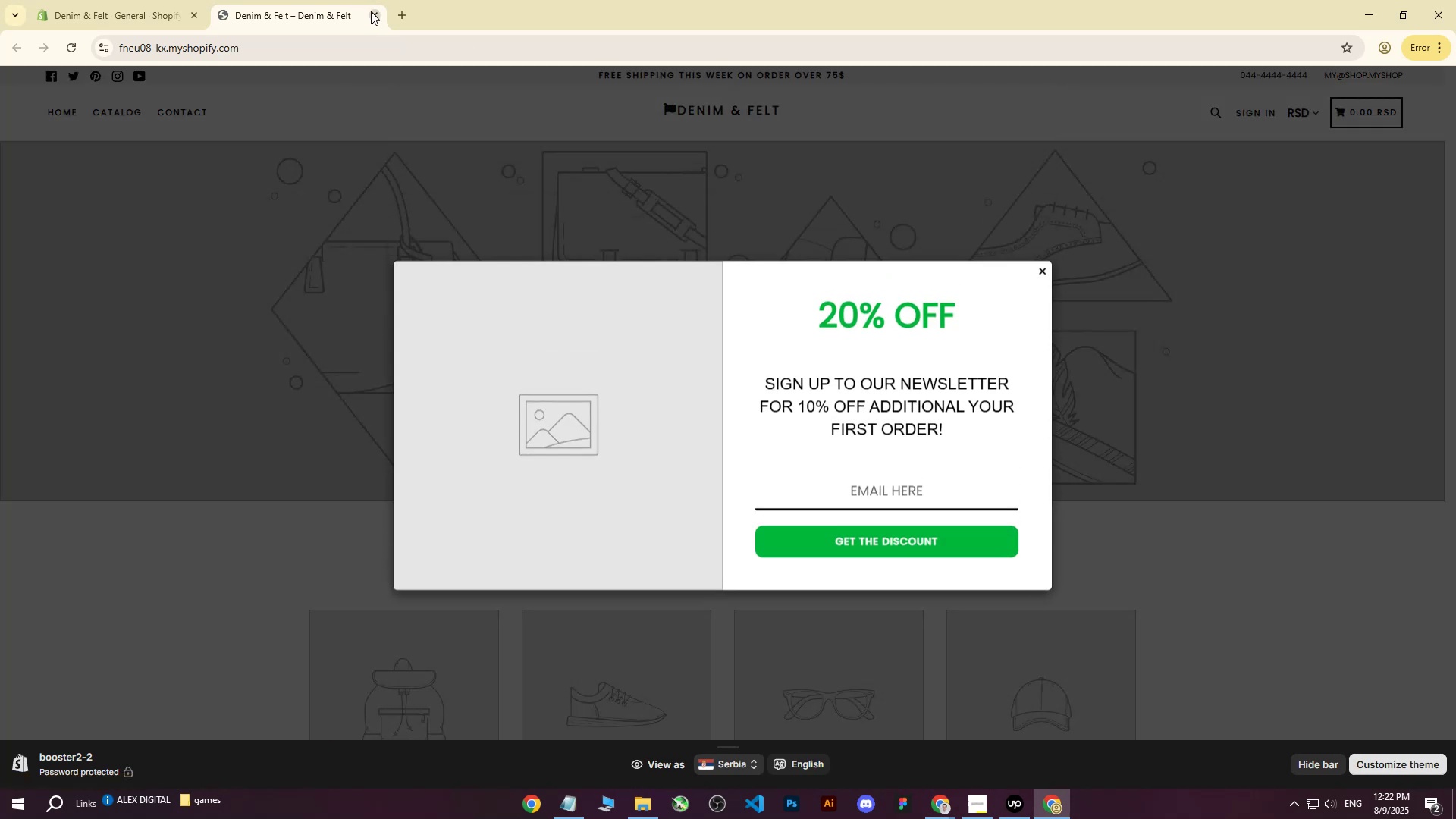 
left_click([372, 12])
 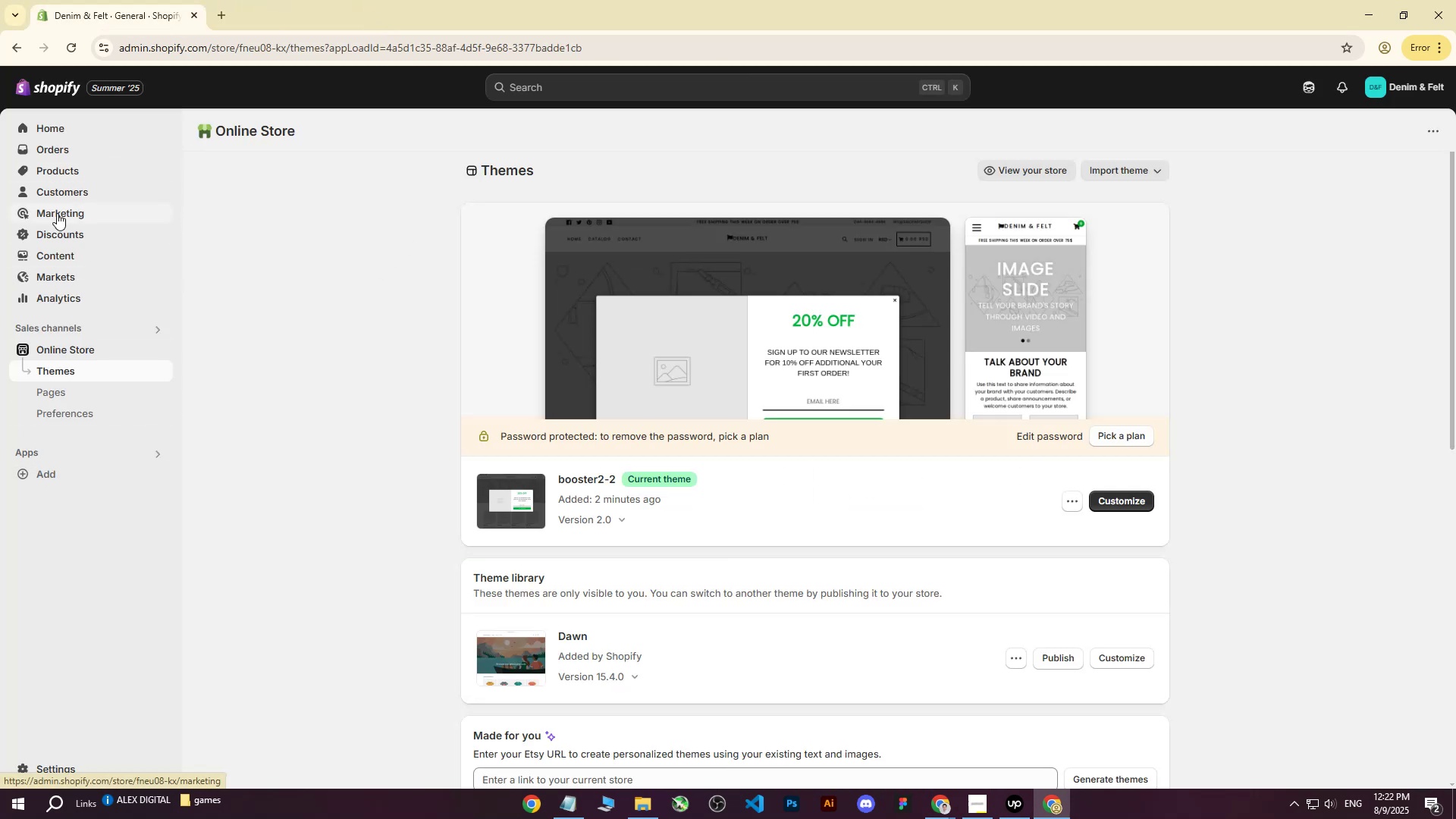 
left_click([42, 760])
 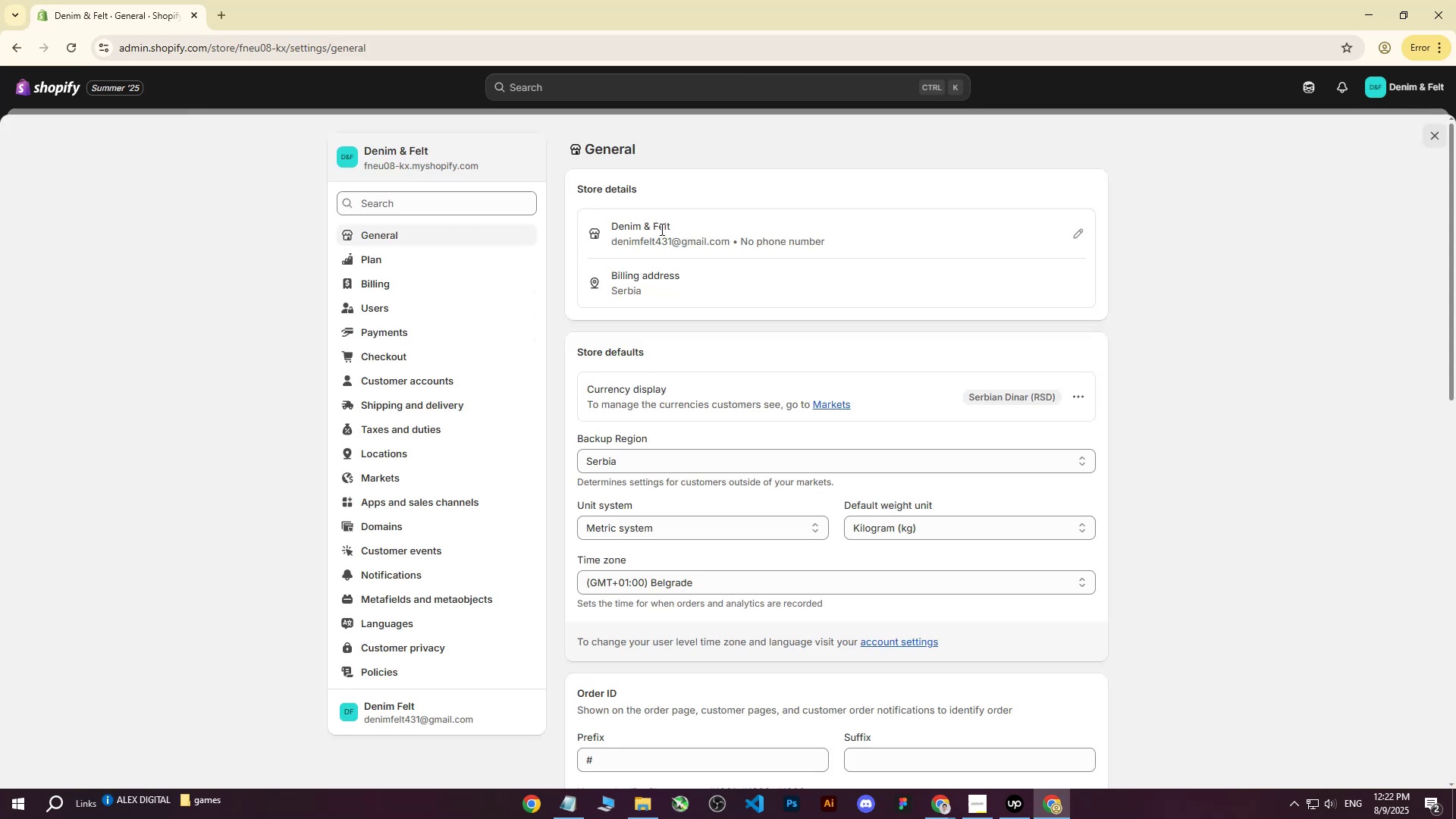 
scroll: coordinate [661, 229], scroll_direction: up, amount: 2.0
 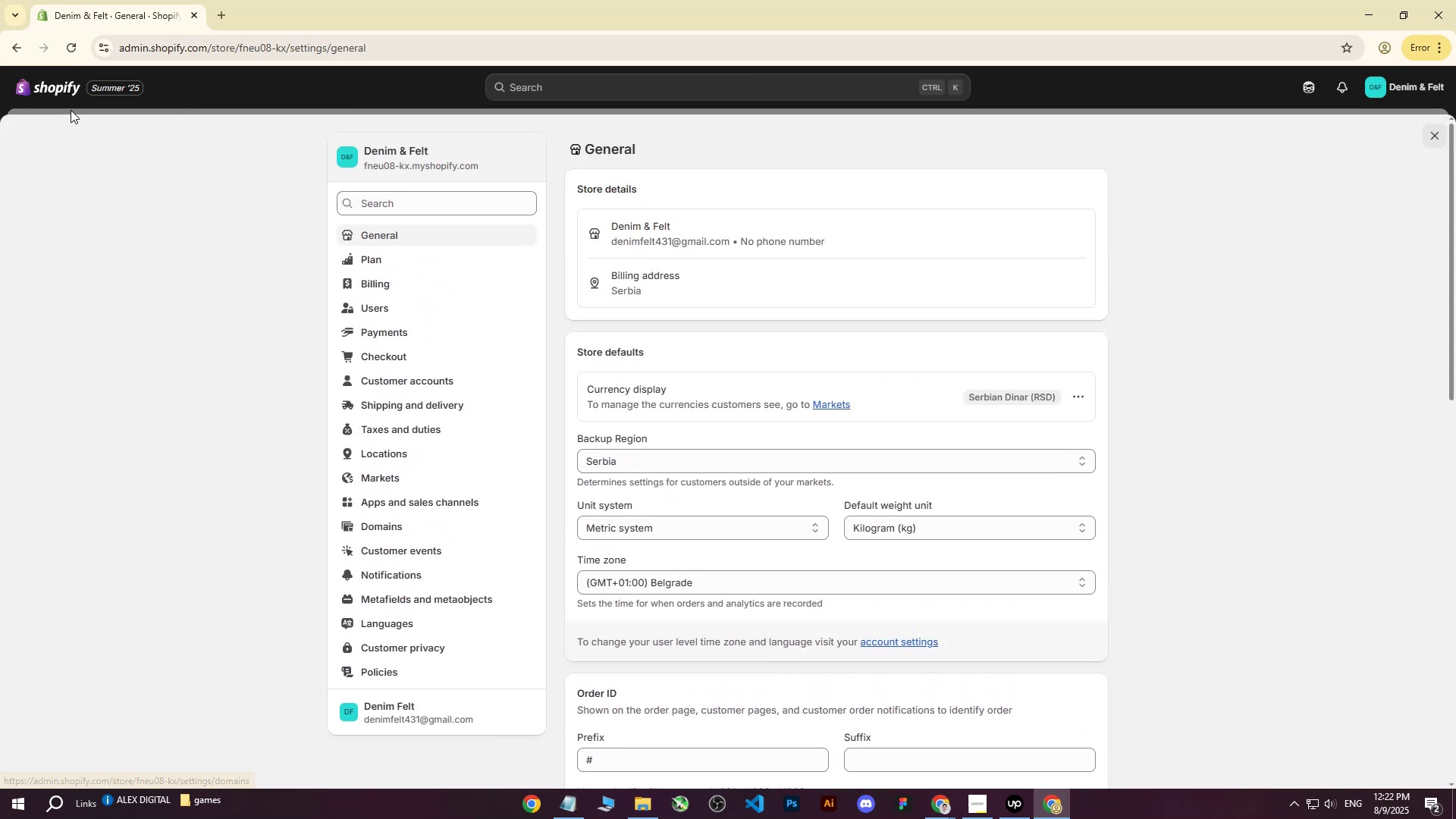 
left_click([49, 89])
 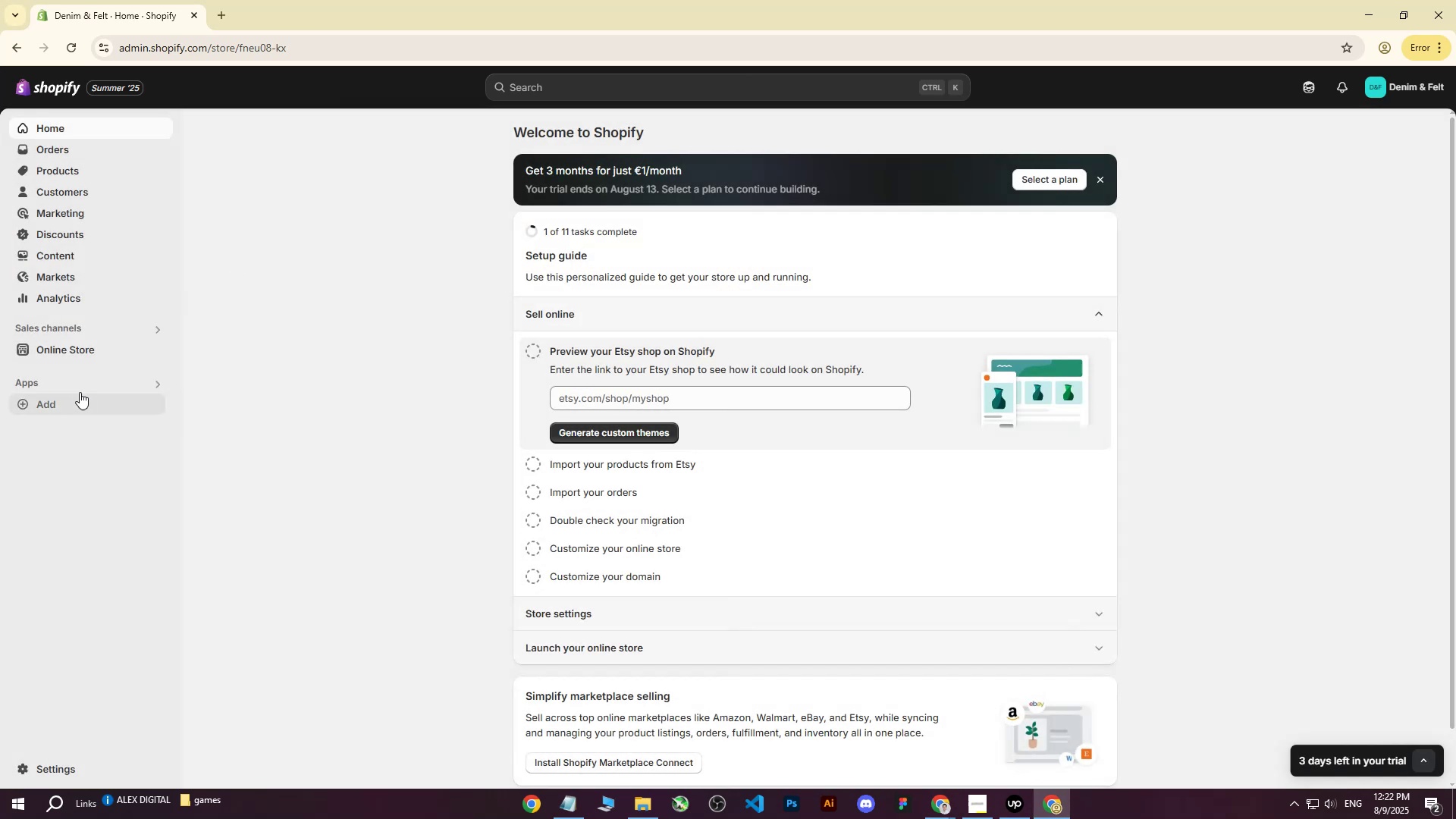 
left_click([101, 354])
 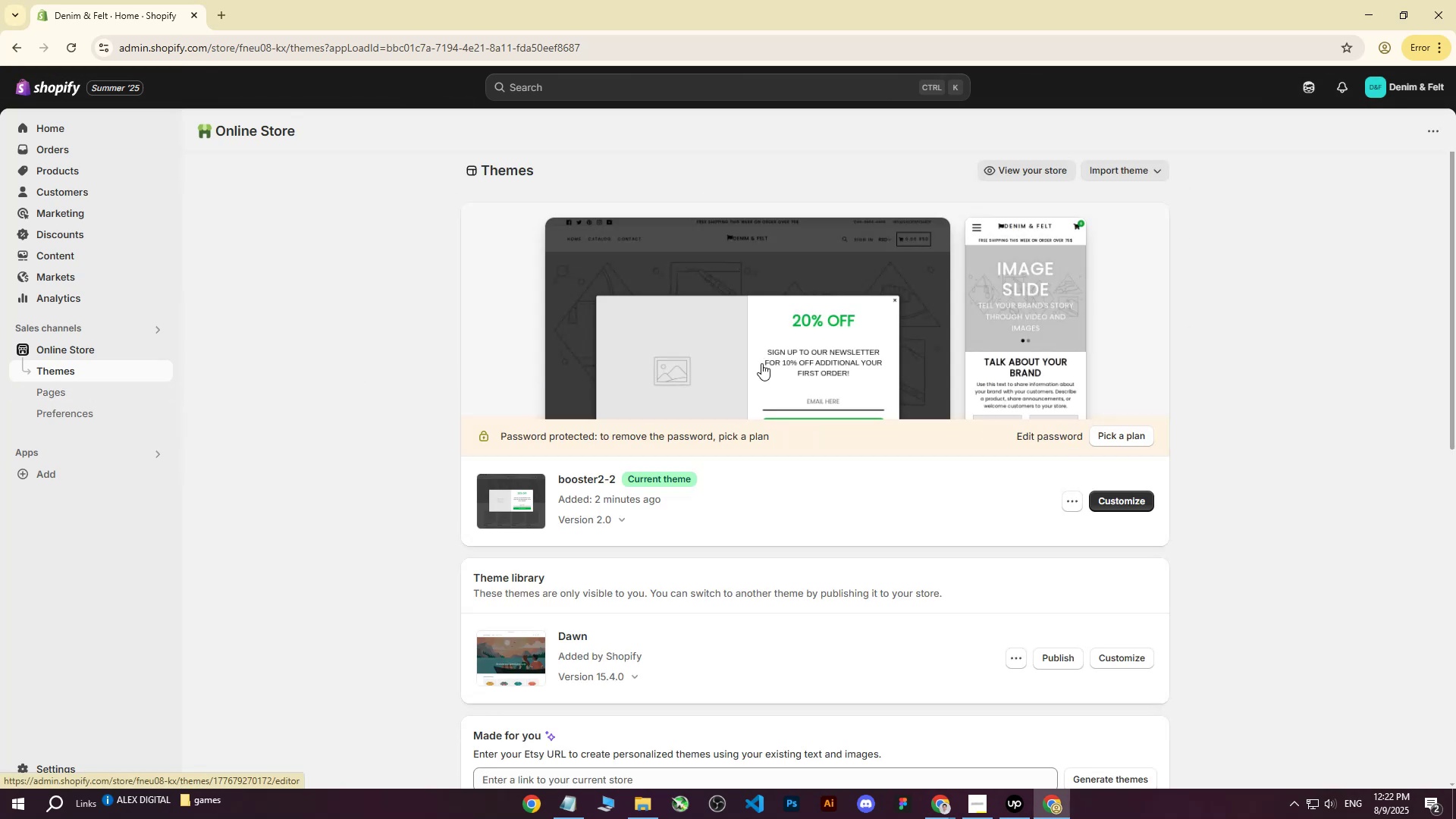 
left_click([1141, 500])
 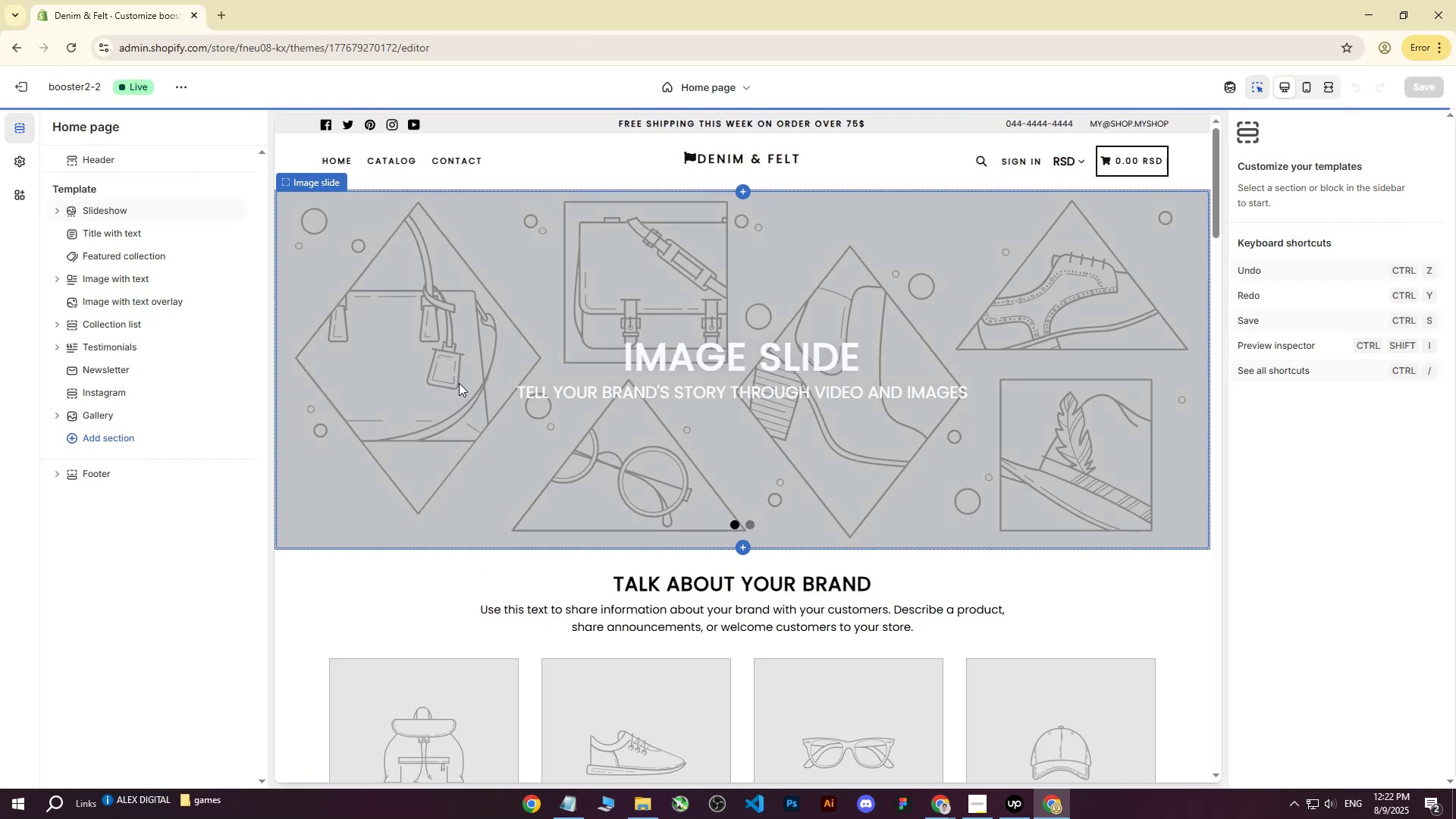 
wait(5.35)
 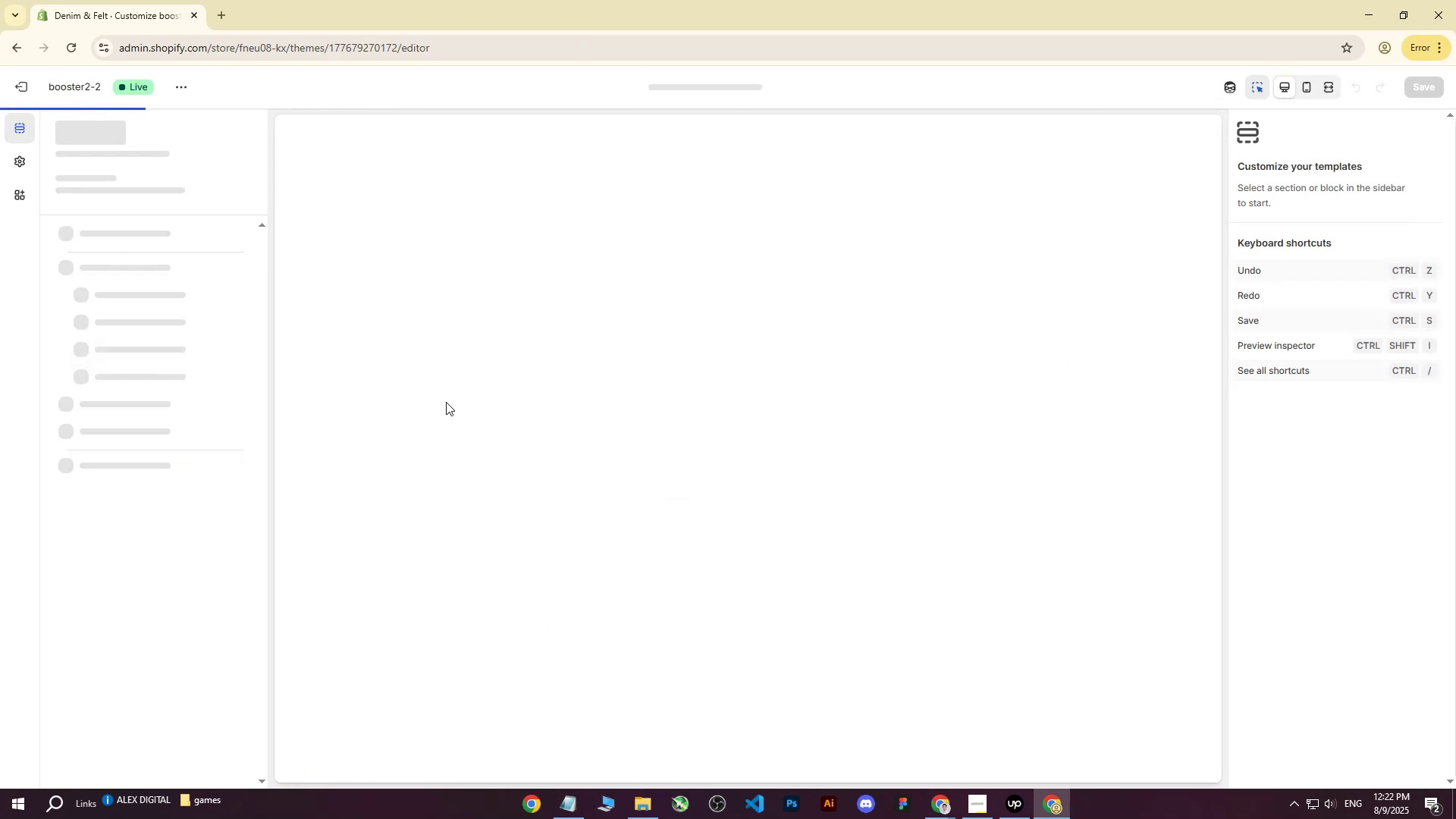 
left_click([20, 155])
 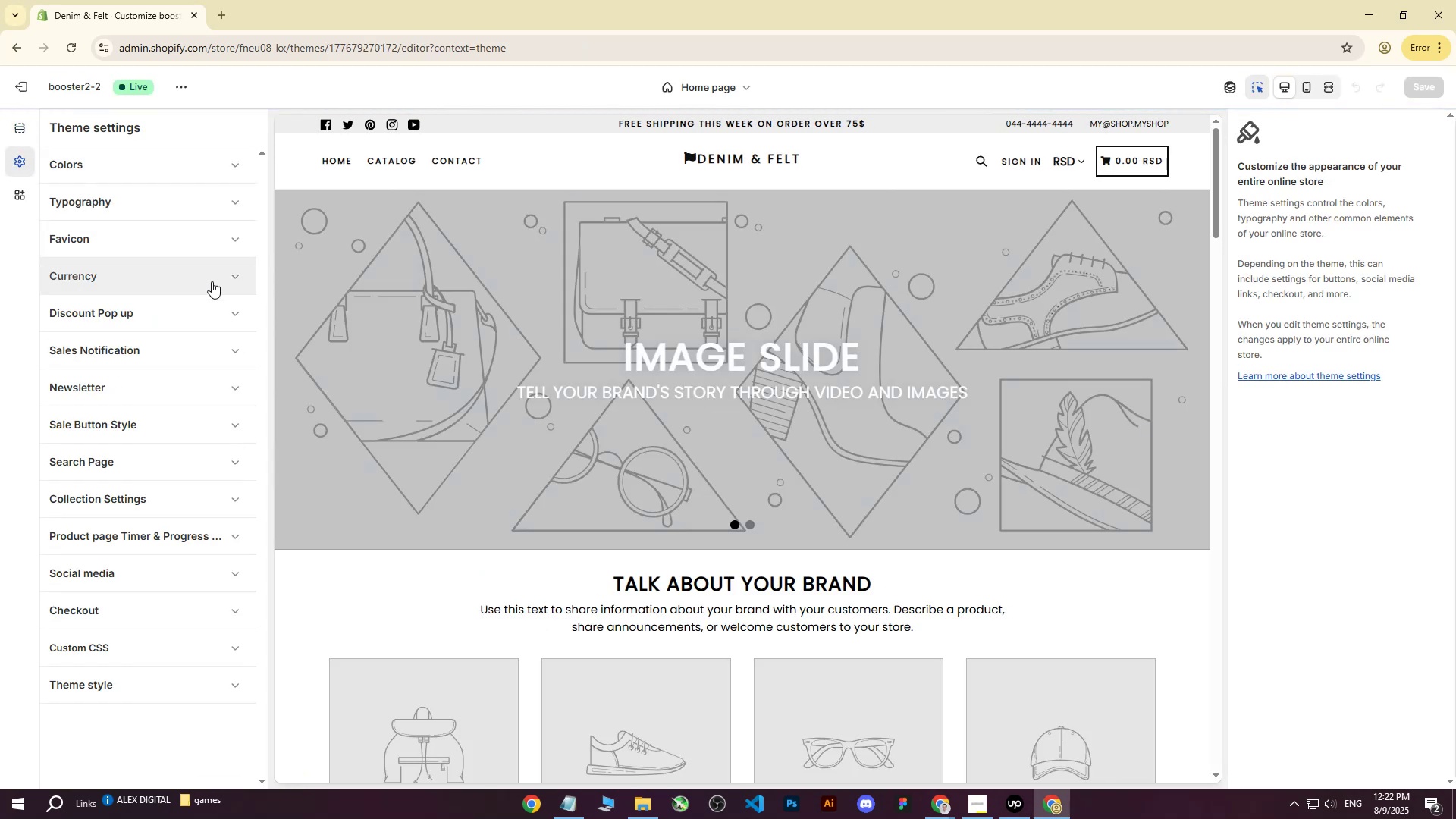 
scroll: coordinate [149, 324], scroll_direction: up, amount: 3.0
 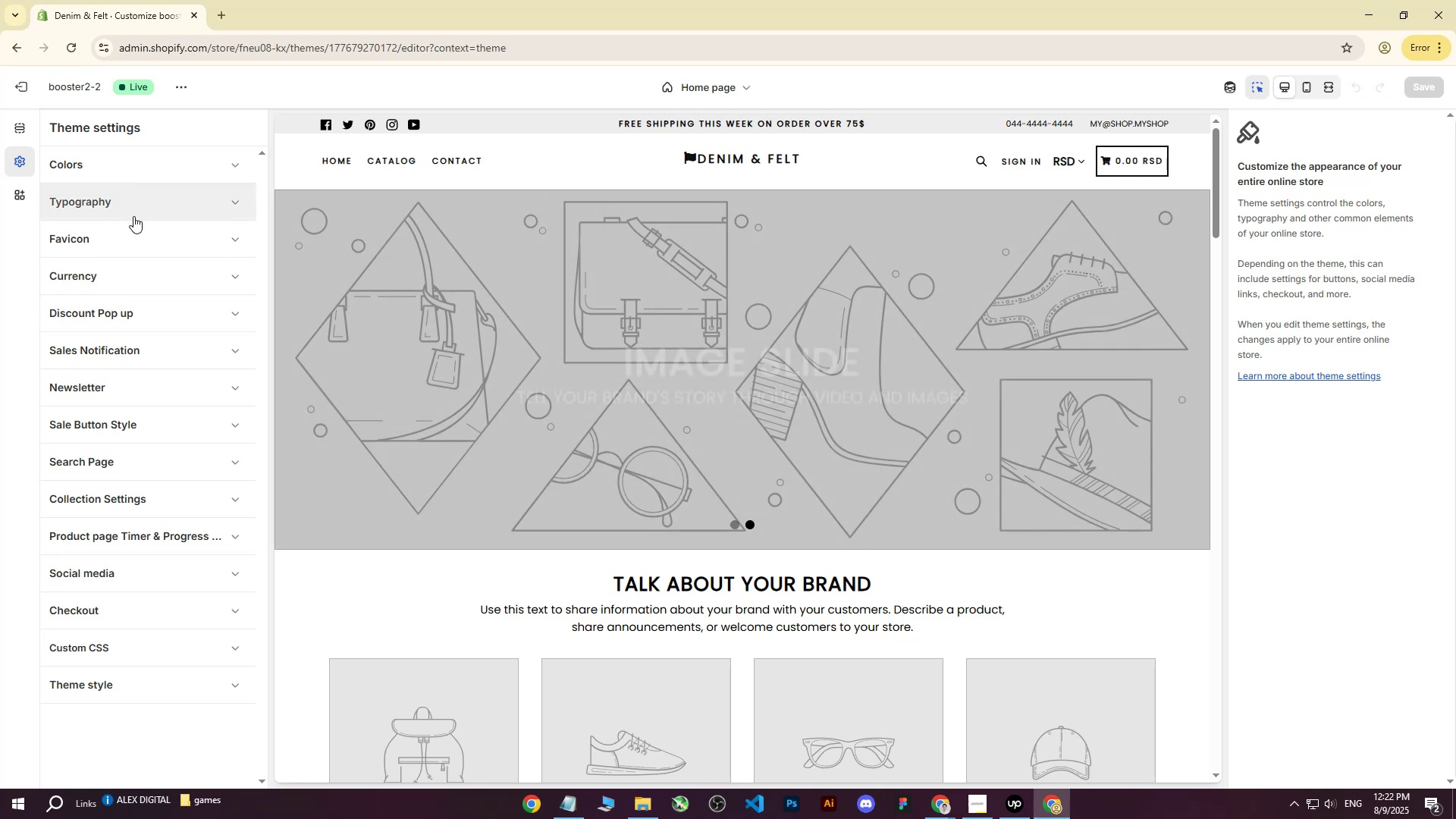 
left_click([226, 235])
 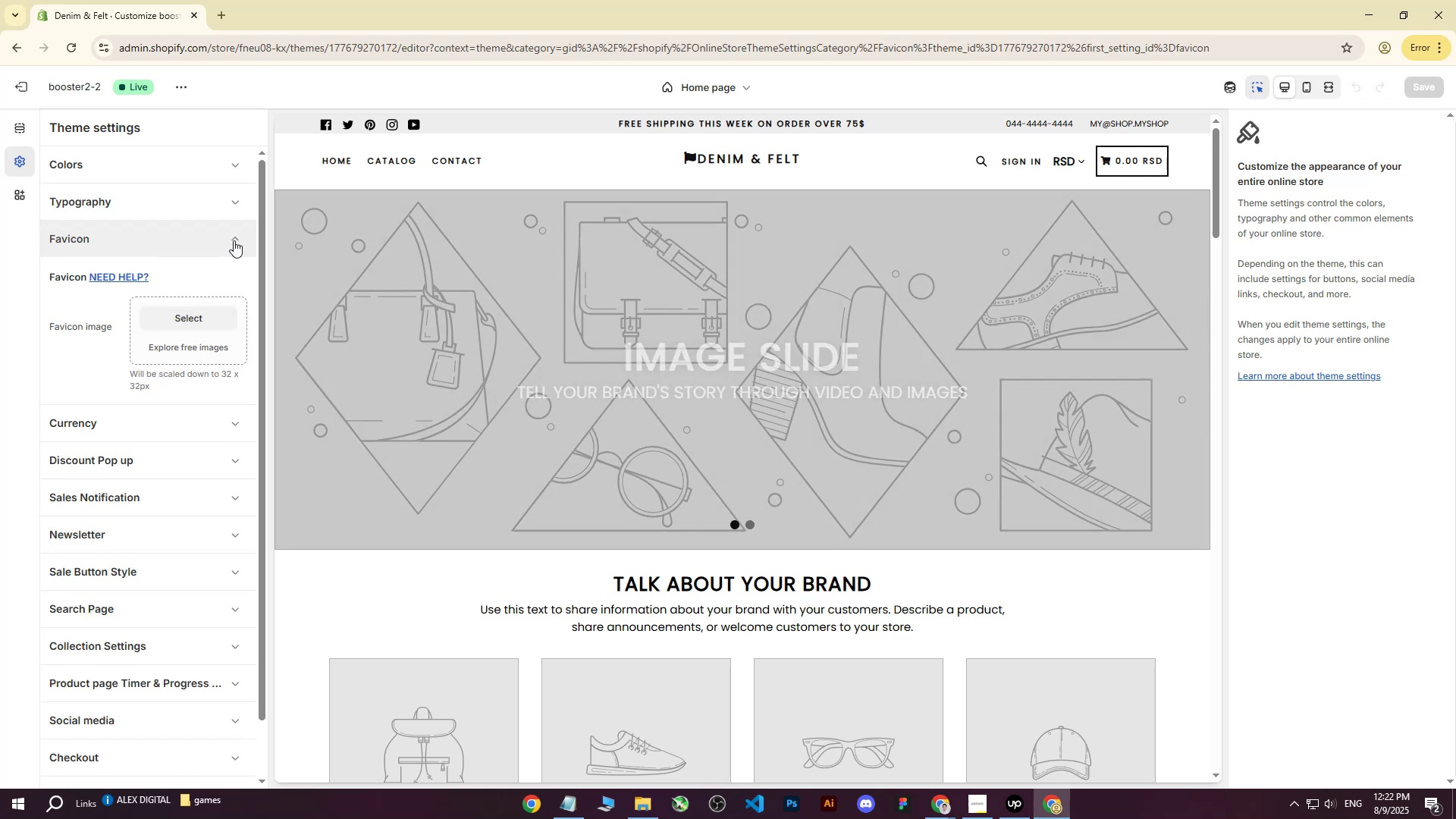 
wait(6.35)
 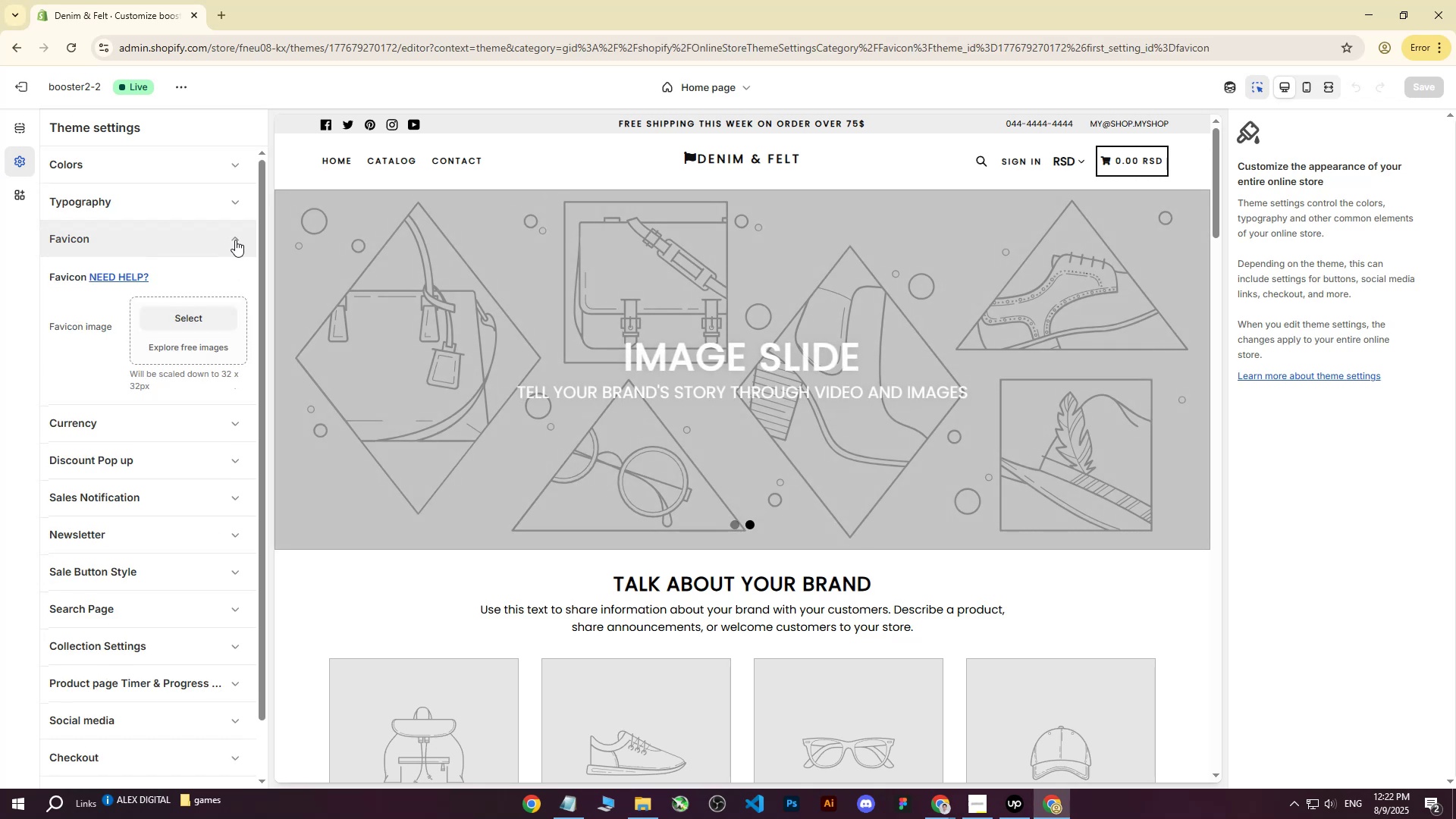 
left_click([234, 244])
 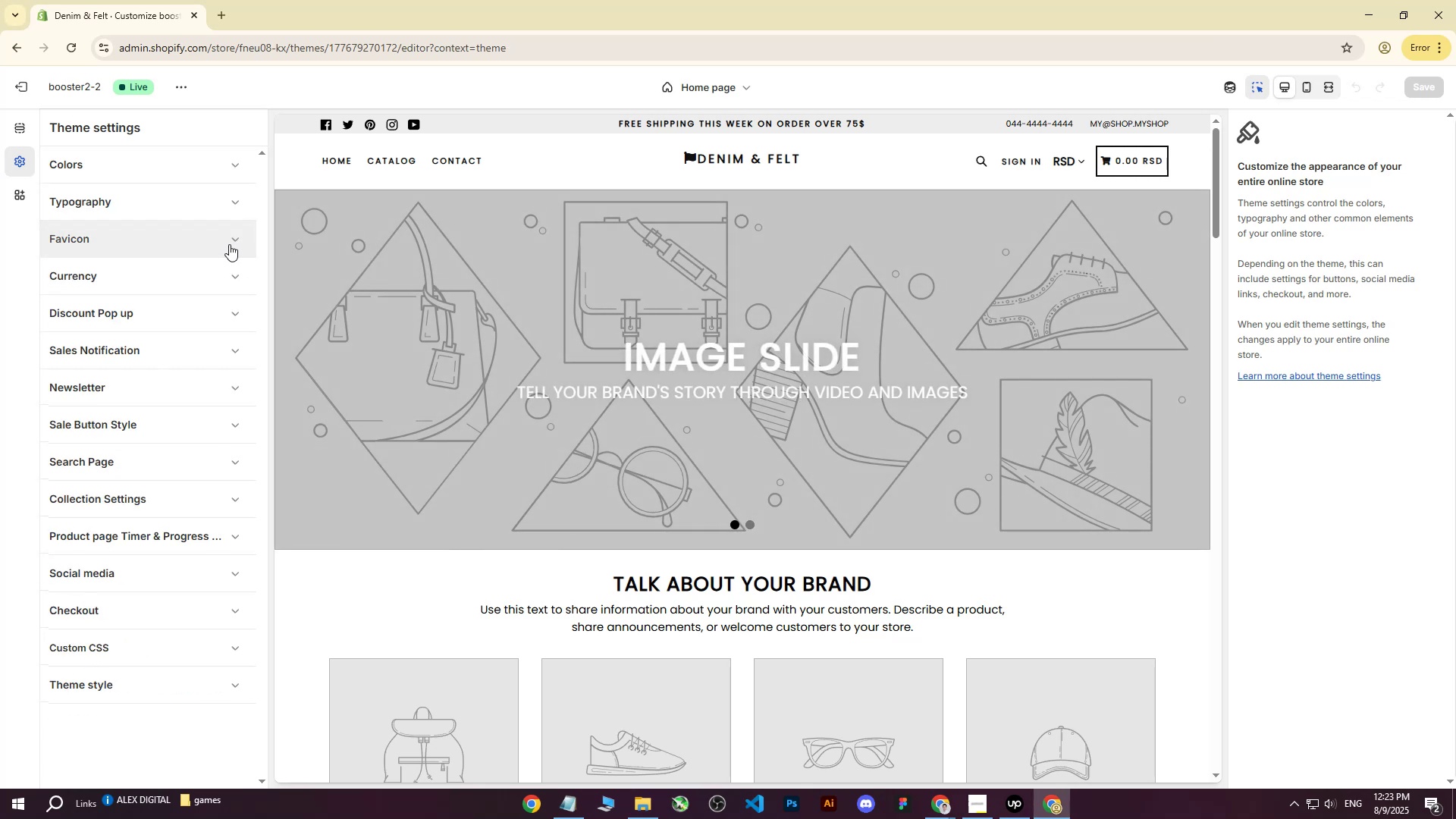 
scroll: coordinate [208, 241], scroll_direction: up, amount: 3.0
 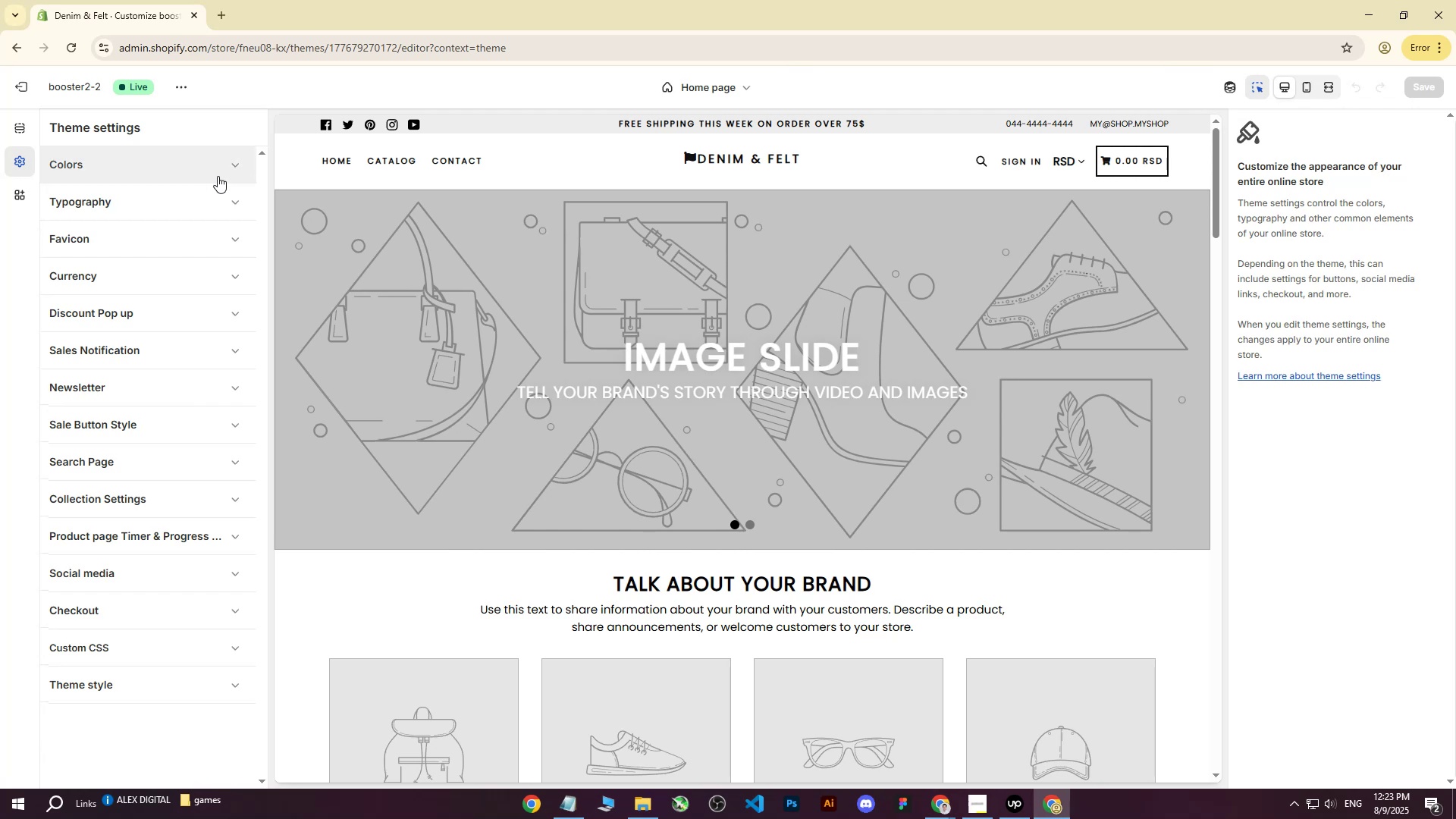 
left_click([218, 175])
 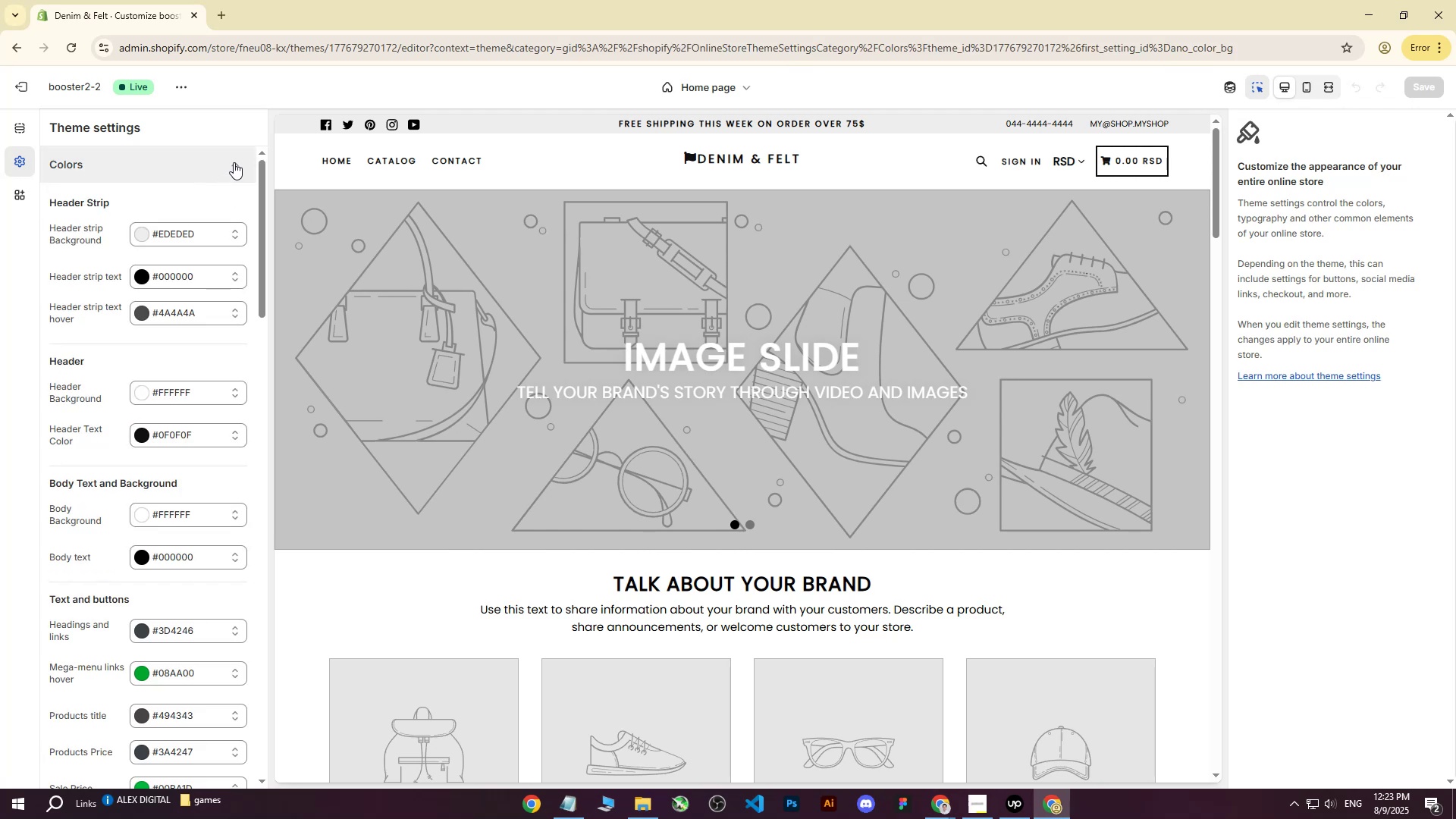 
left_click([234, 162])
 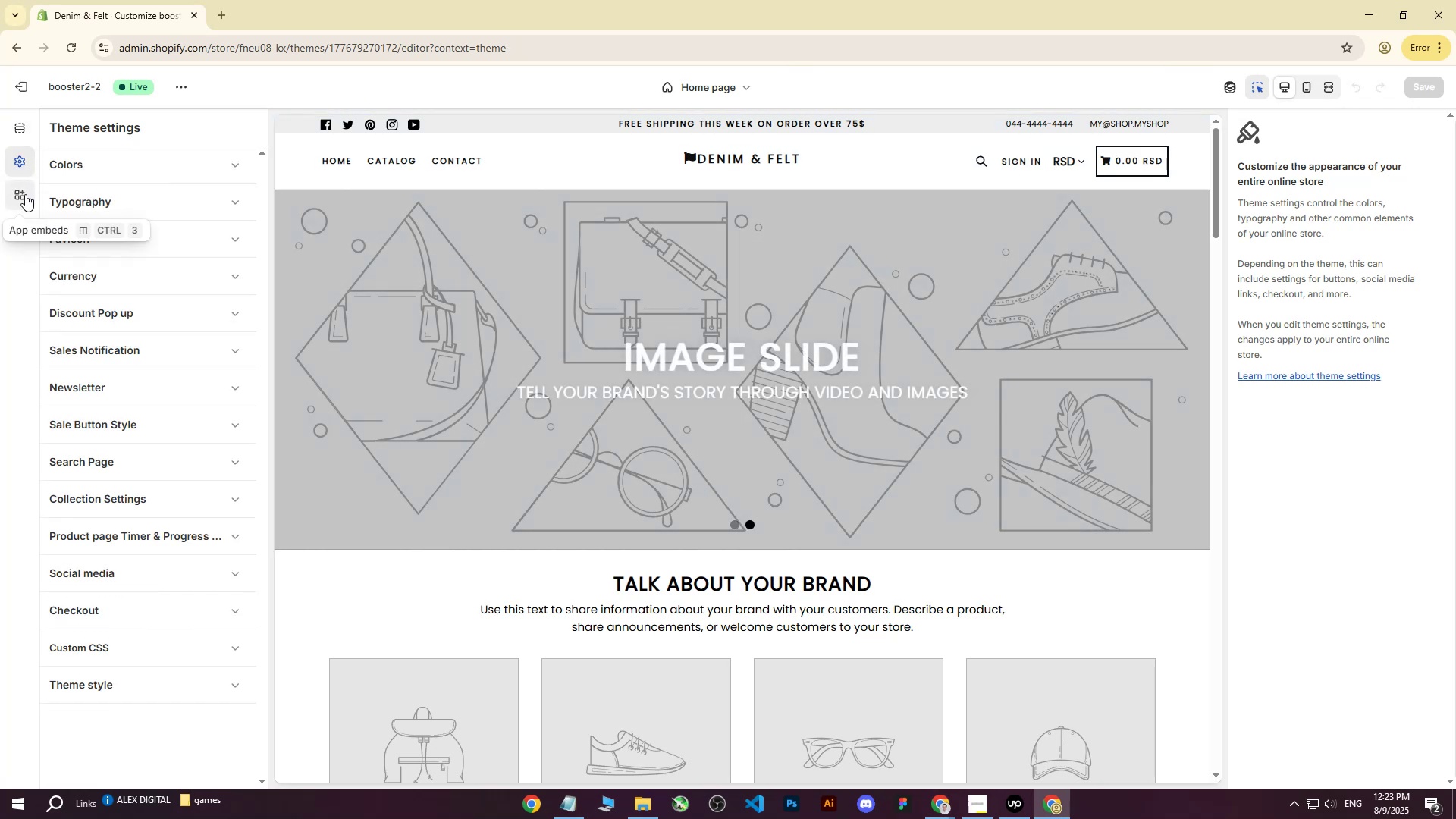 
wait(7.11)
 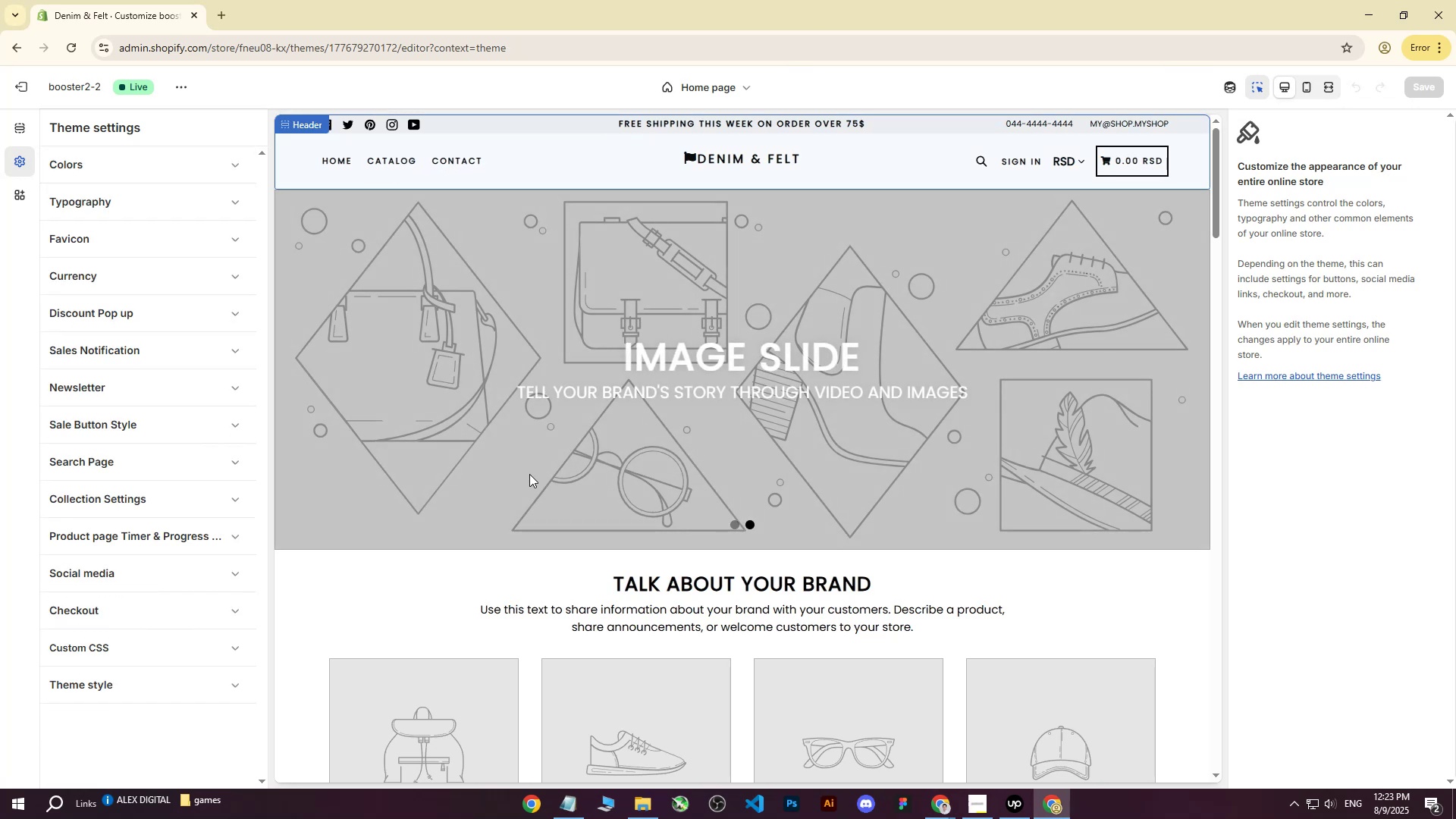 
scroll: coordinate [146, 497], scroll_direction: down, amount: 2.0
 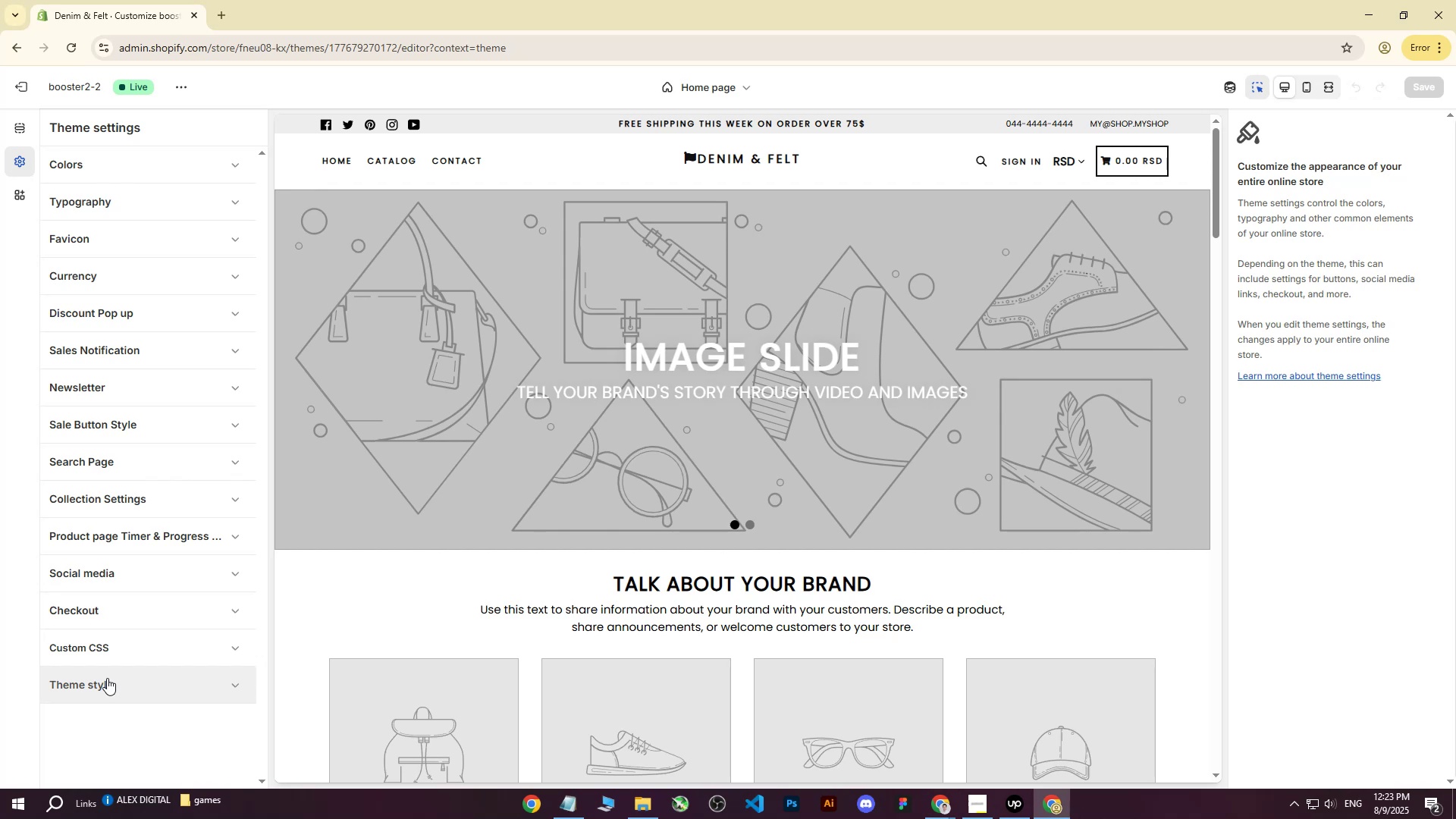 
left_click([106, 683])
 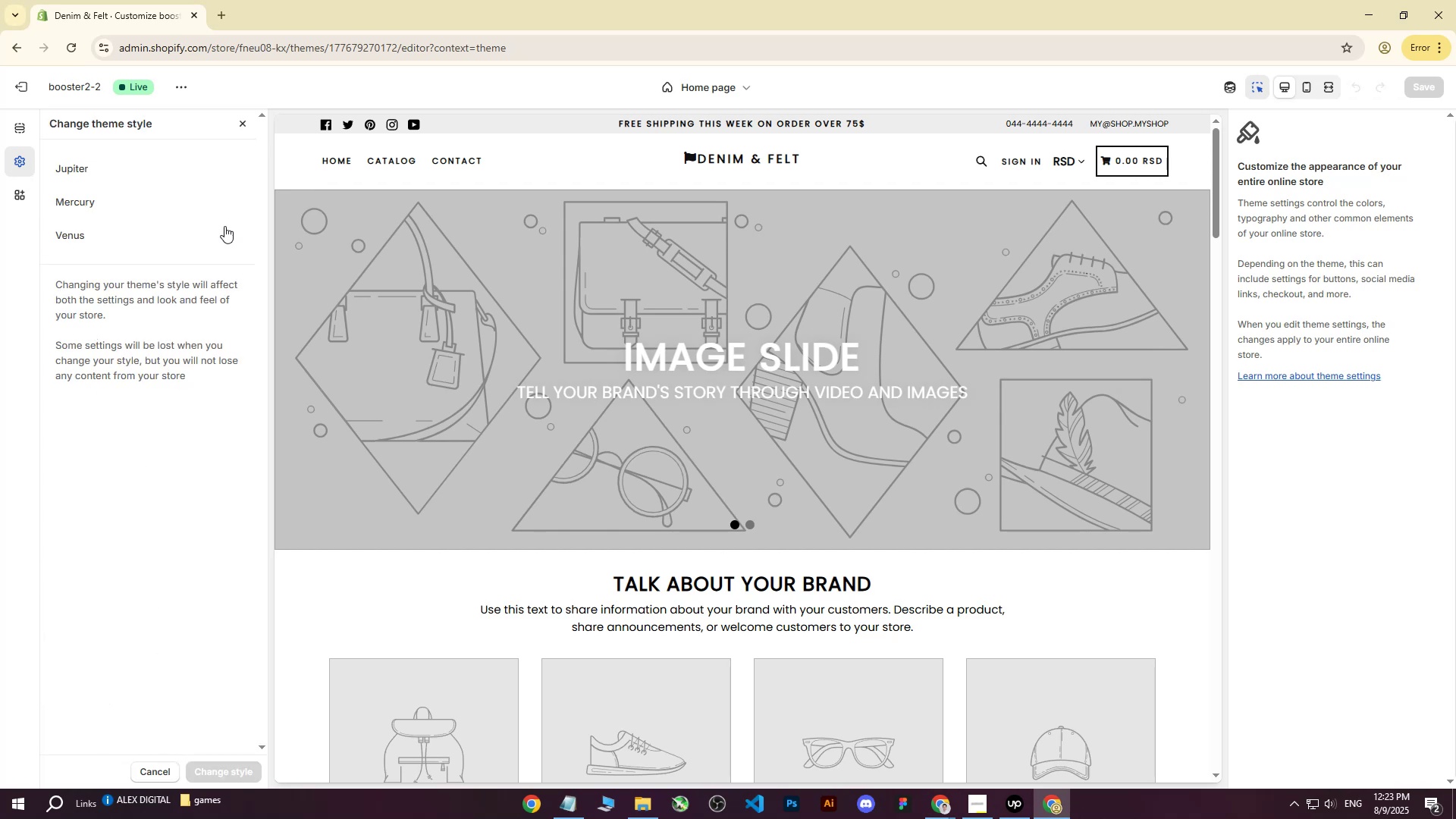 
left_click([242, 122])
 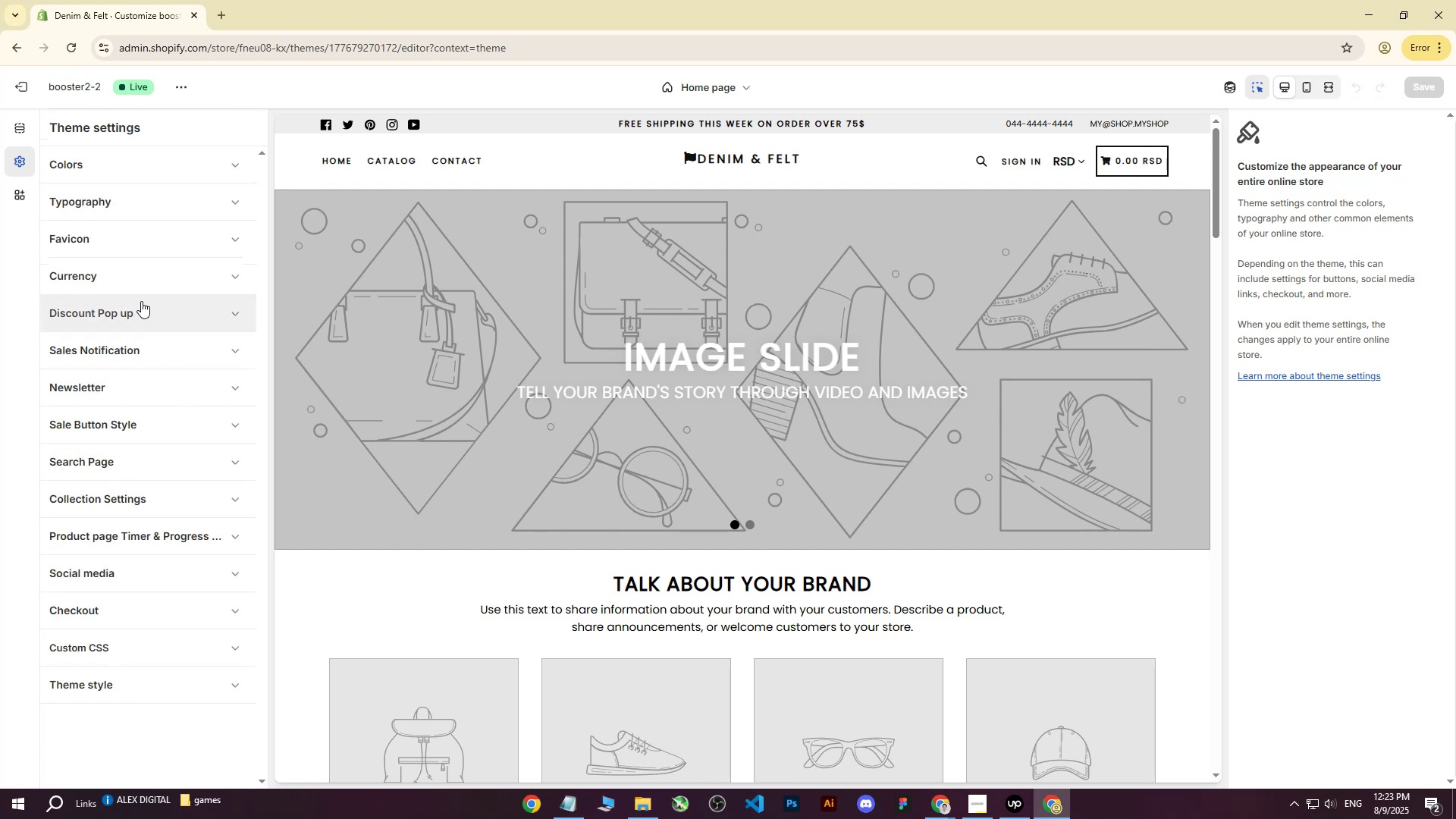 
scroll: coordinate [141, 301], scroll_direction: up, amount: 3.0
 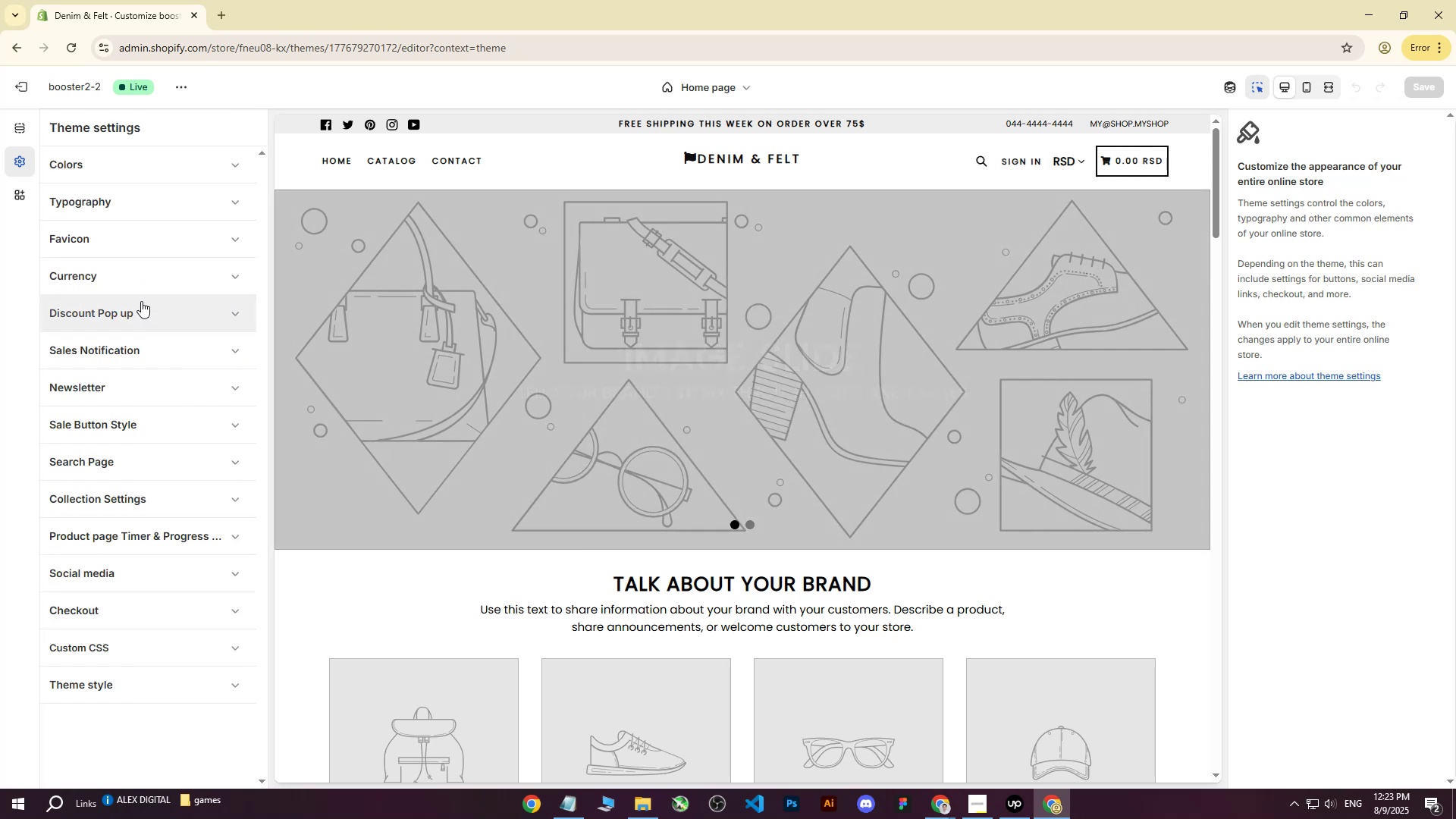 
wait(7.48)
 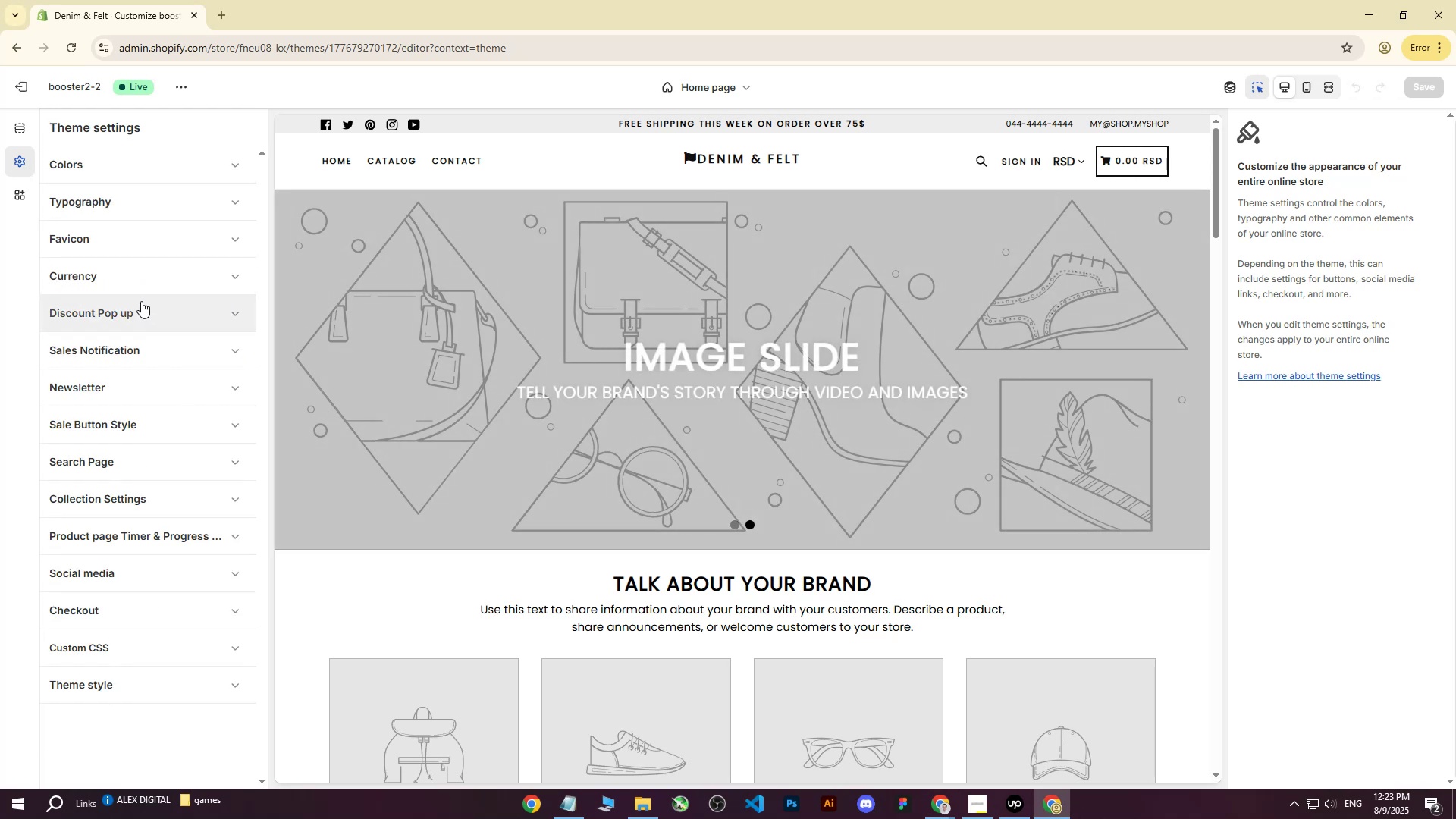 
scroll: coordinate [141, 403], scroll_direction: down, amount: 1.0
 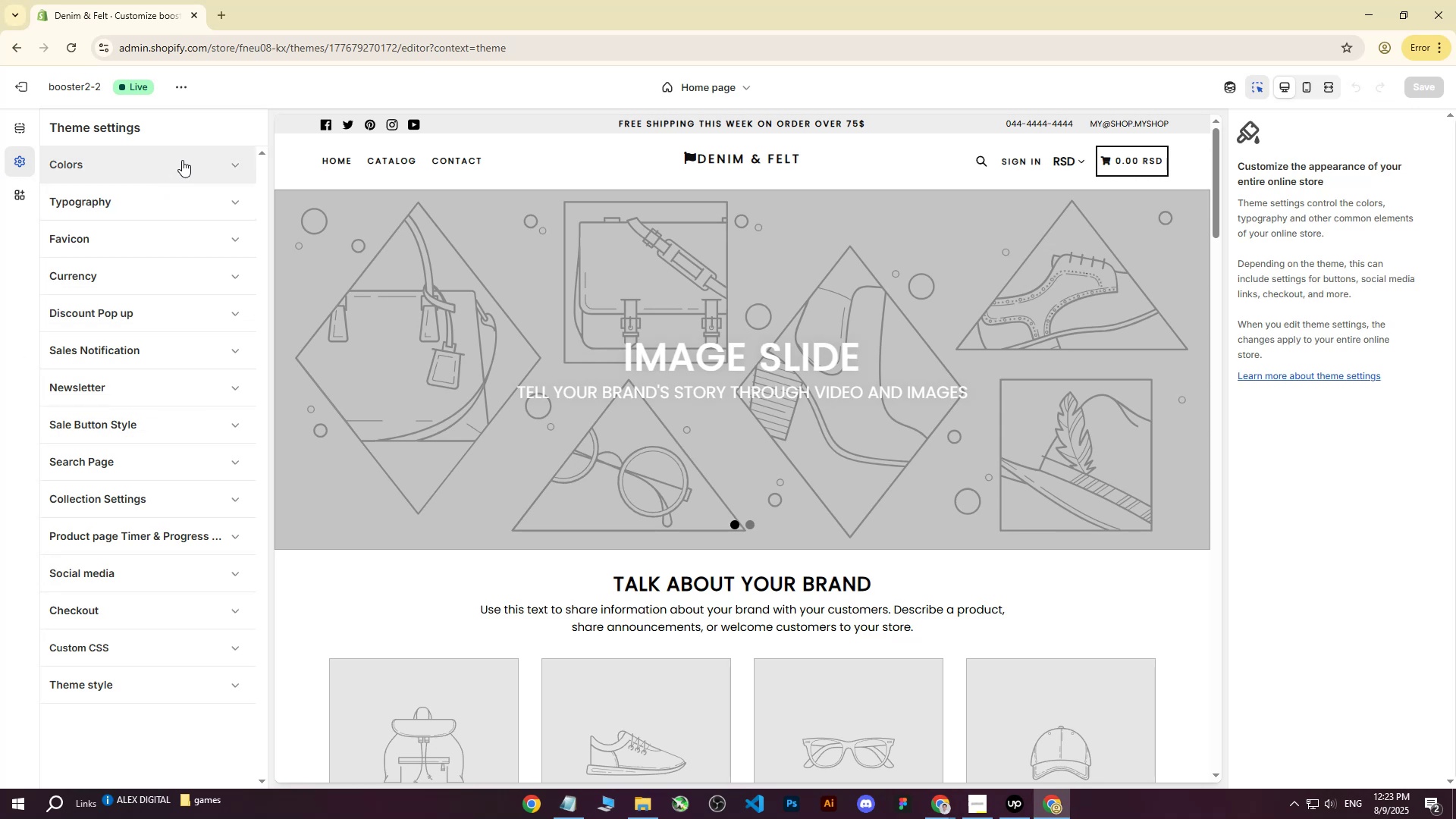 
left_click([209, 160])
 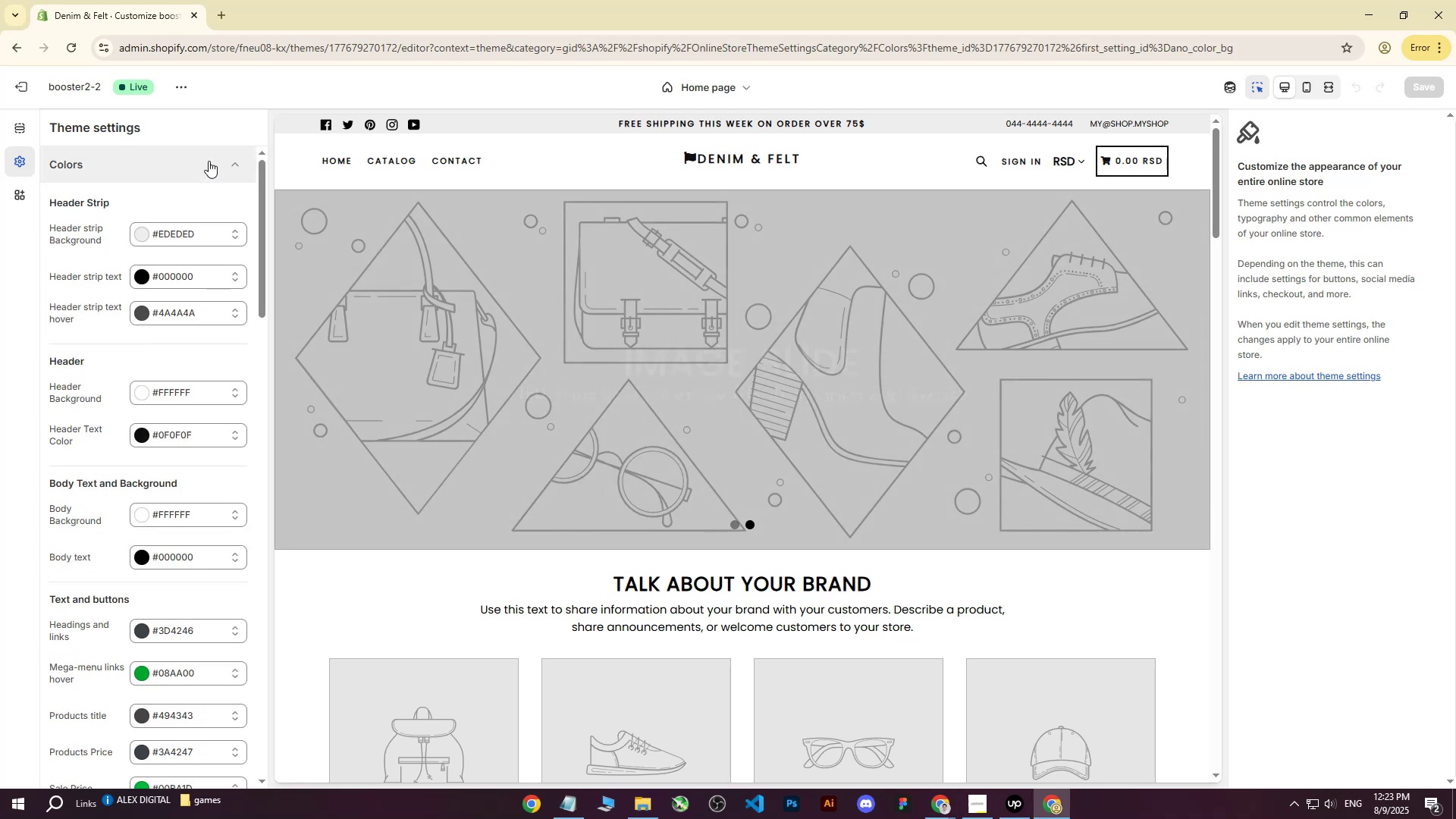 
left_click([209, 161])
 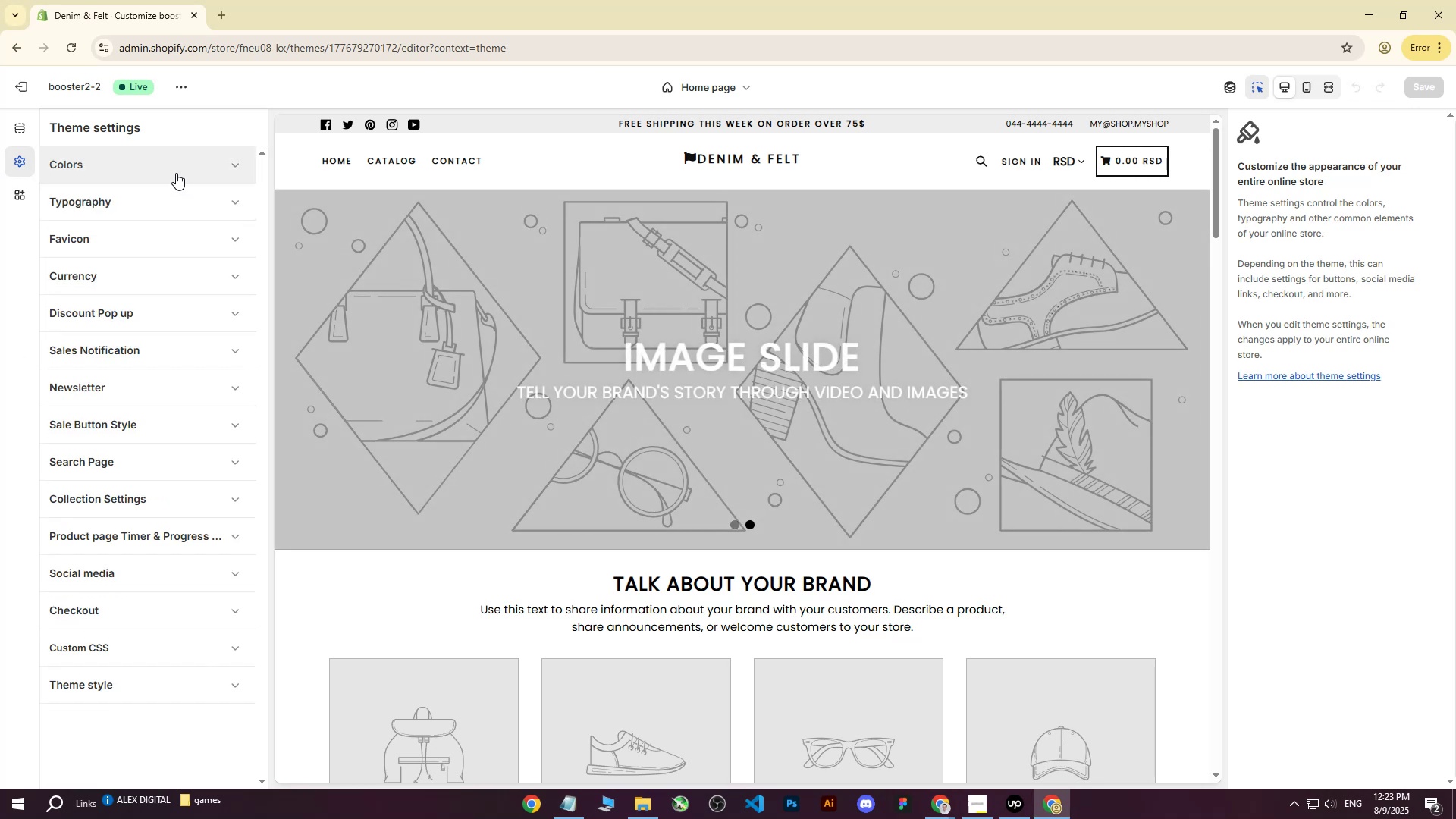 
left_click([140, 171])
 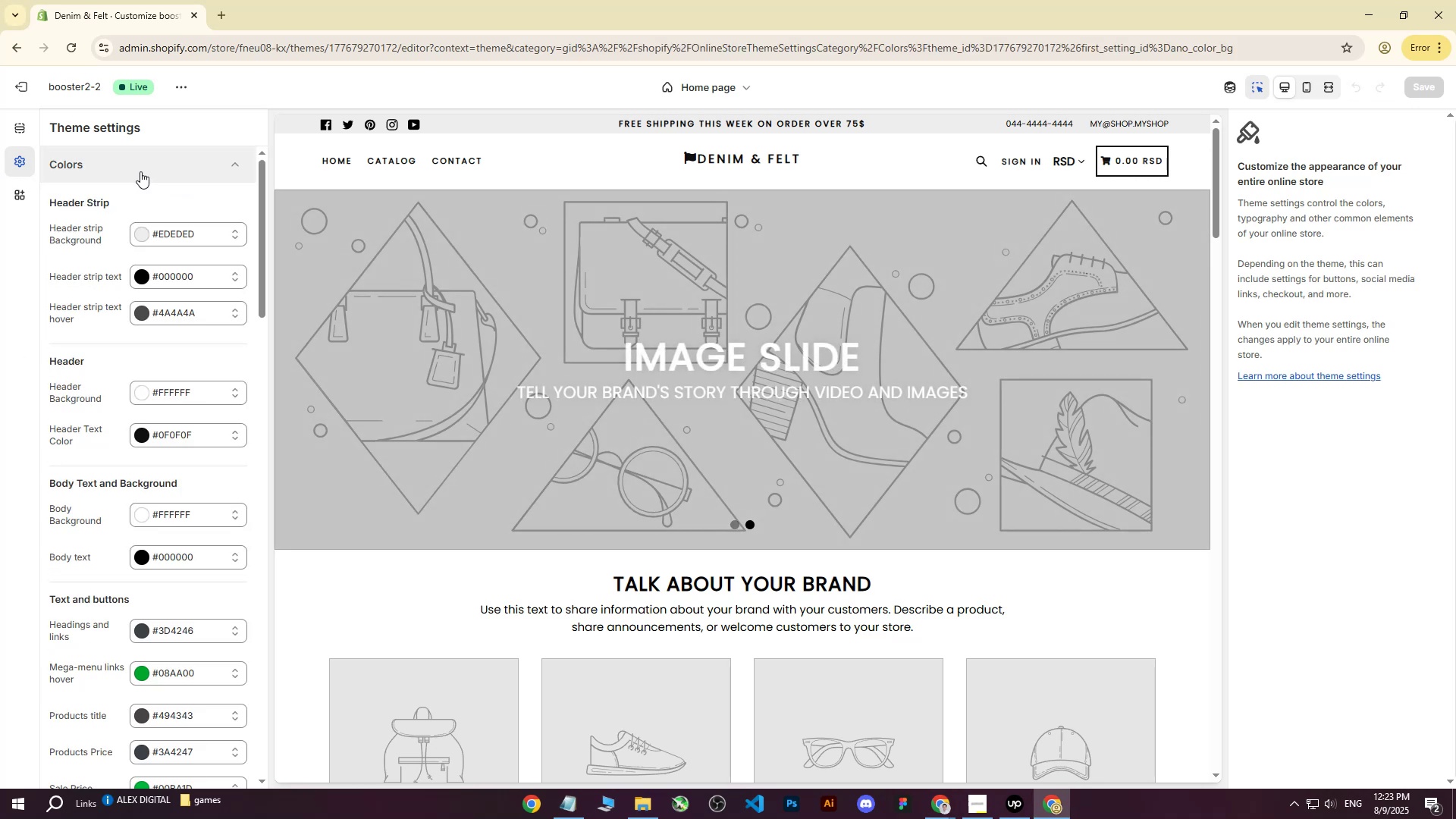 
scroll: coordinate [157, 292], scroll_direction: down, amount: 12.0
 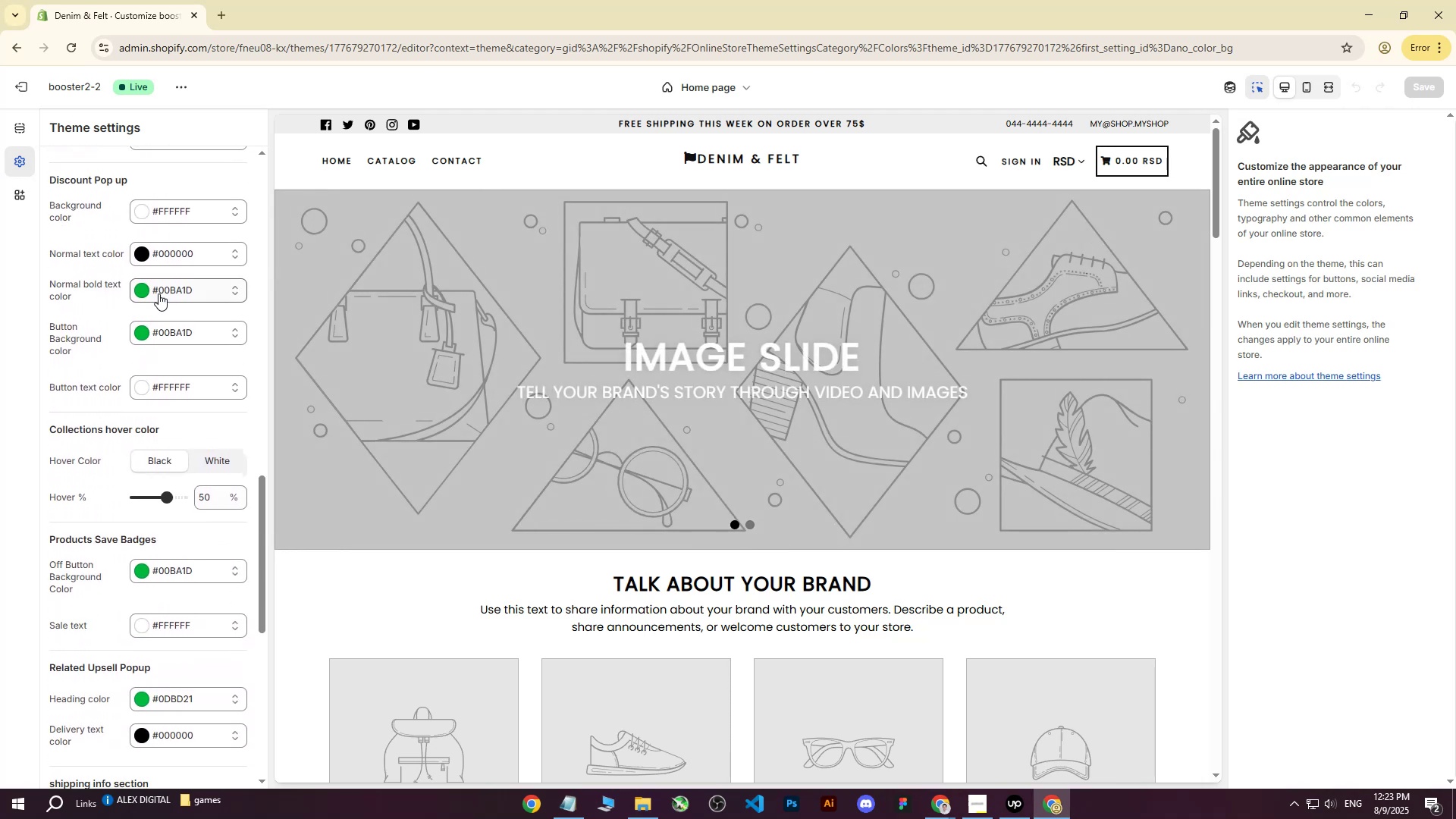 
scroll: coordinate [141, 209], scroll_direction: up, amount: 20.0
 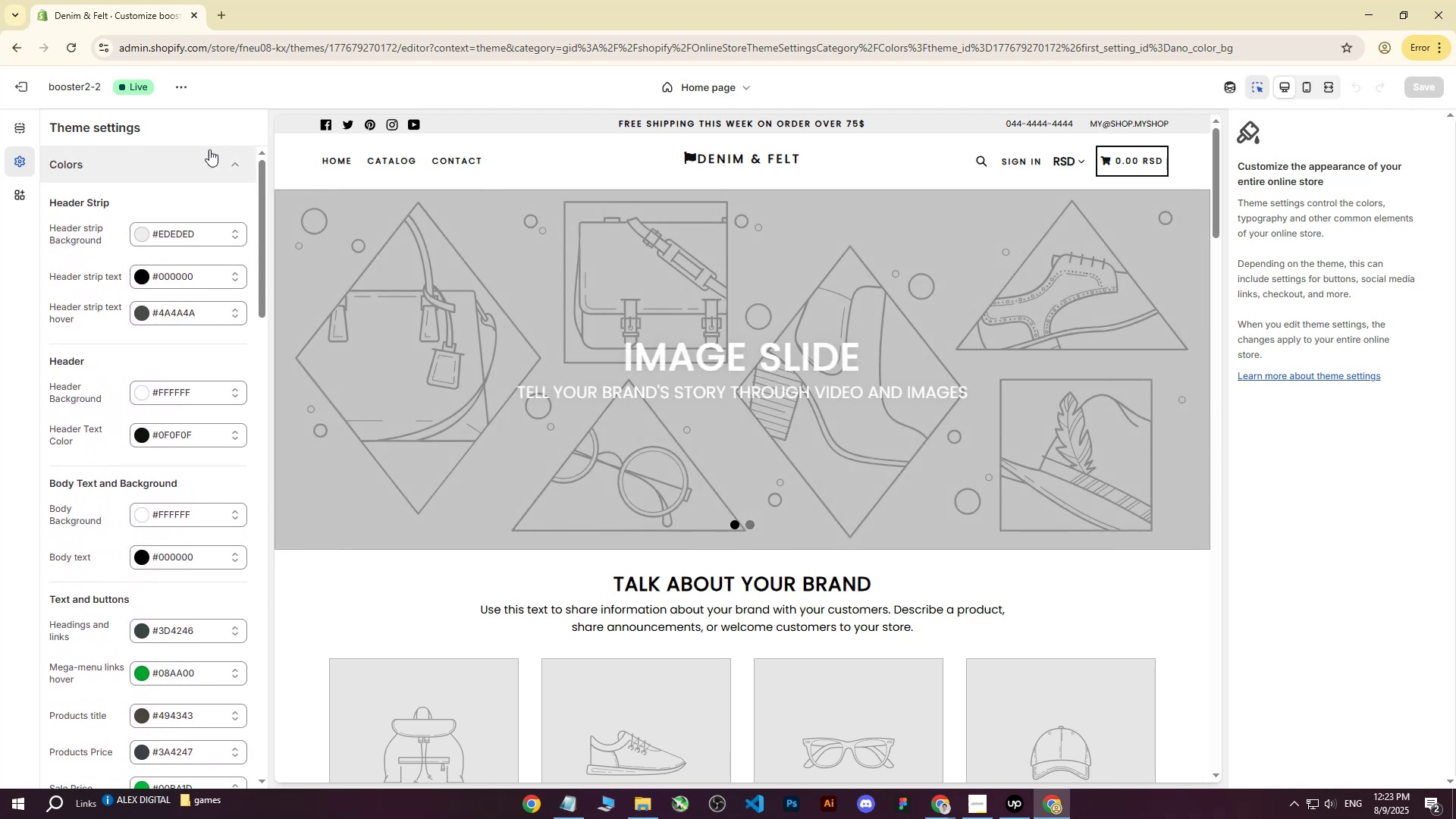 
left_click([224, 164])
 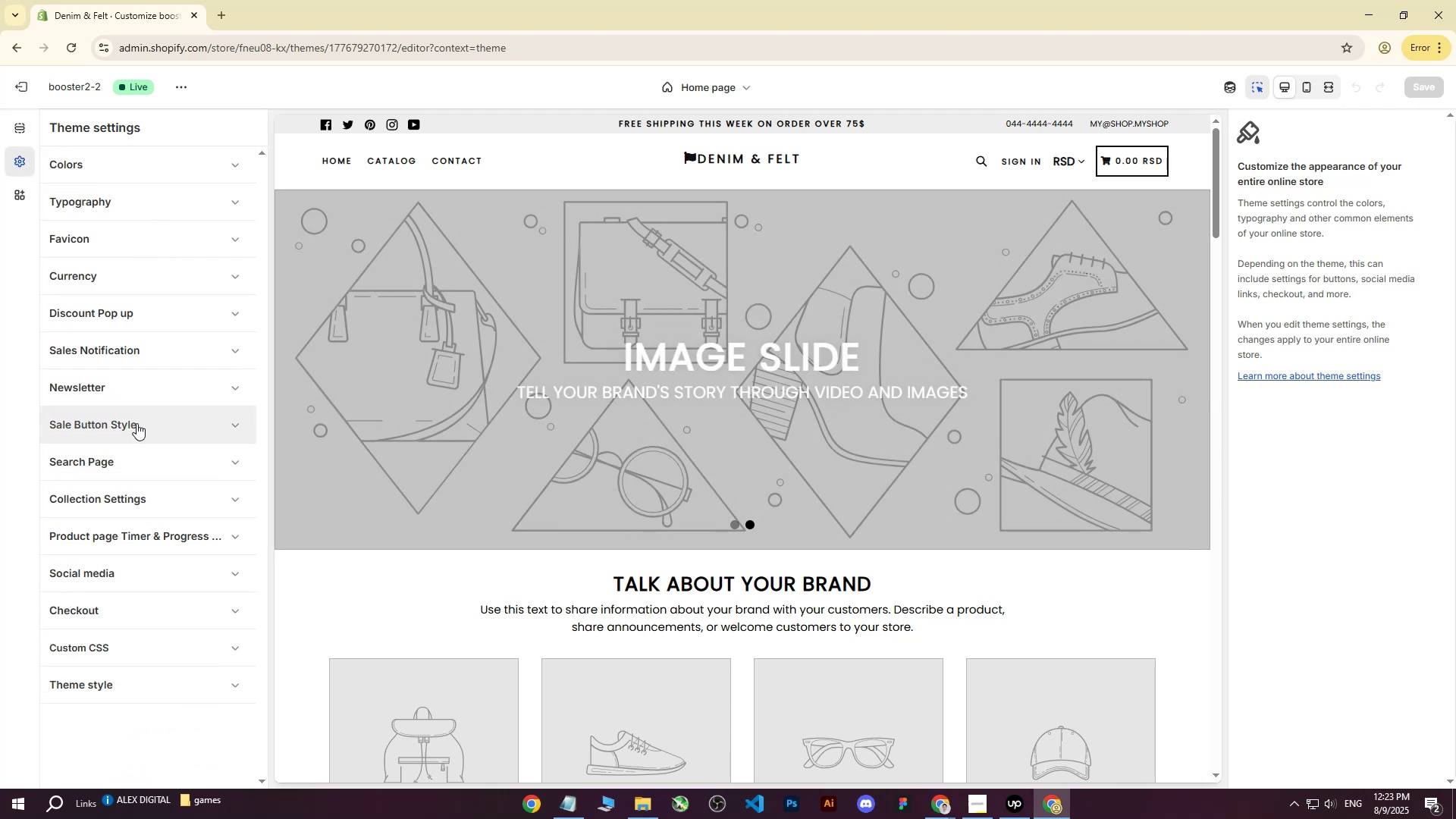 
wait(7.24)
 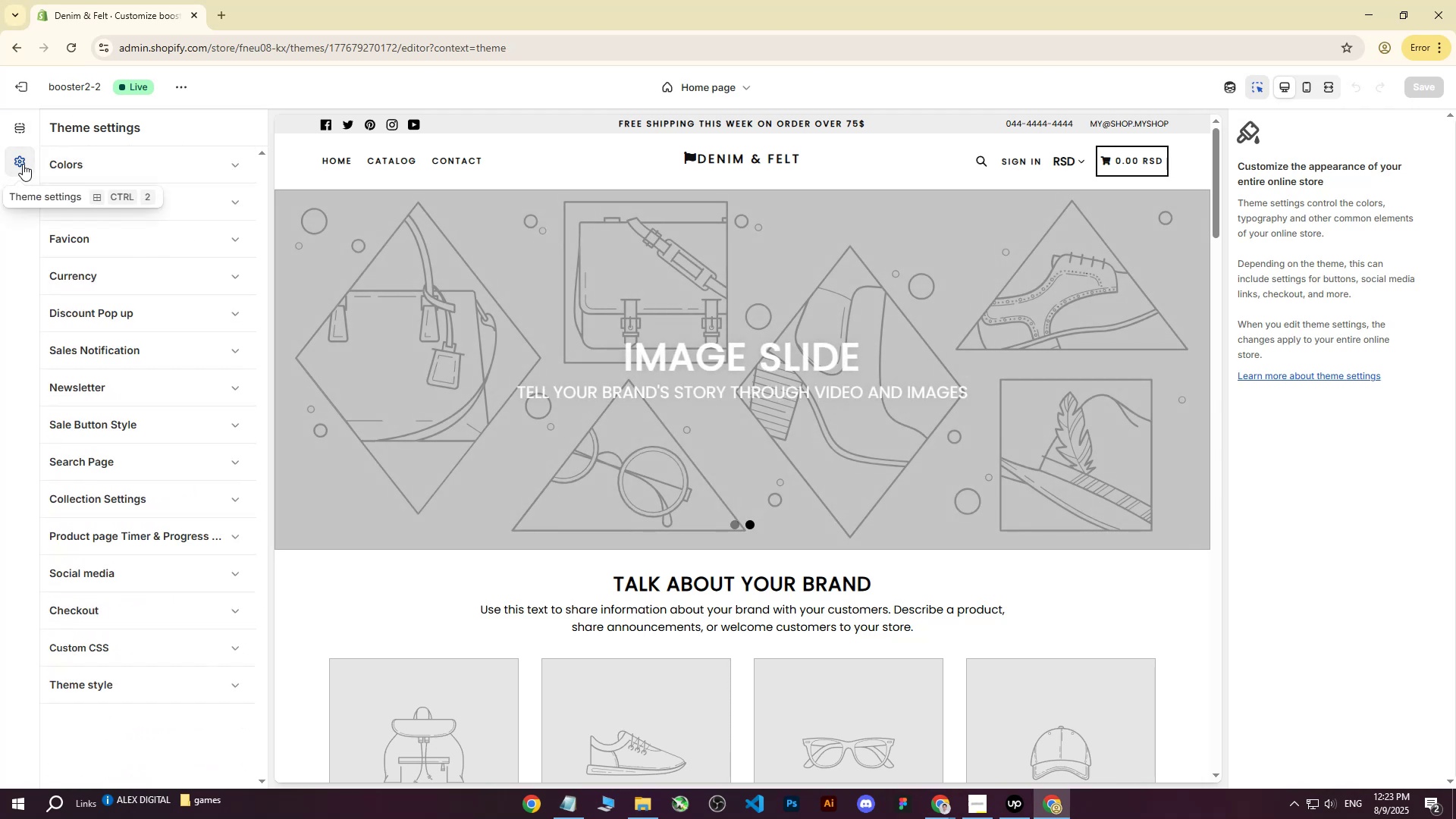 
left_click([119, 575])
 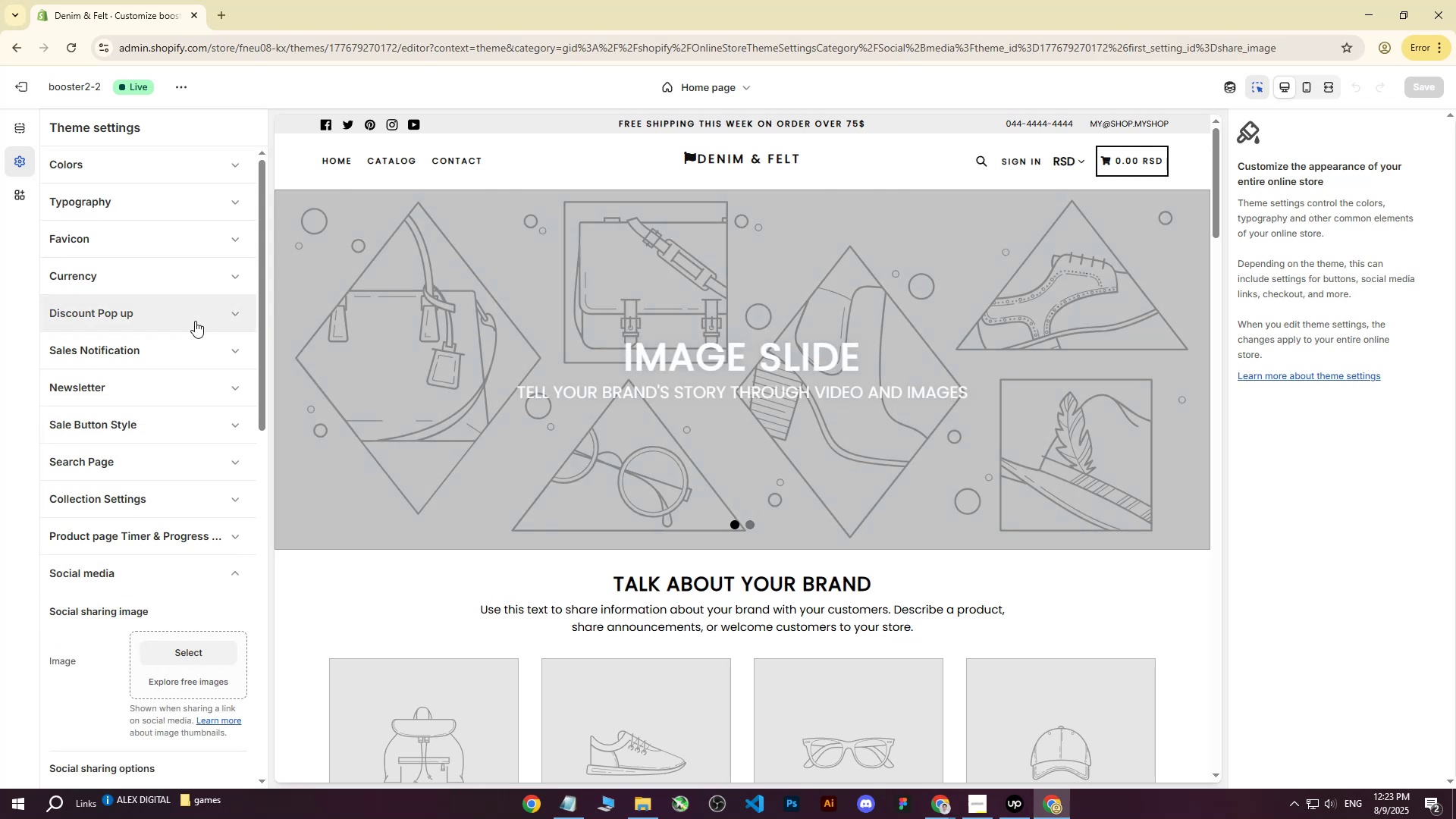 
left_click([242, 574])
 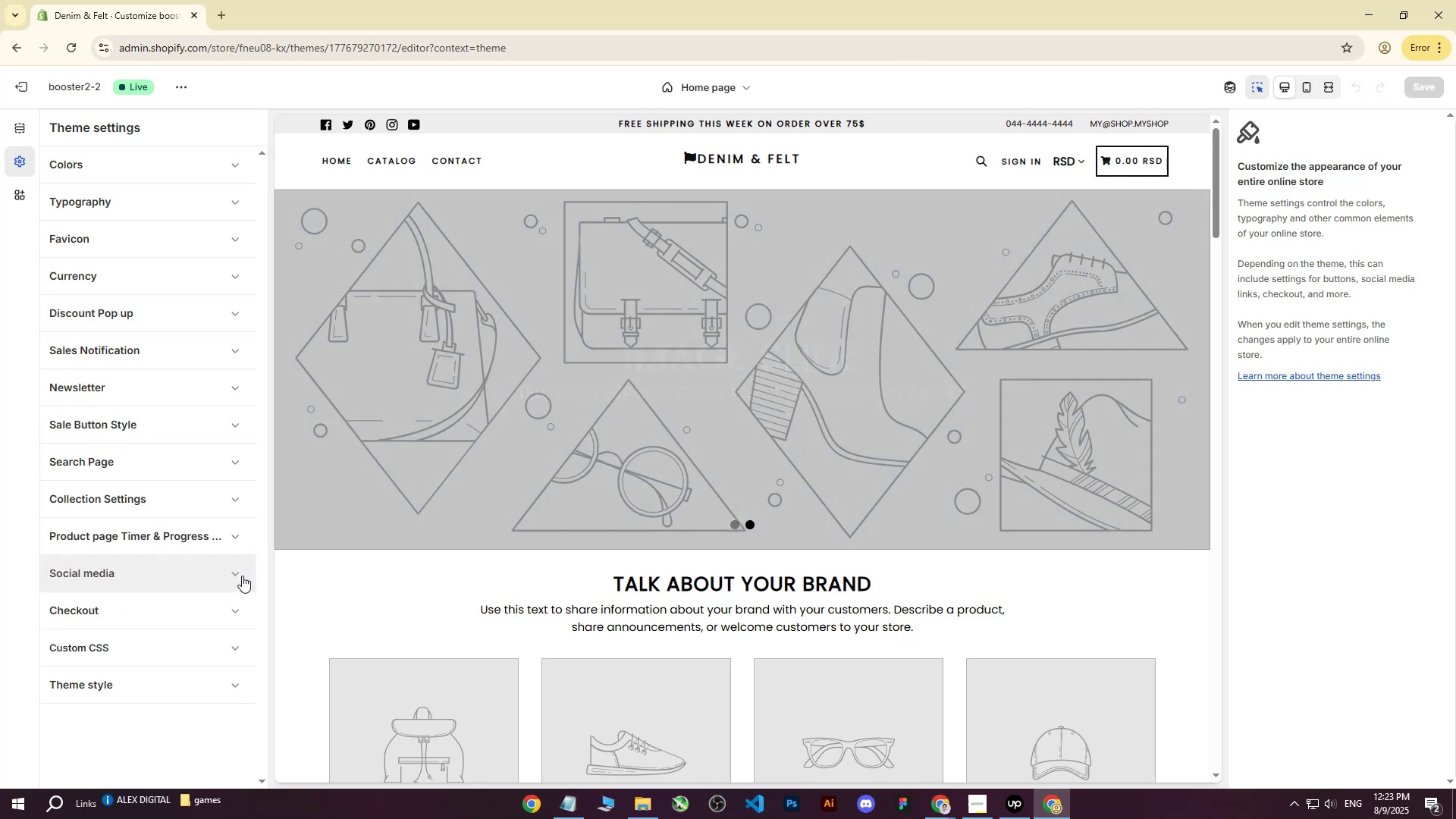 
scroll: coordinate [146, 360], scroll_direction: up, amount: 6.0
 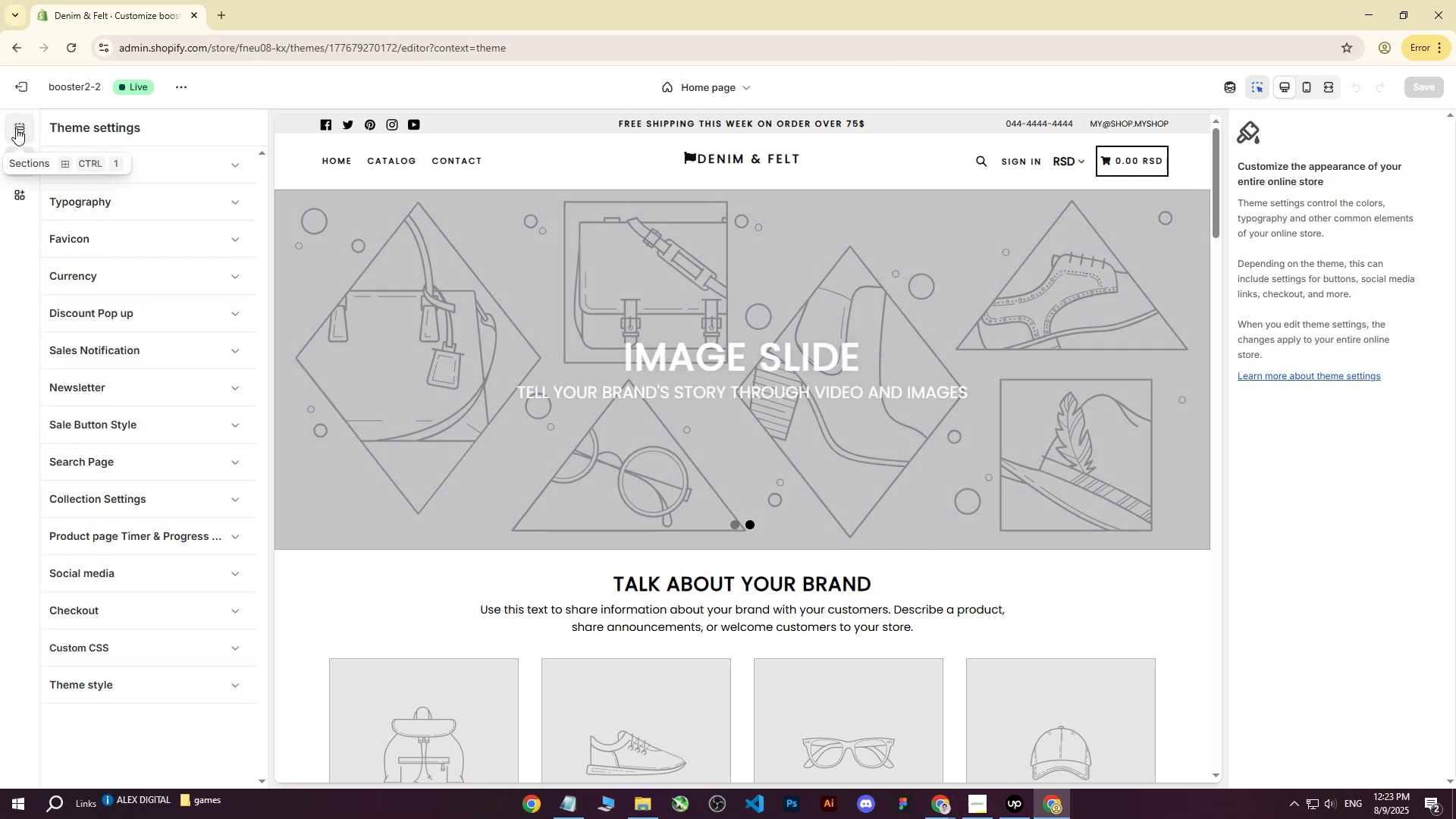 
left_click([16, 128])
 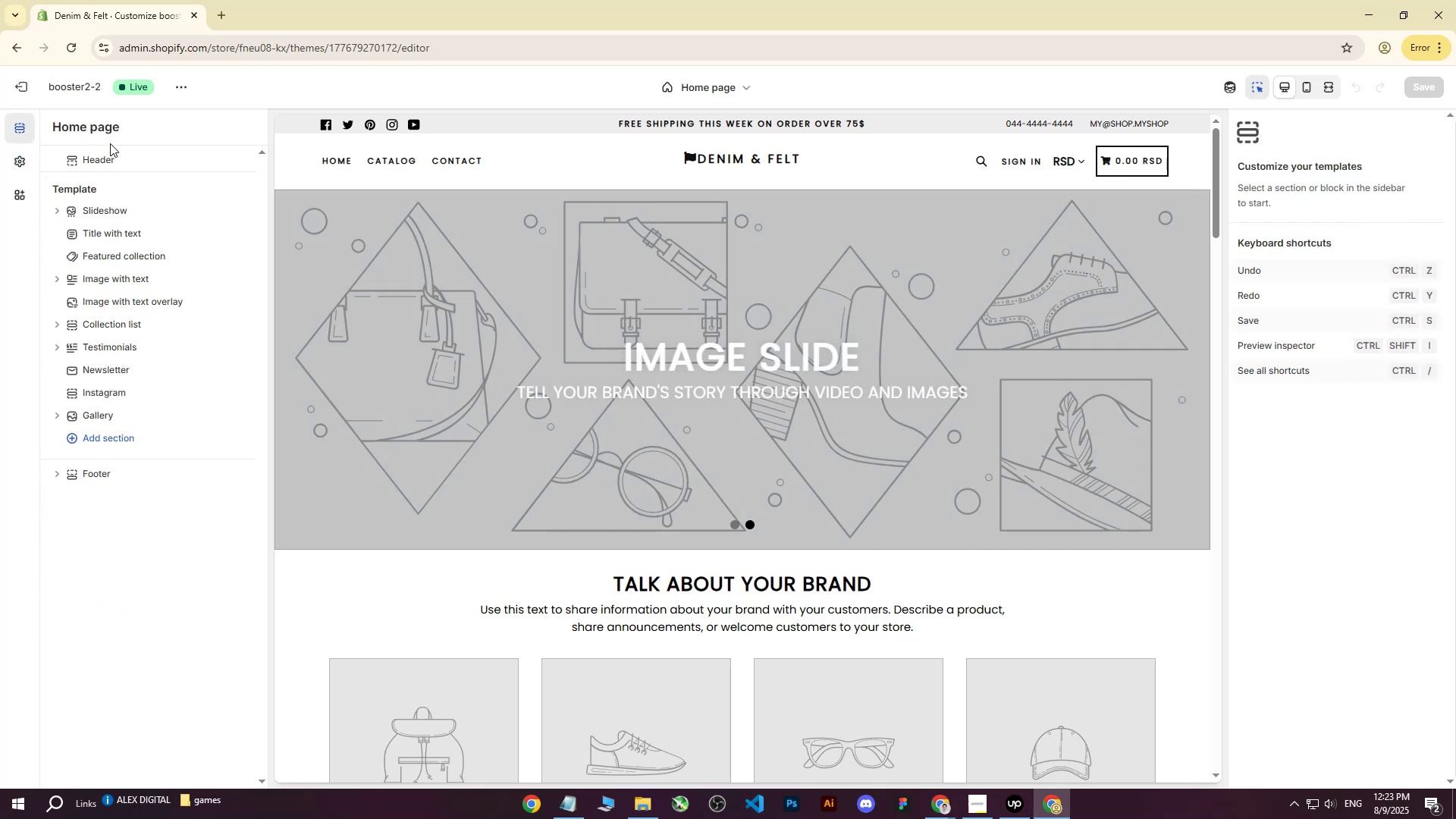 
left_click([6, 165])
 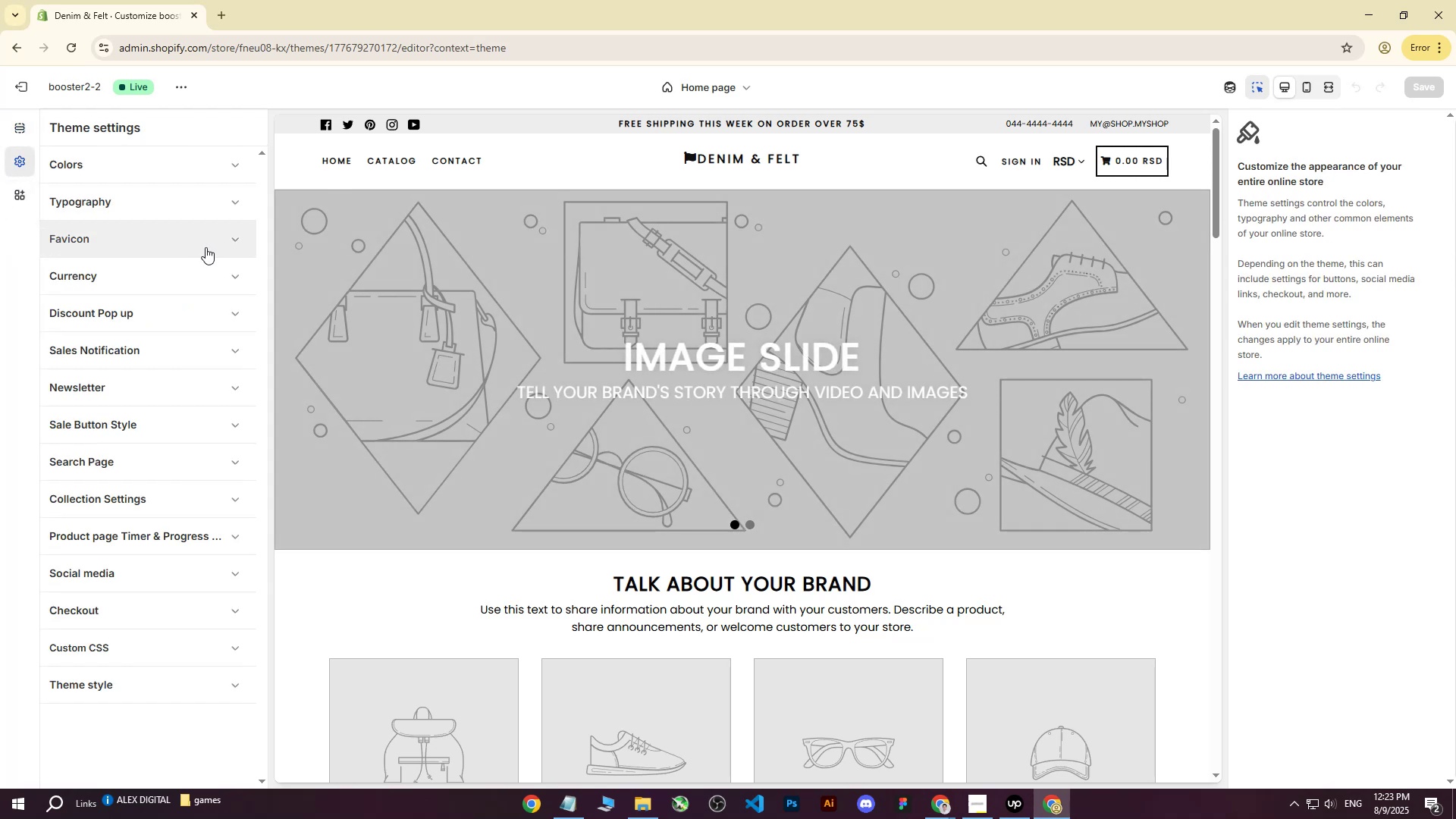 
wait(9.13)
 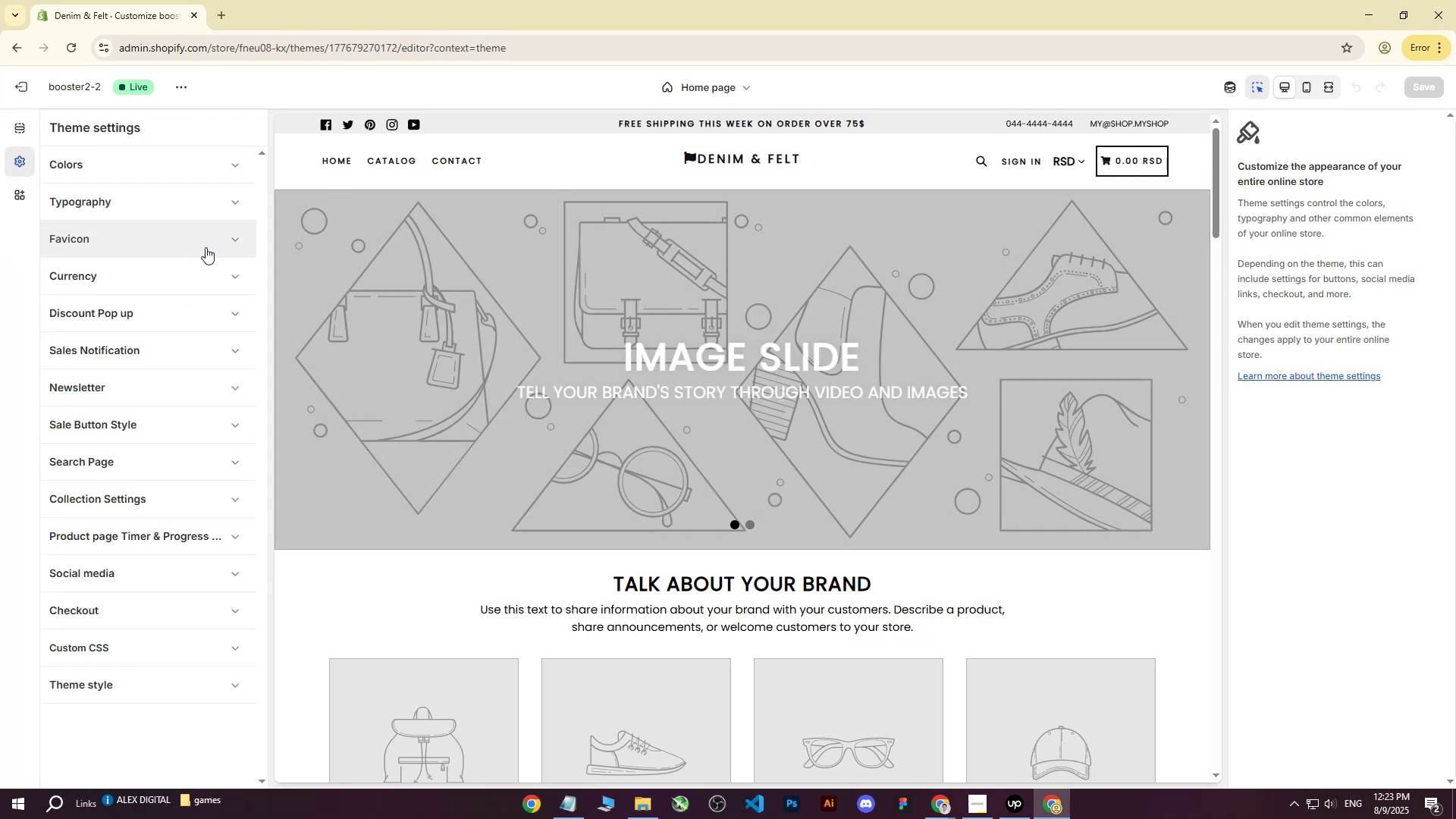 
left_click([137, 249])
 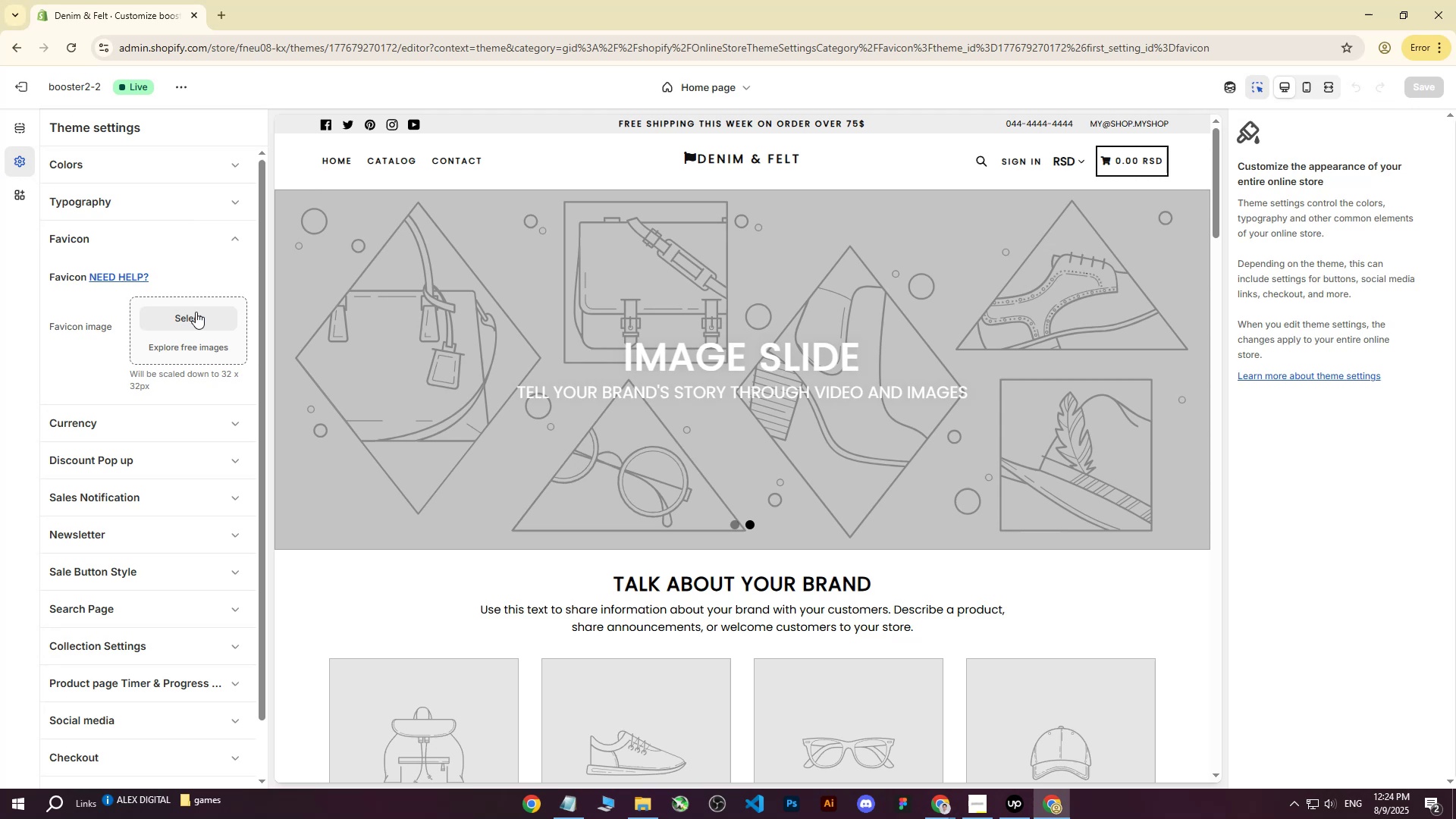 
left_click([196, 315])
 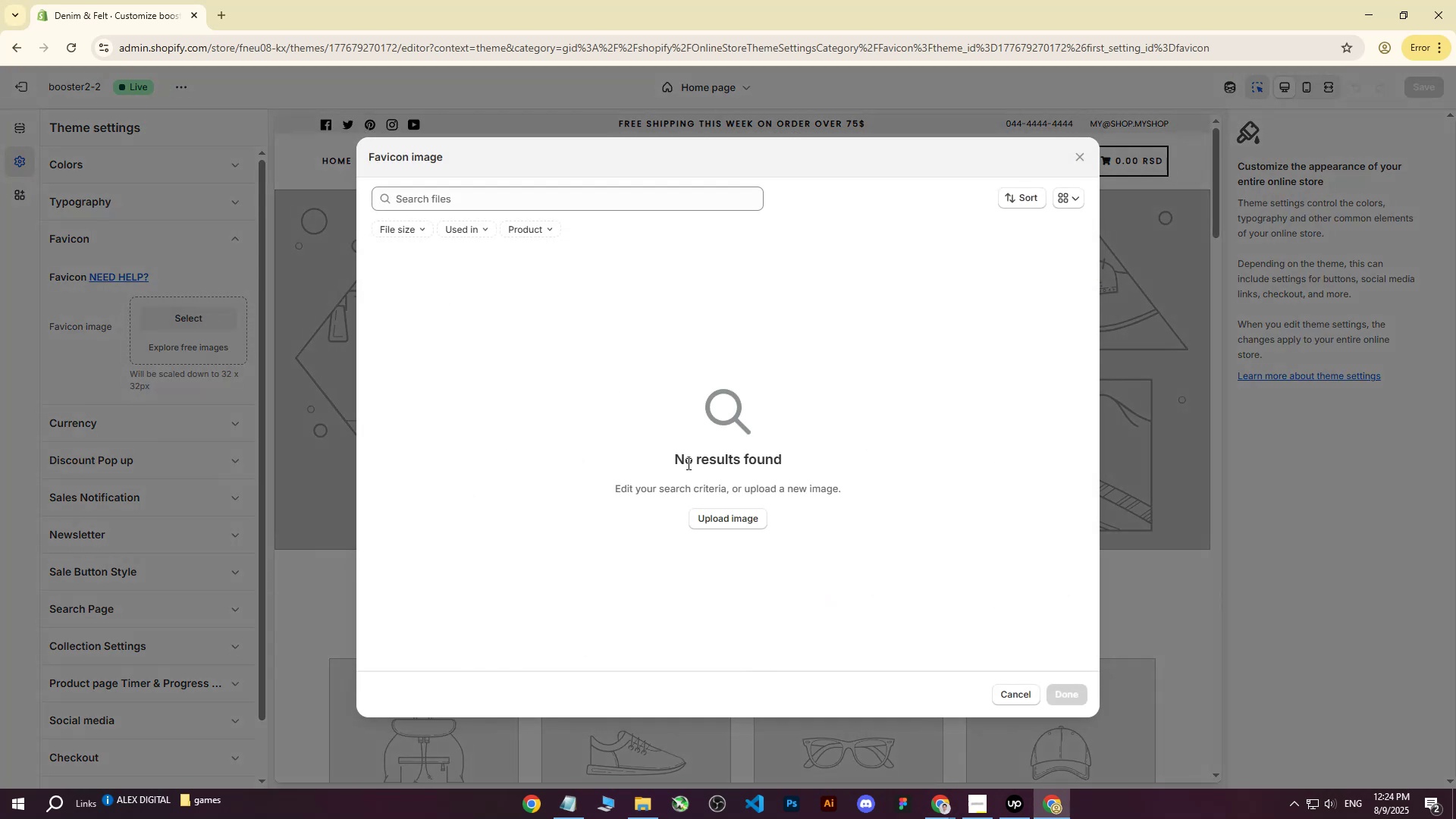 
left_click([727, 522])
 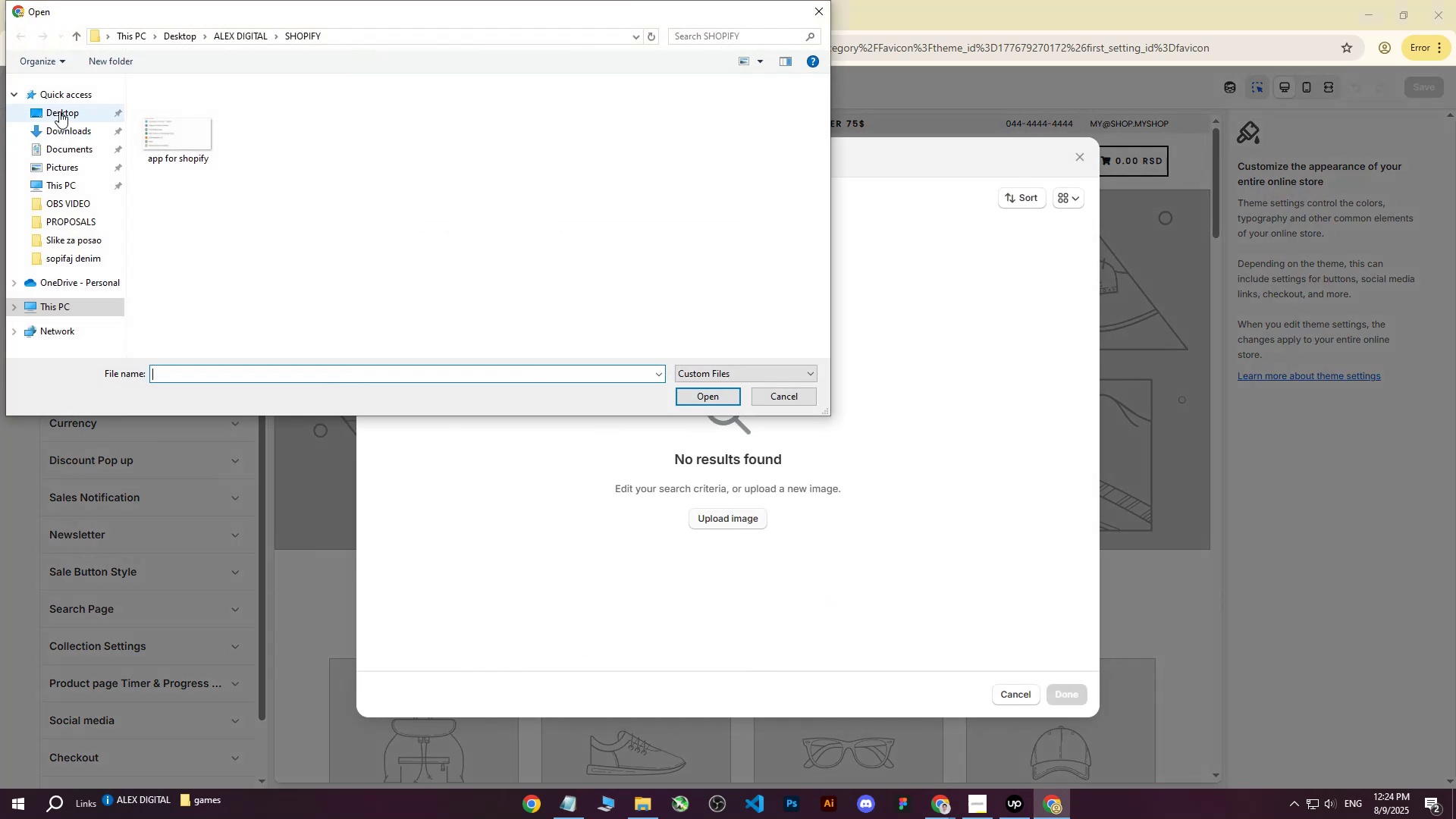 
left_click([58, 111])
 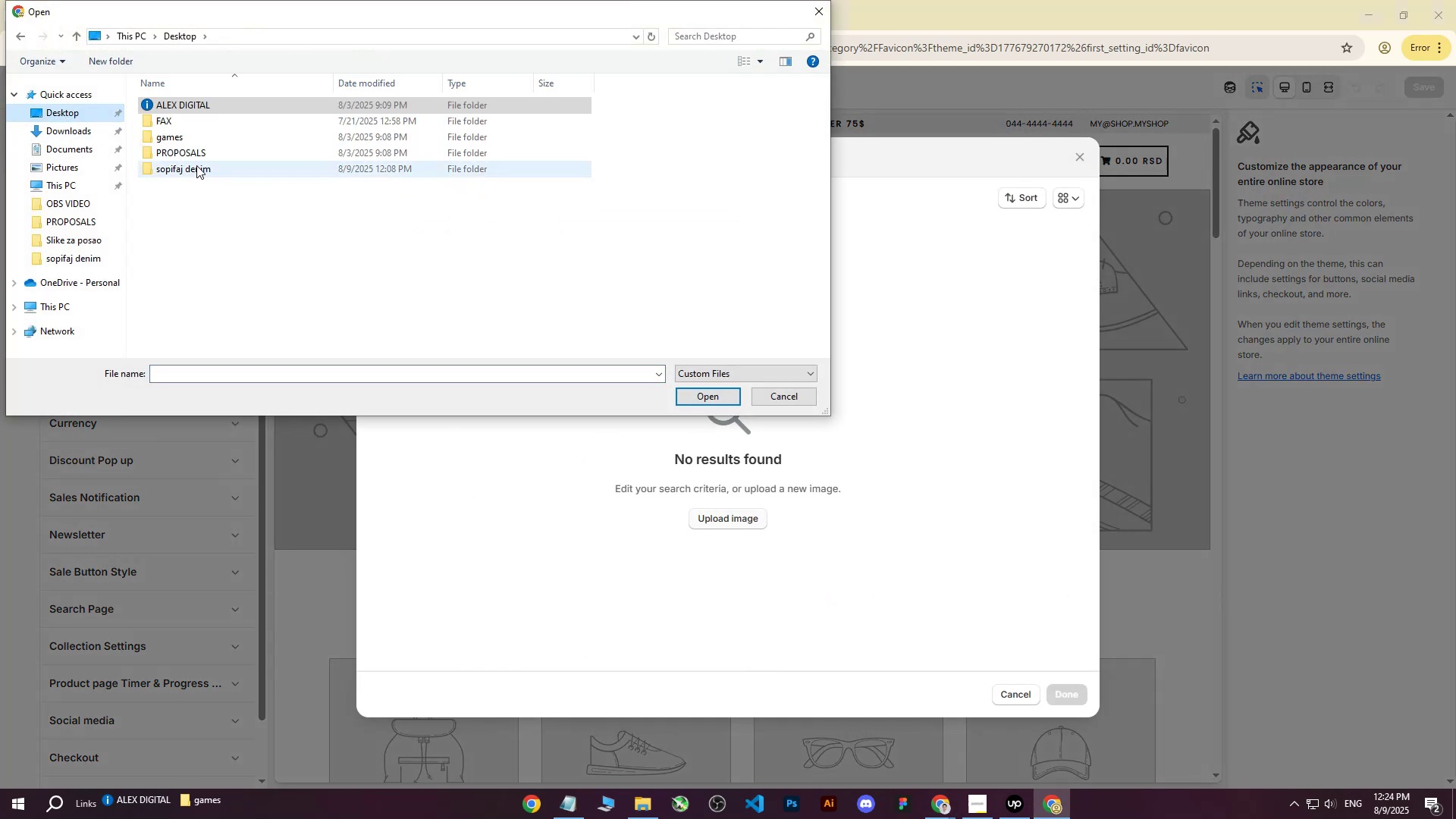 
double_click([196, 165])
 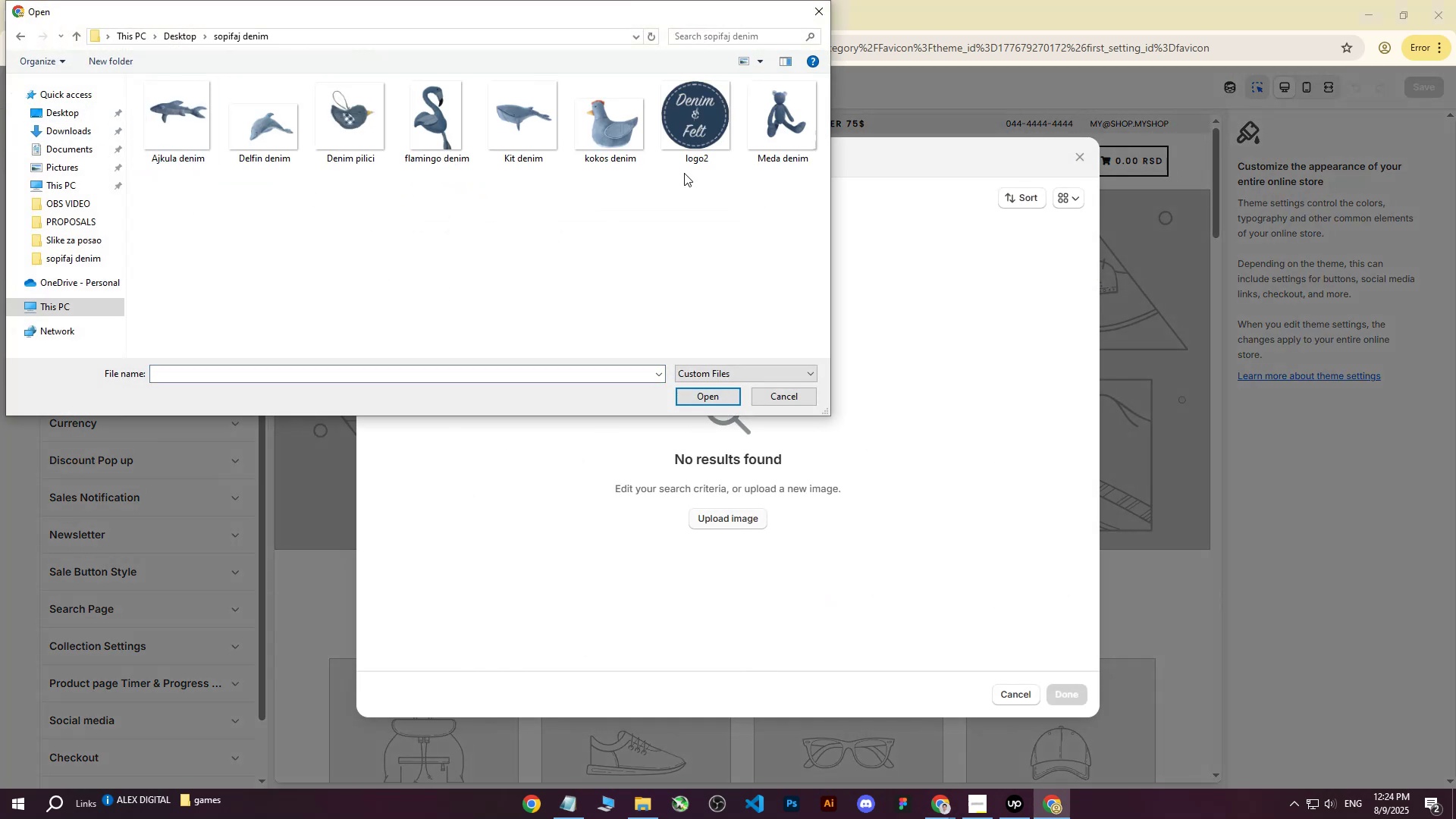 
left_click([693, 147])
 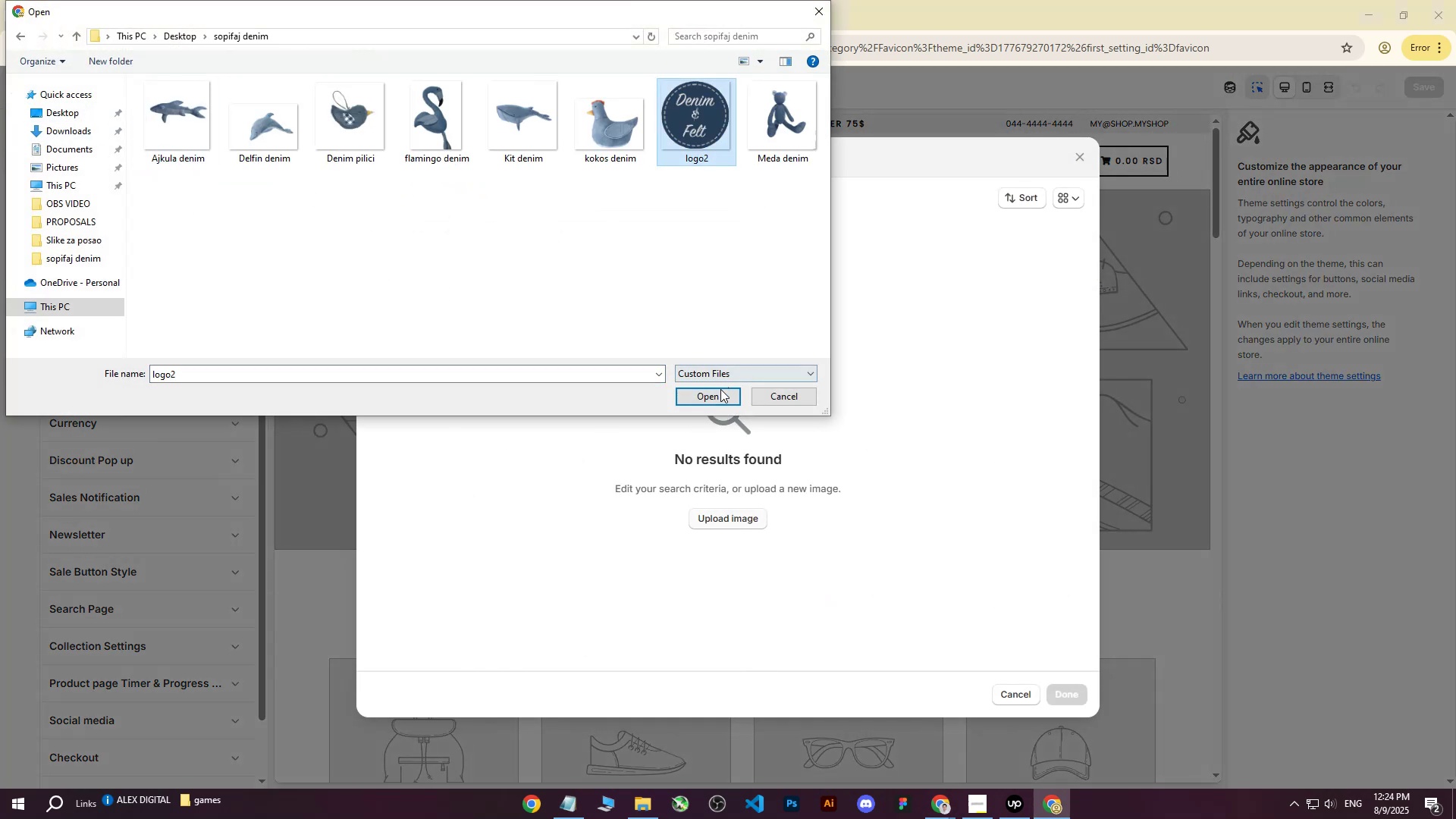 
left_click([708, 403])
 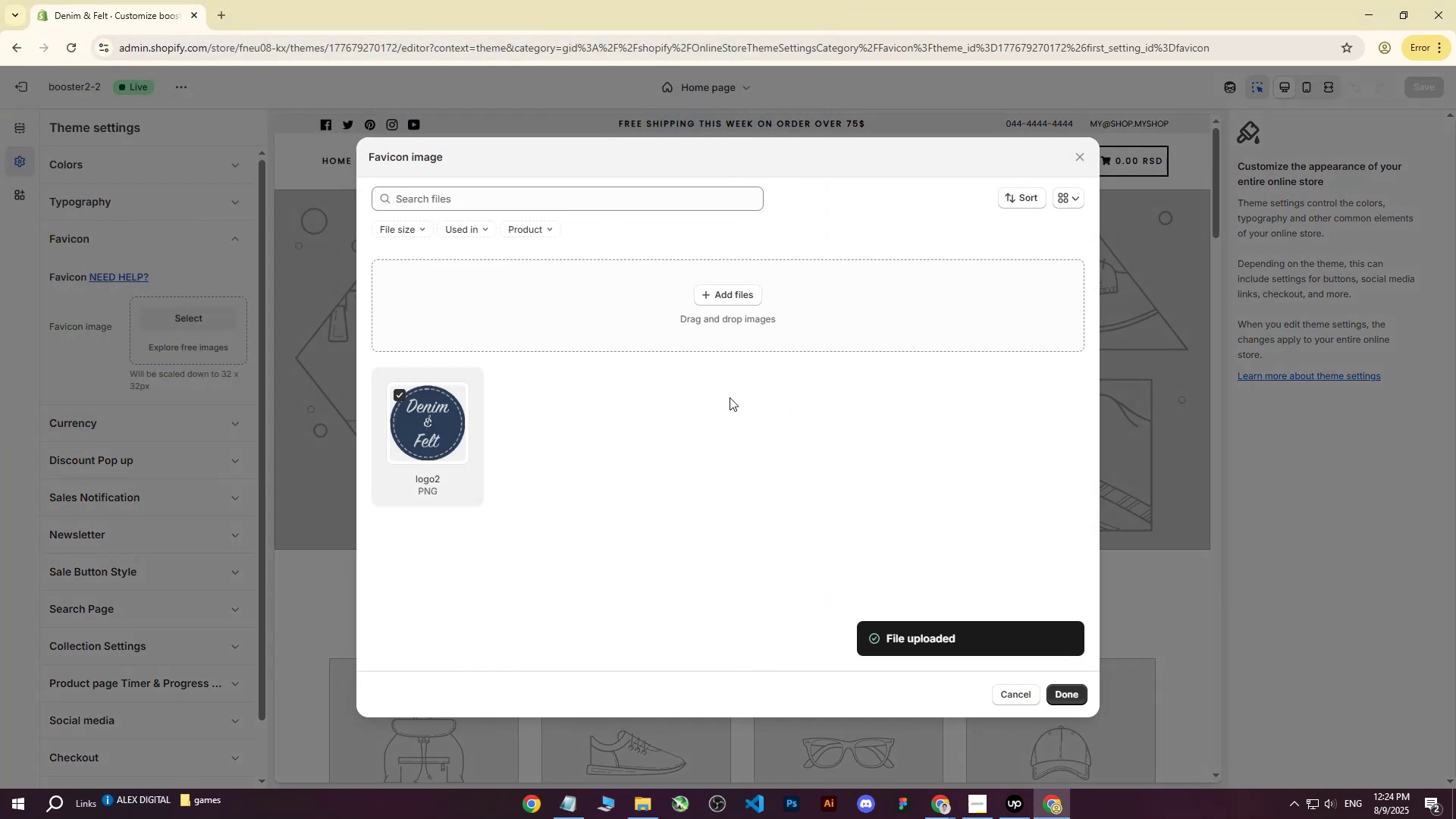 
left_click([1068, 695])
 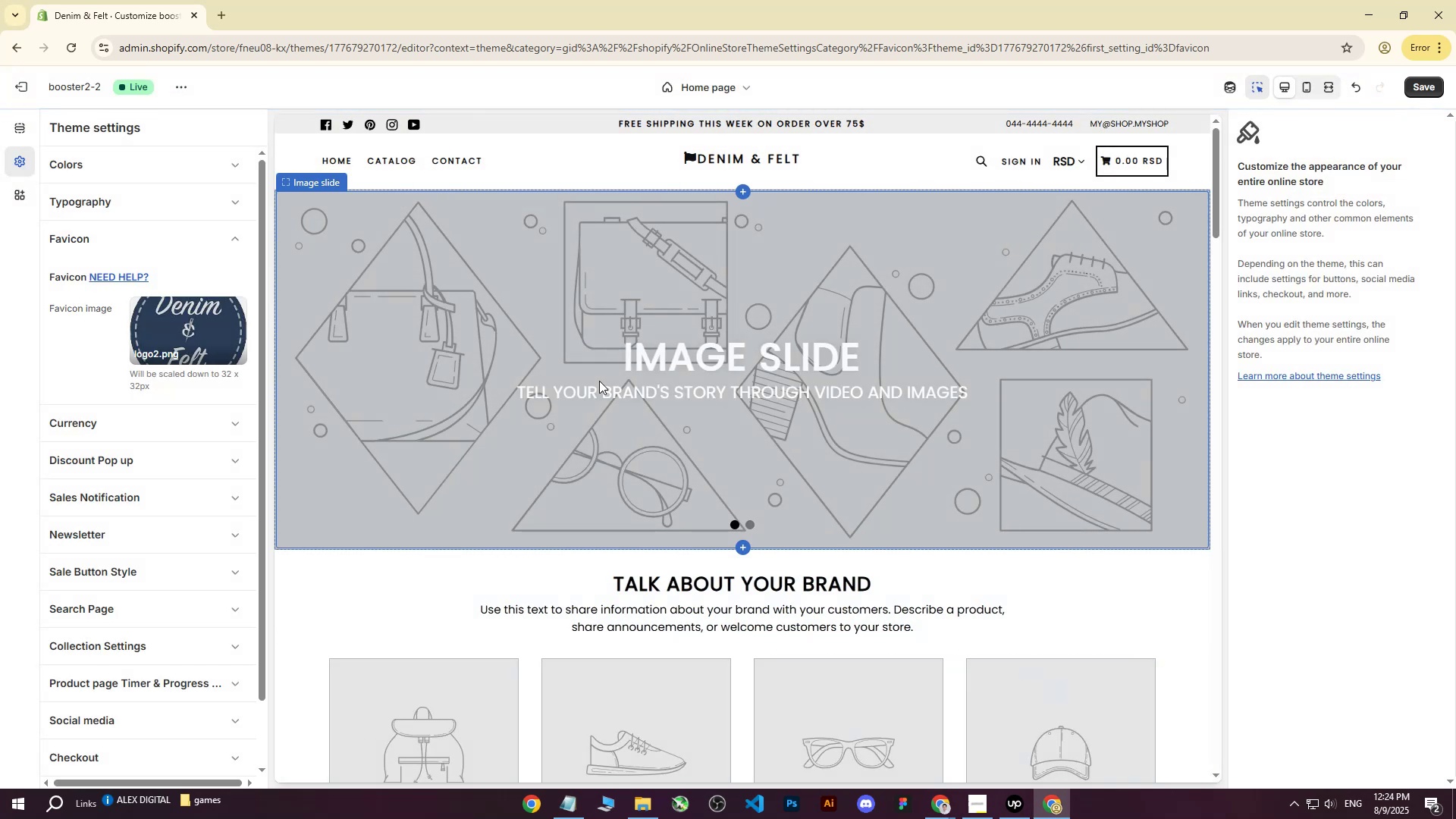 
wait(6.44)
 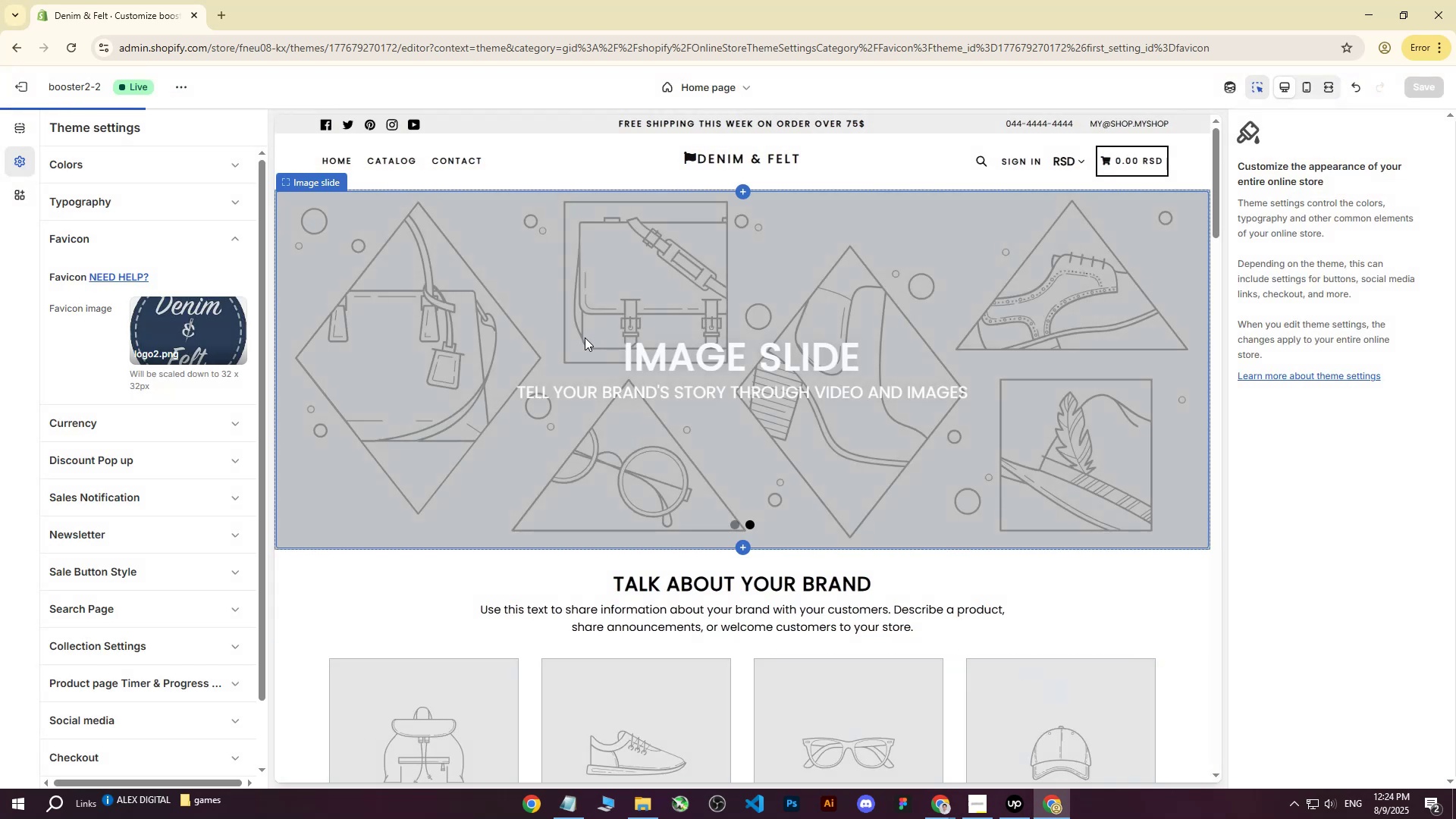 
scroll: coordinate [402, 521], scroll_direction: down, amount: 46.0
 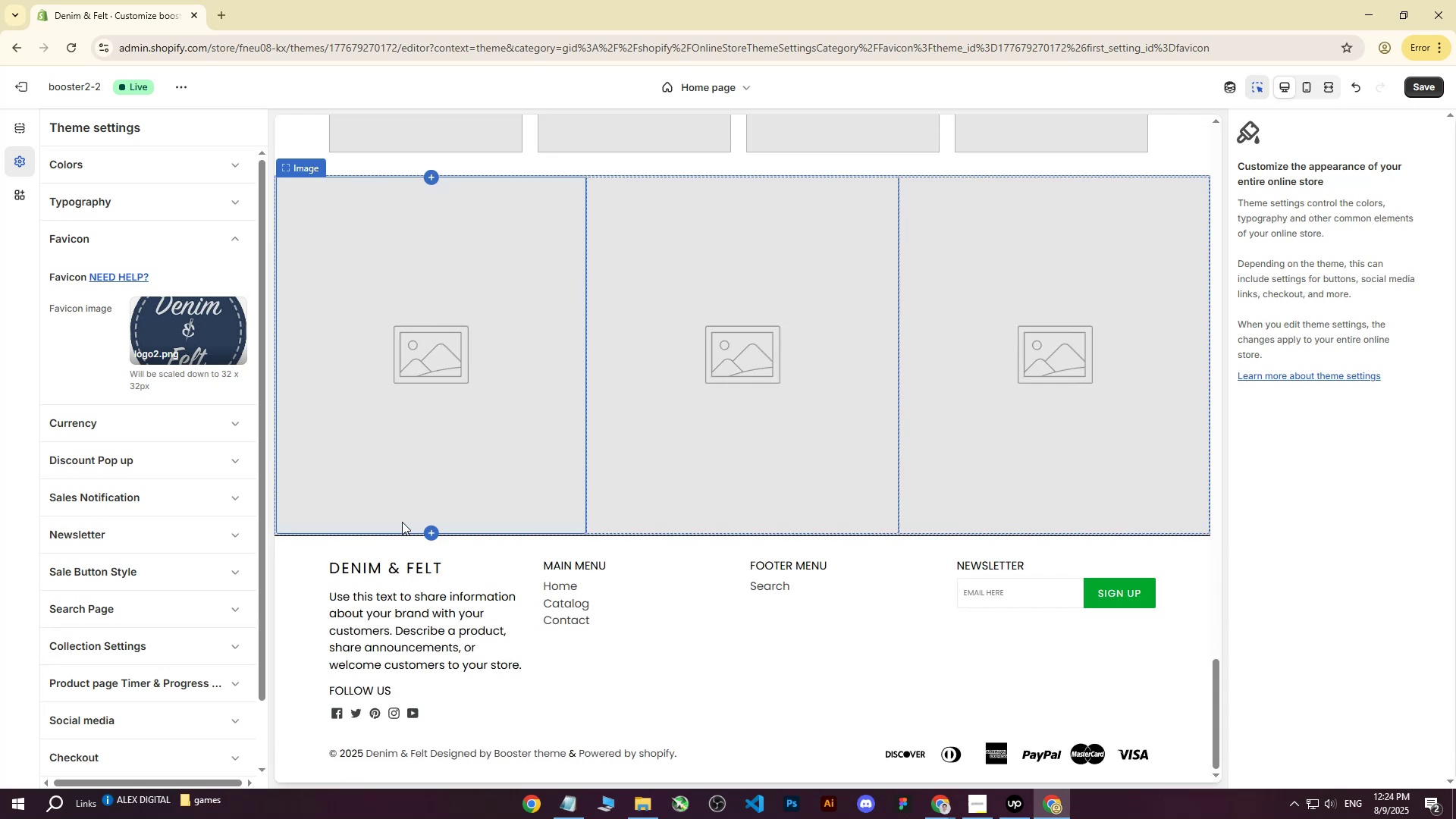 
scroll: coordinate [507, 403], scroll_direction: up, amount: 51.0
 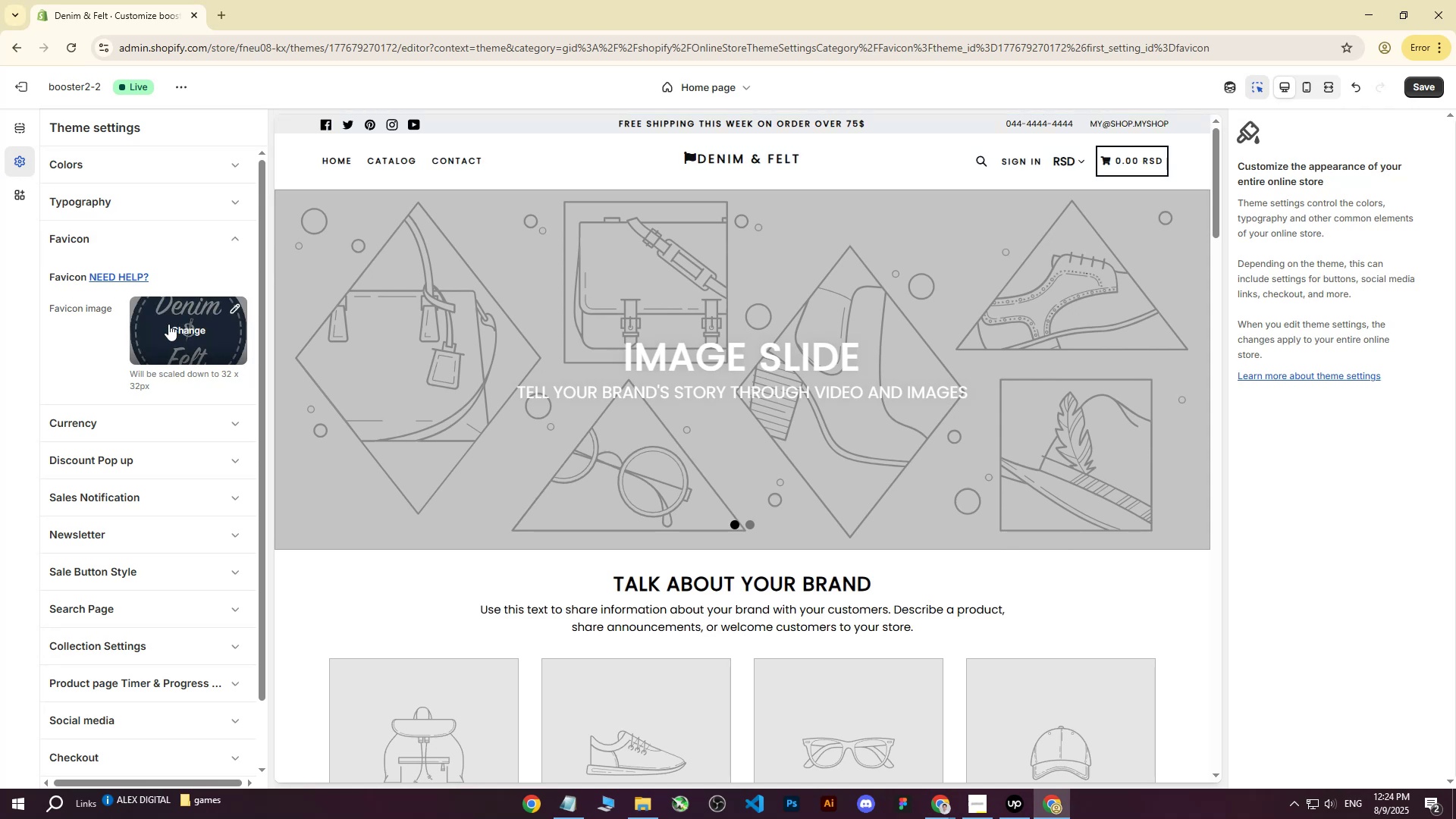 
left_click([110, 241])
 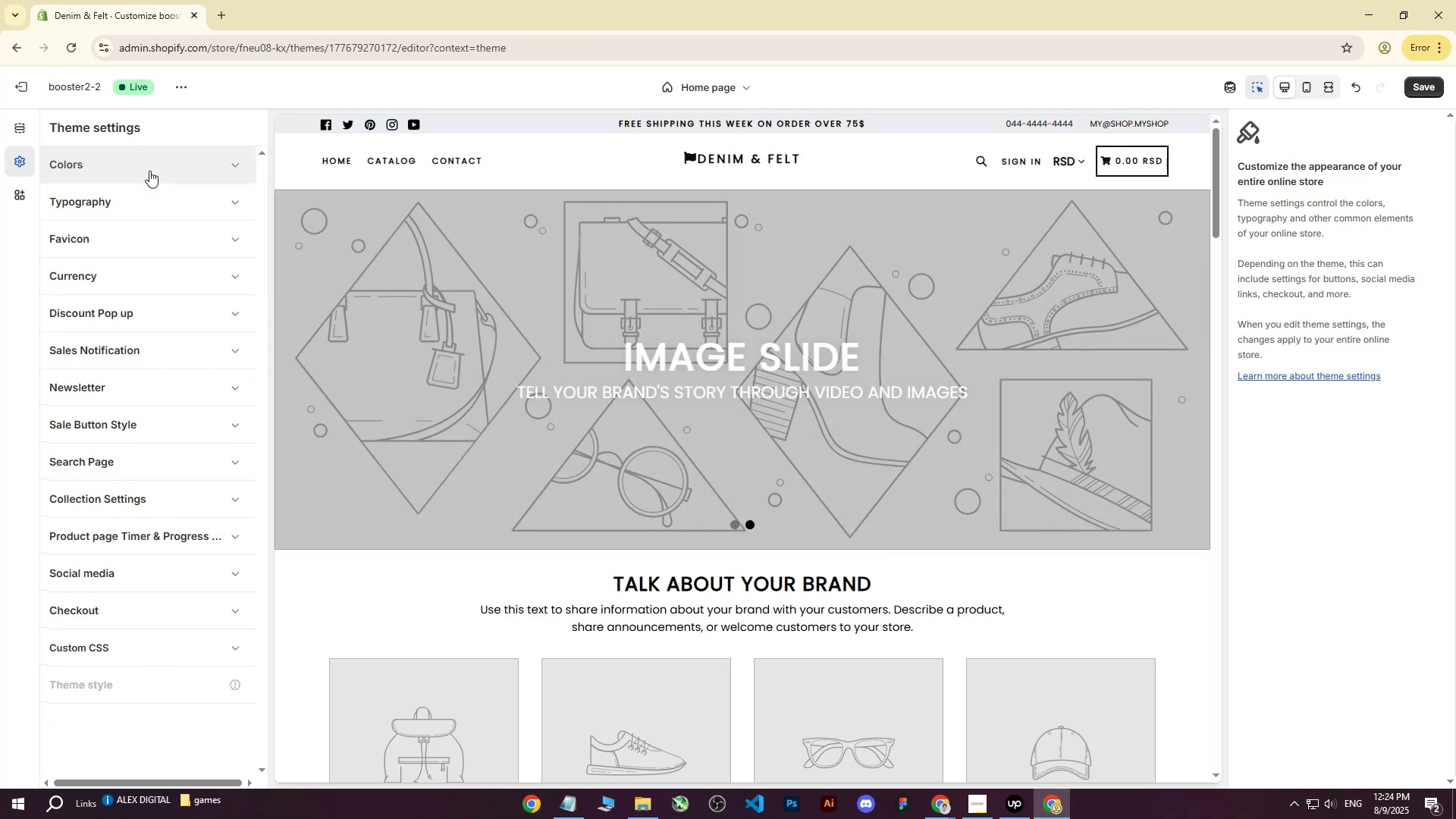 
left_click([151, 166])
 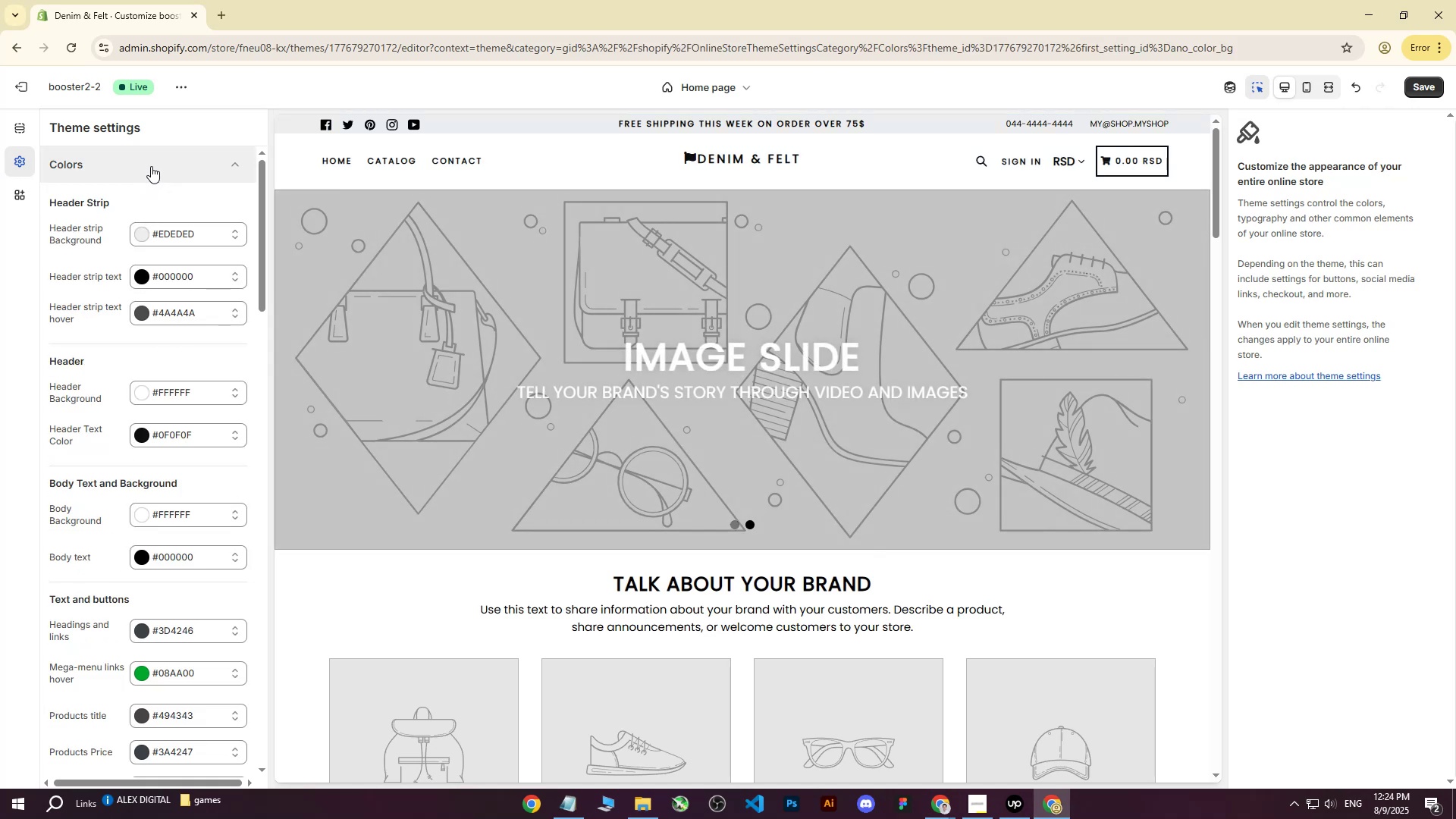 
left_click([151, 166])
 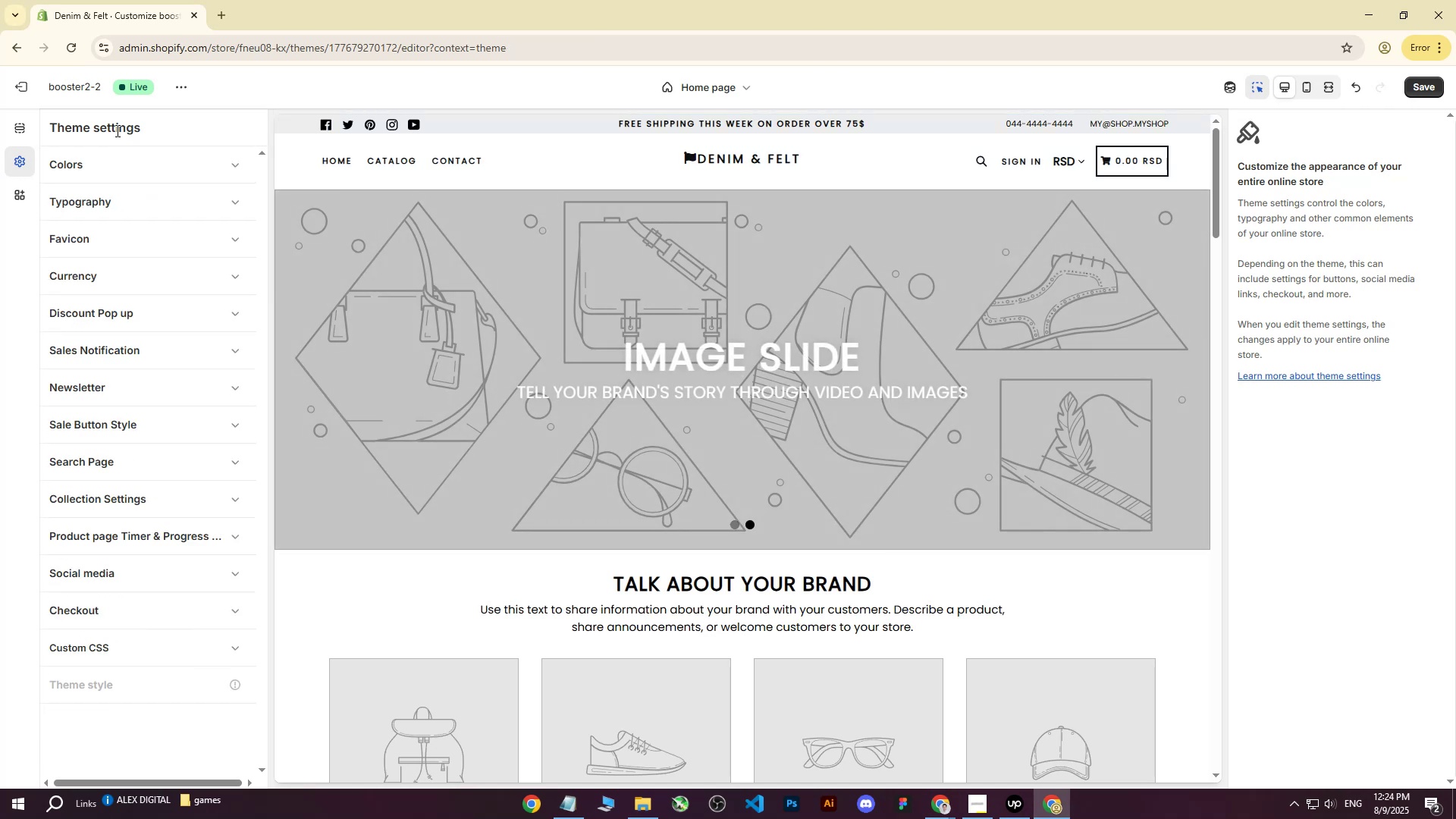 
double_click([116, 130])
 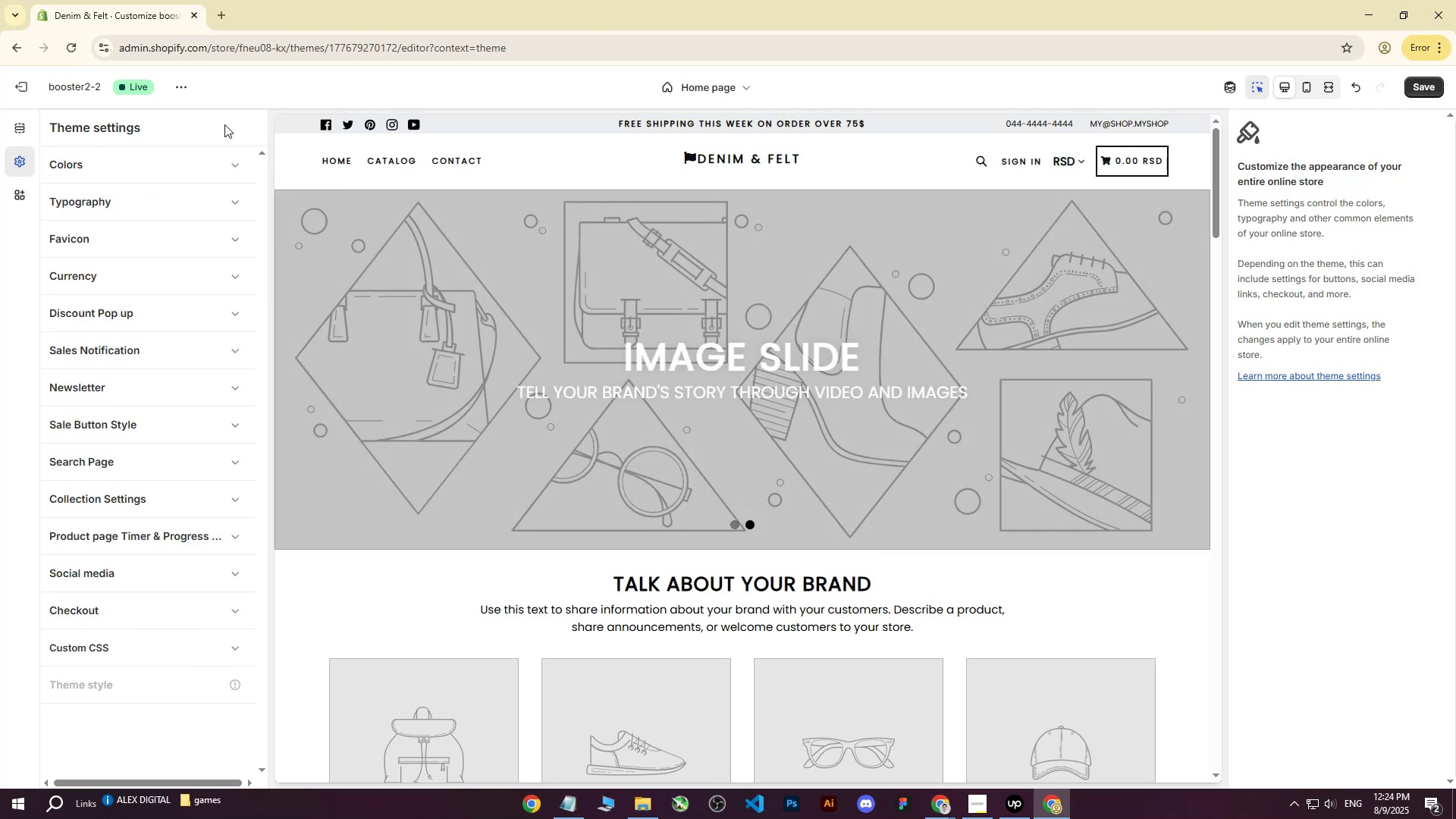 
scroll: coordinate [224, 127], scroll_direction: up, amount: 4.0
 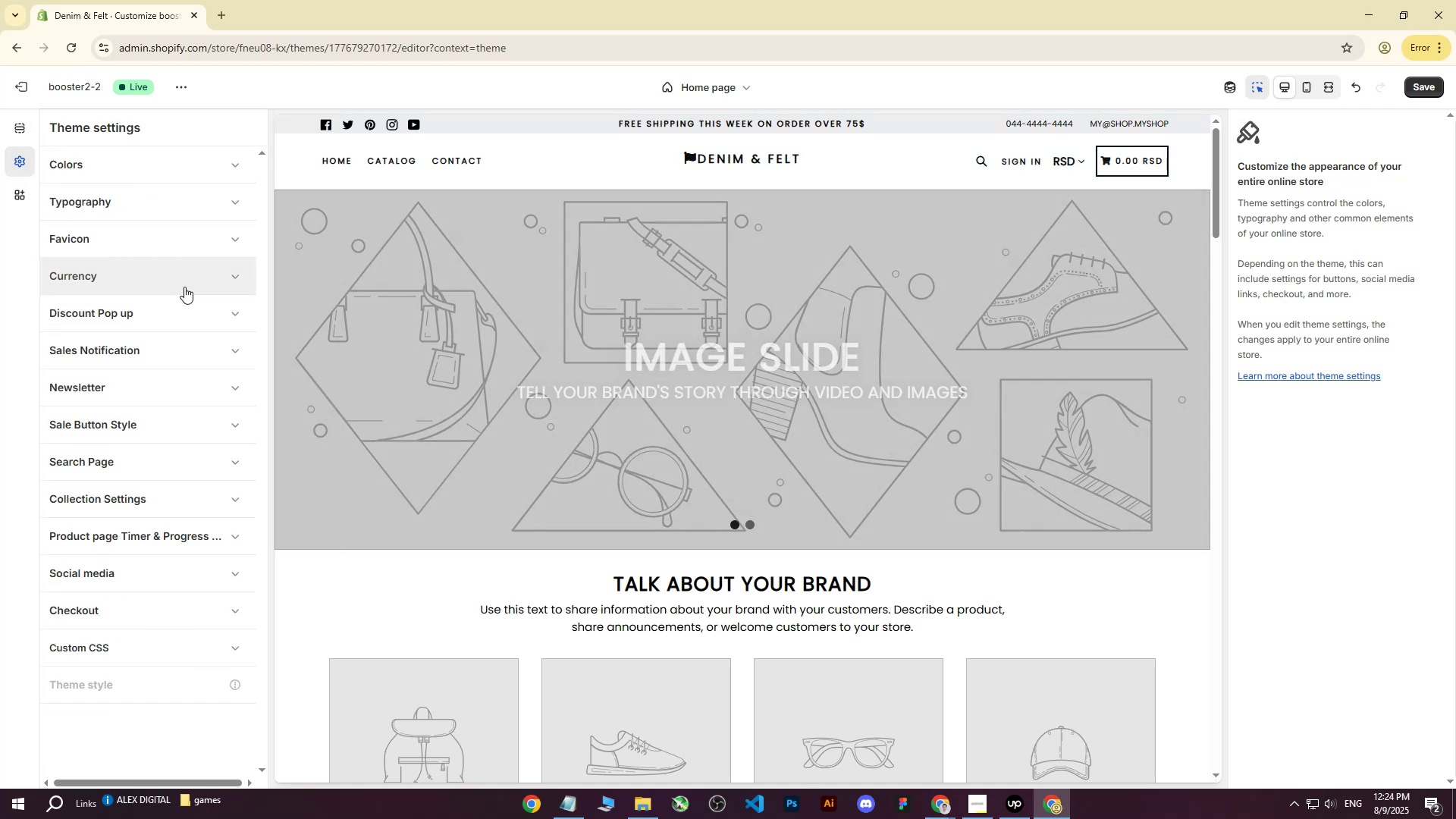 
scroll: coordinate [184, 294], scroll_direction: down, amount: 5.0
 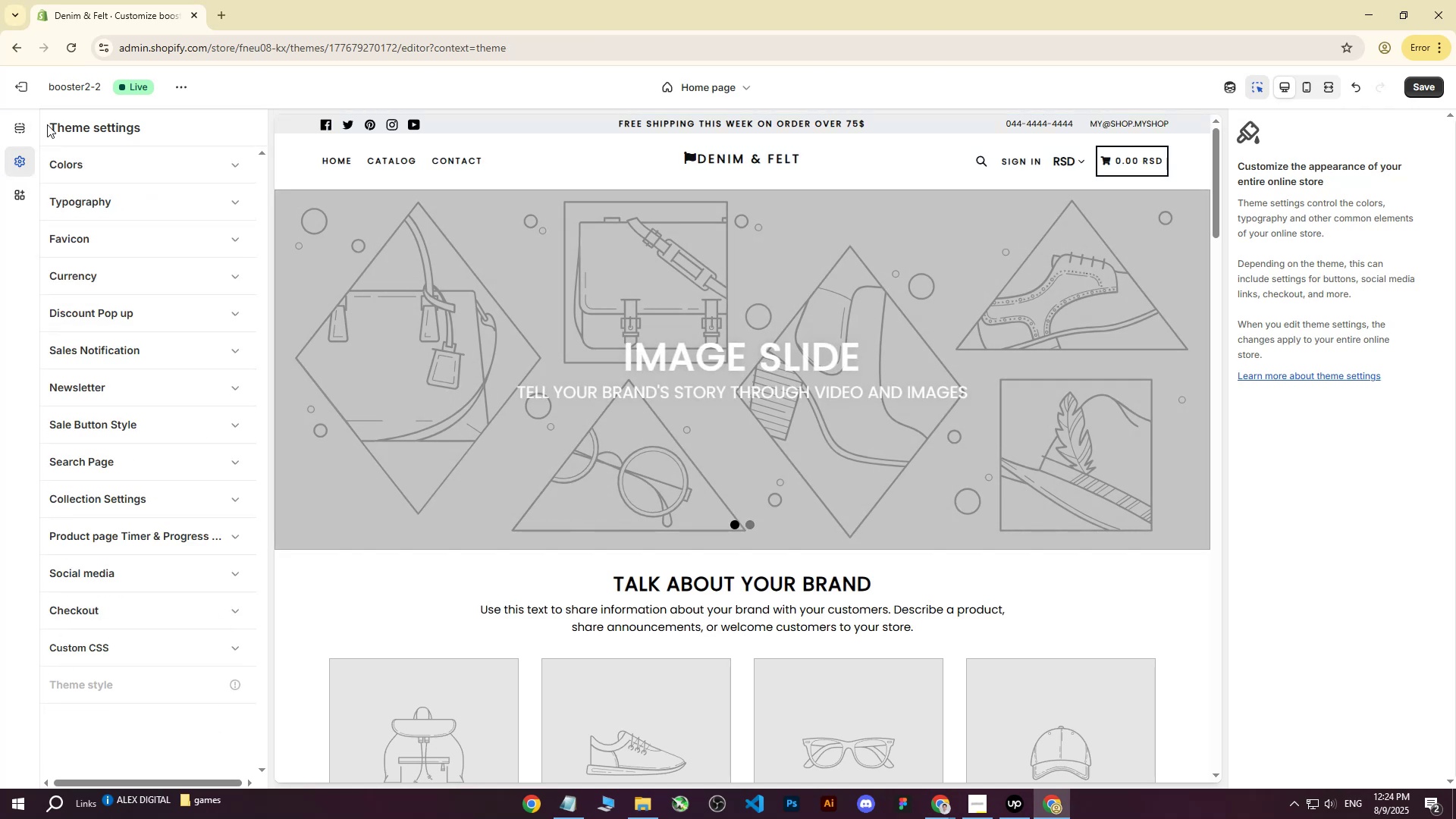 
left_click([17, 136])
 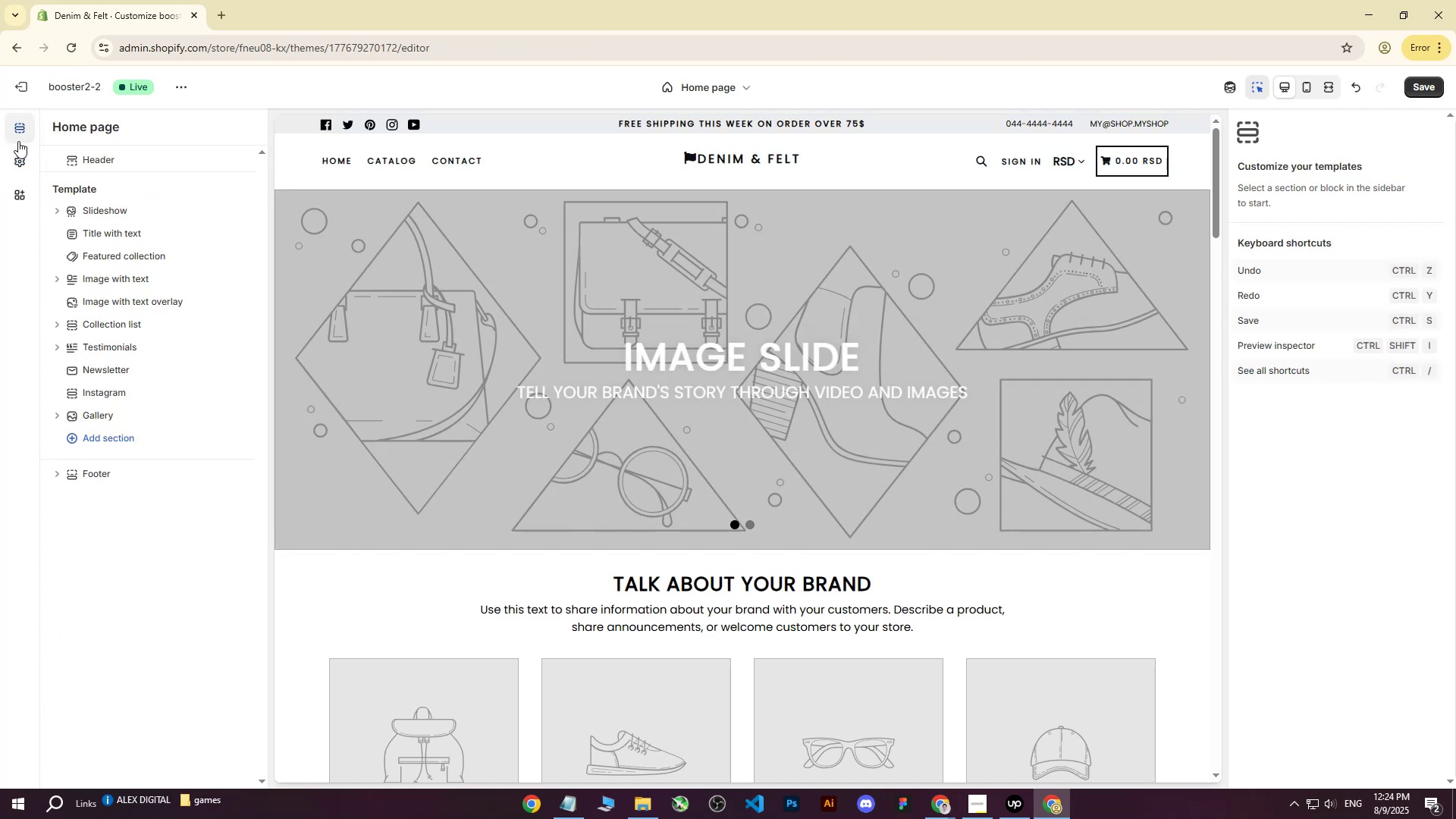 
left_click([20, 160])
 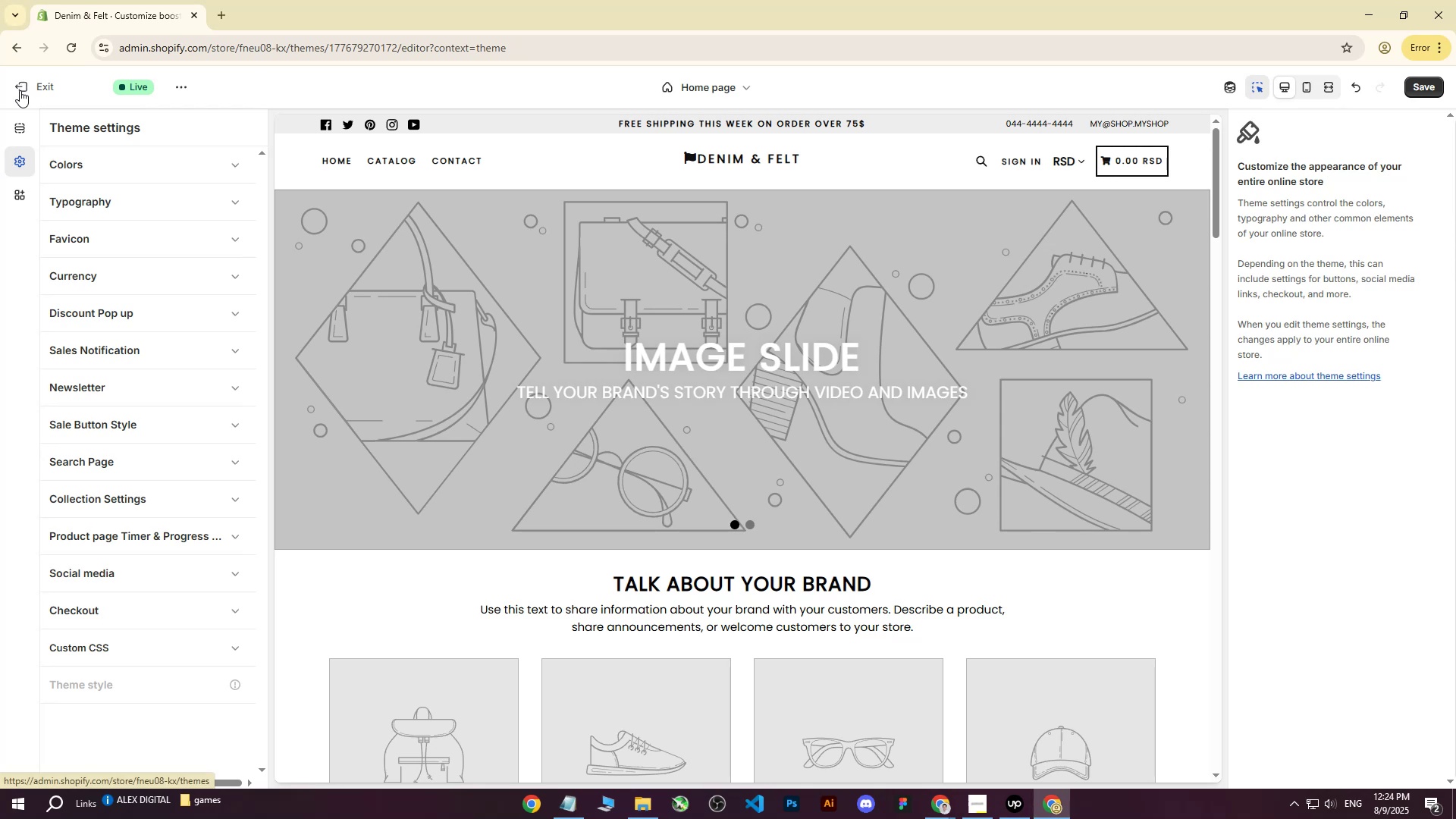 
left_click([20, 90])
 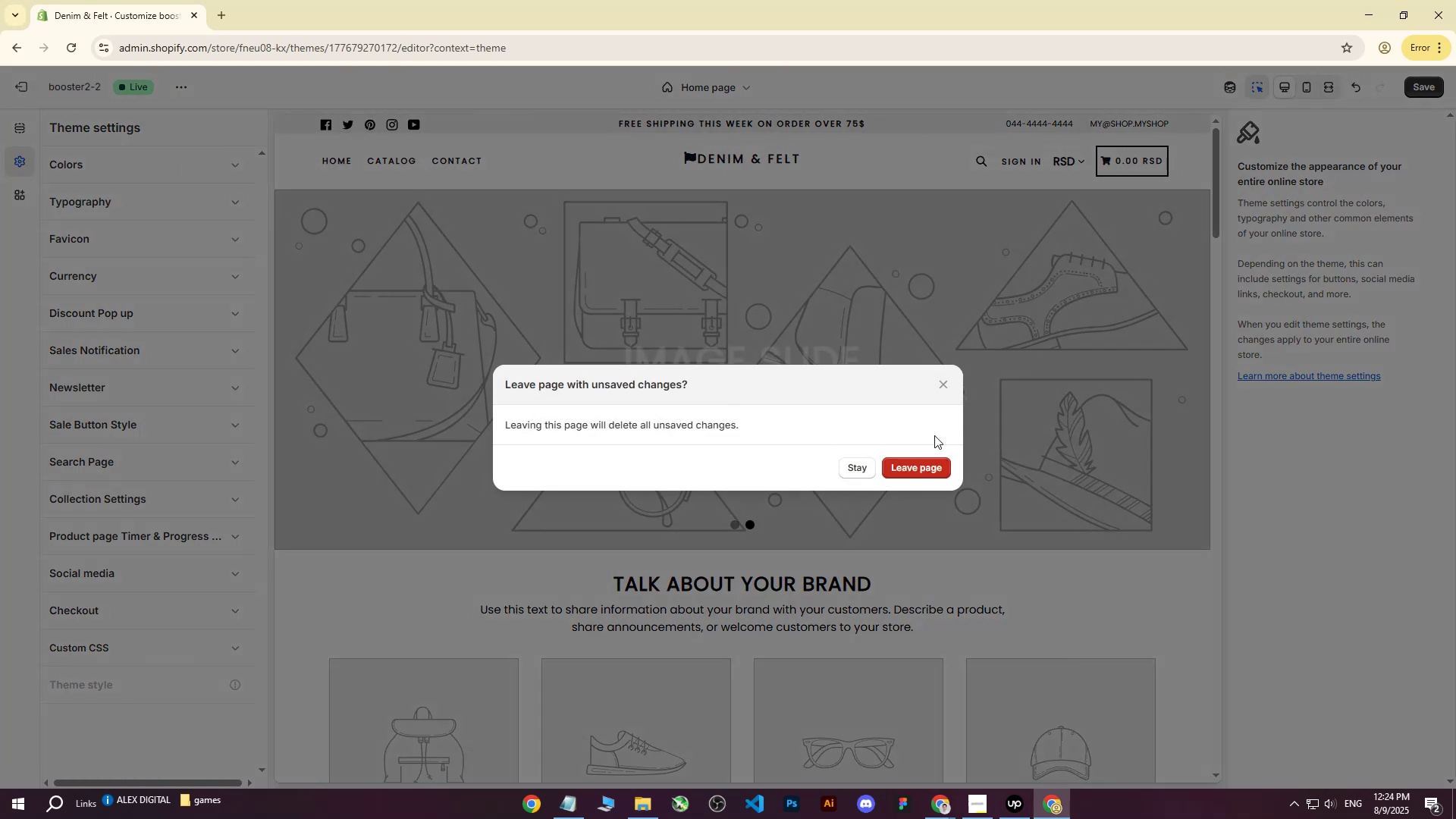 
left_click([938, 384])
 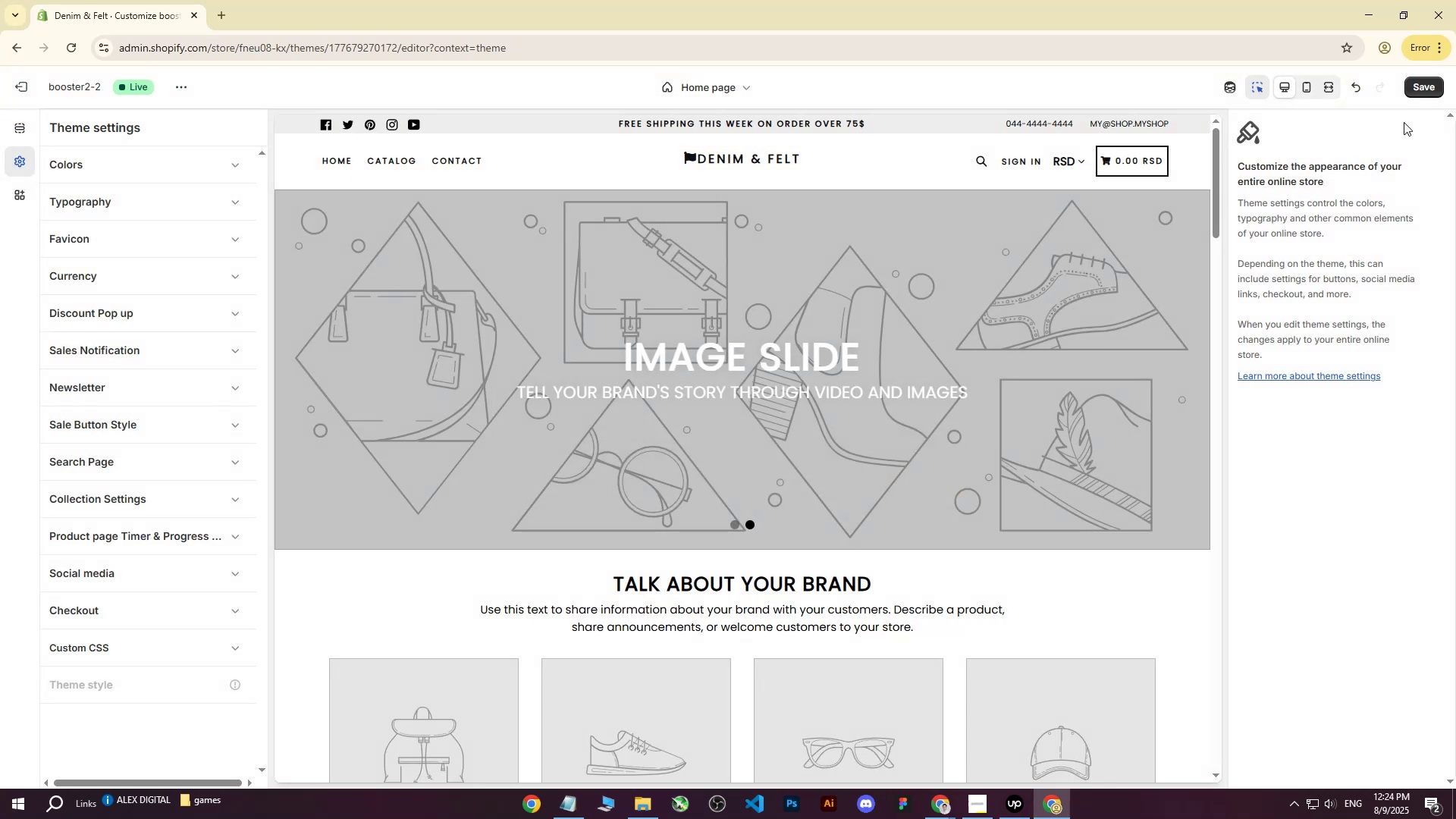 
left_click([1427, 94])
 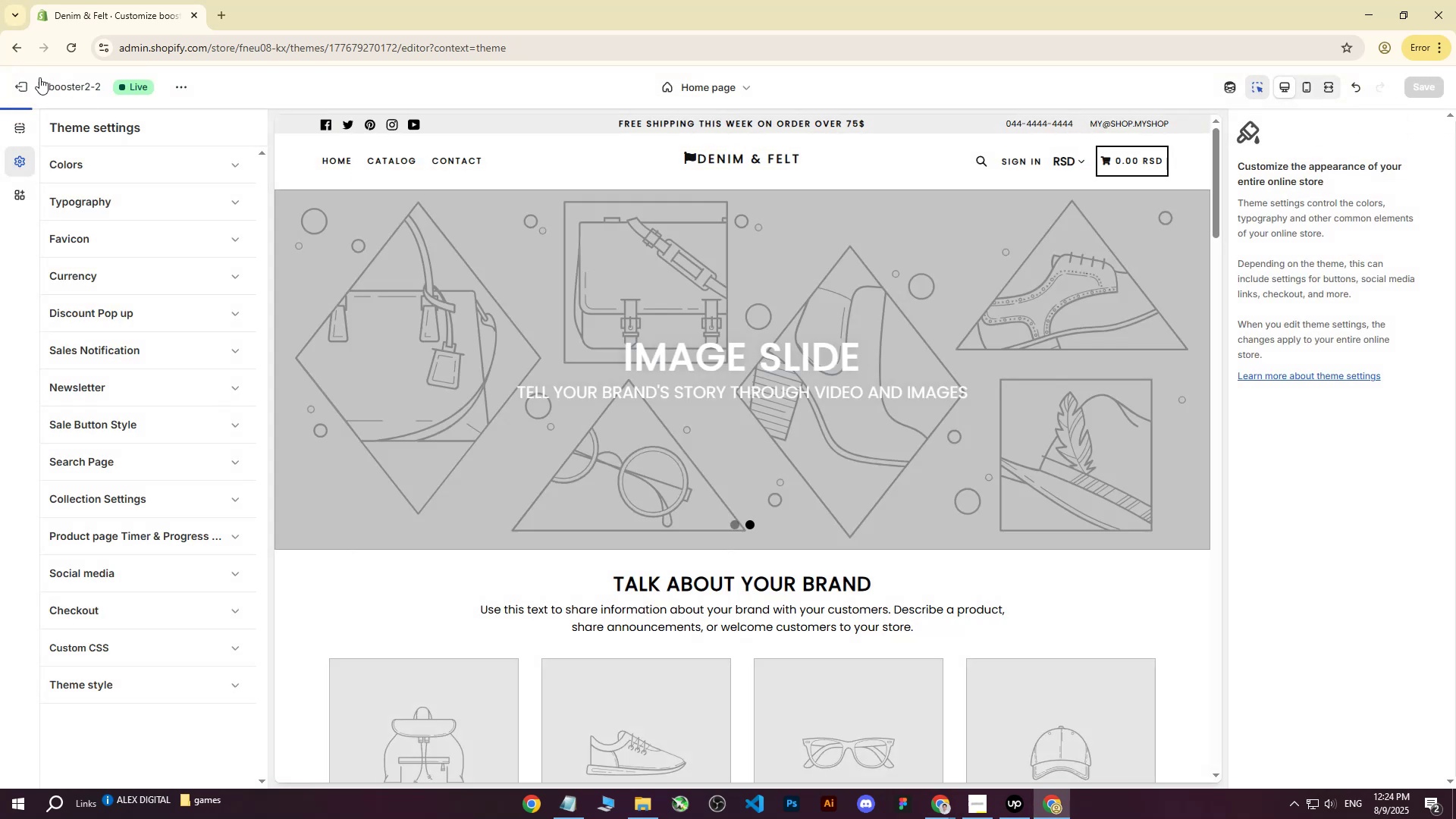 
left_click([22, 90])
 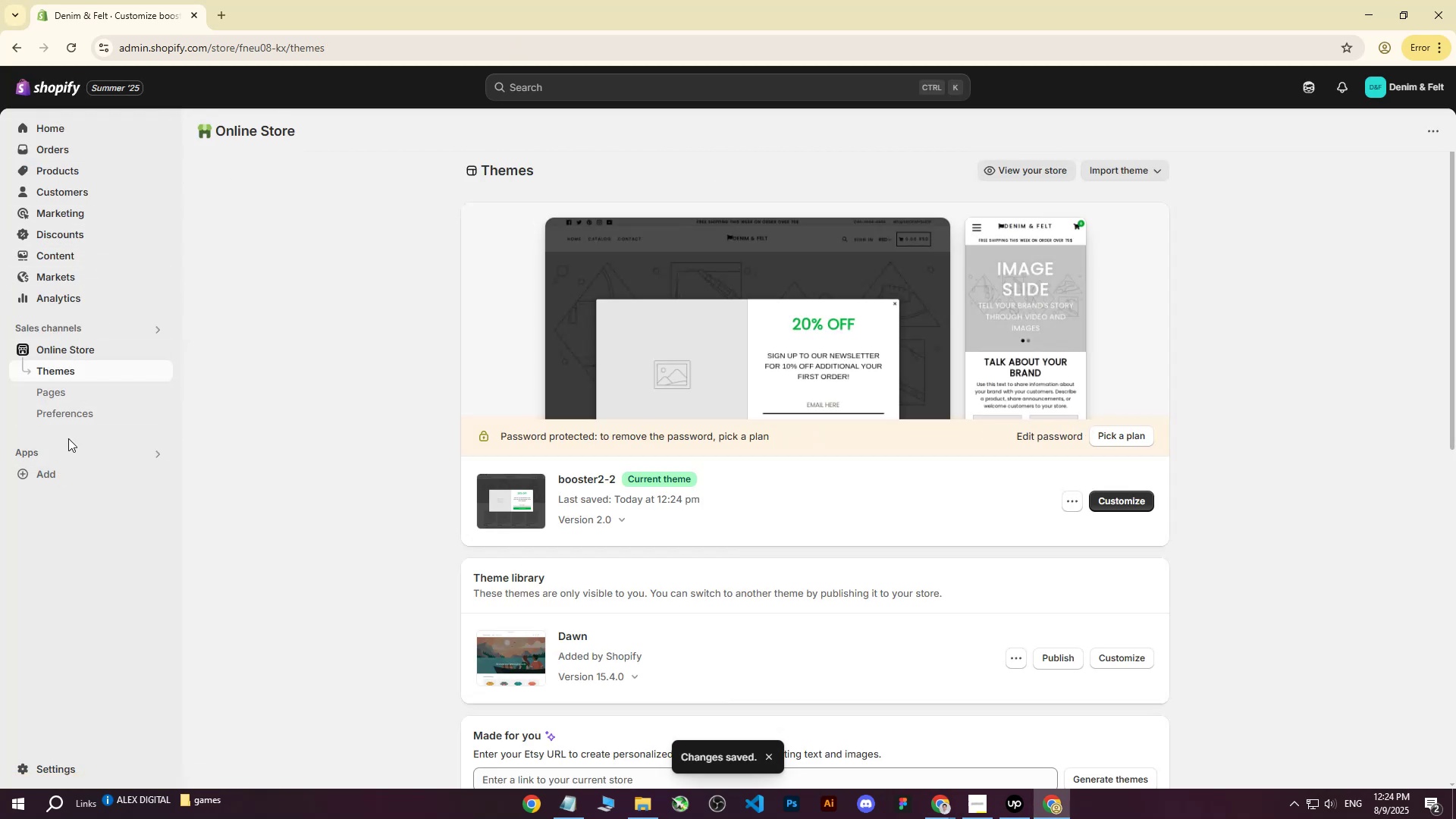 
mouse_move([66, 330])
 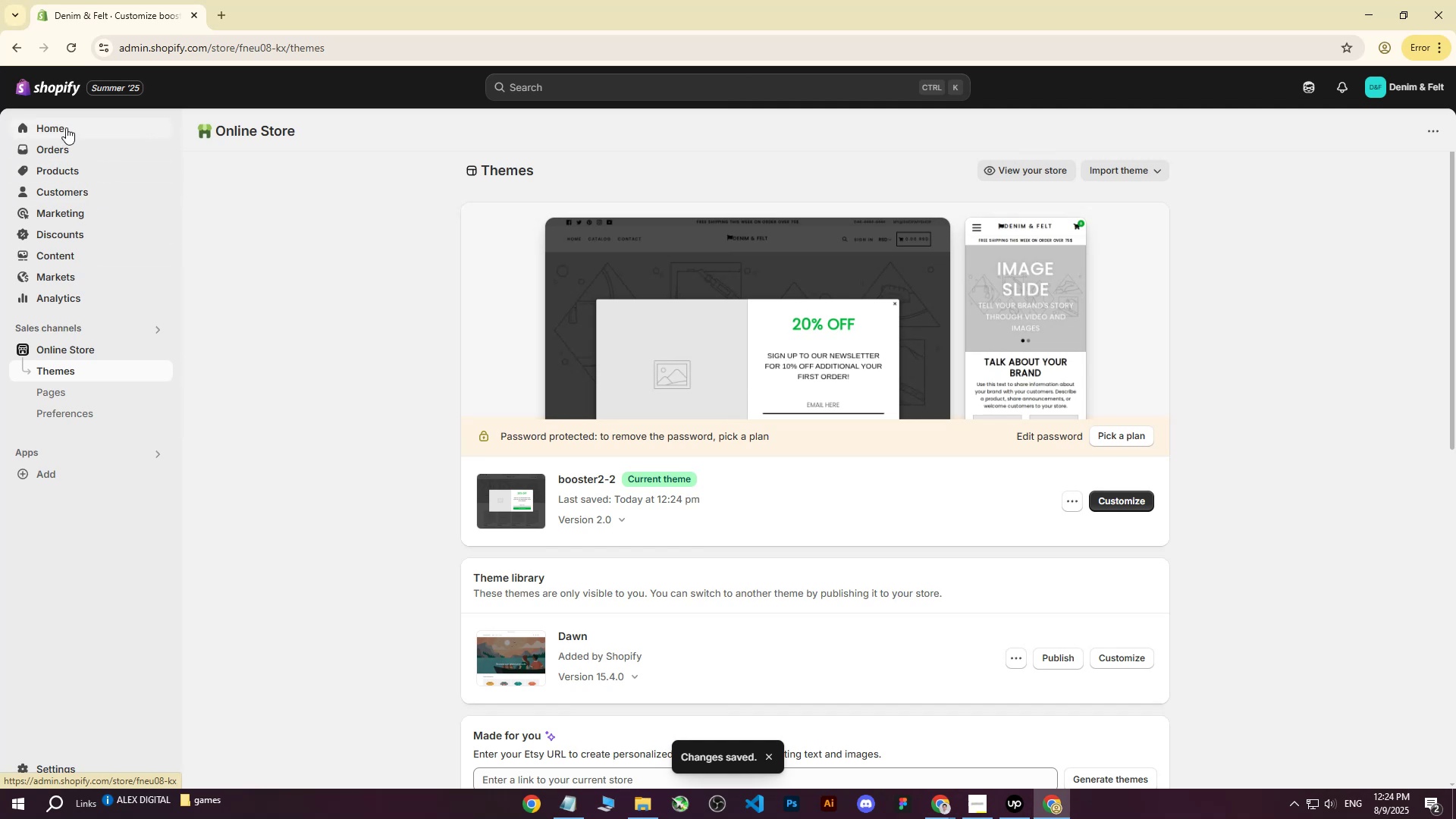 
left_click([66, 127])
 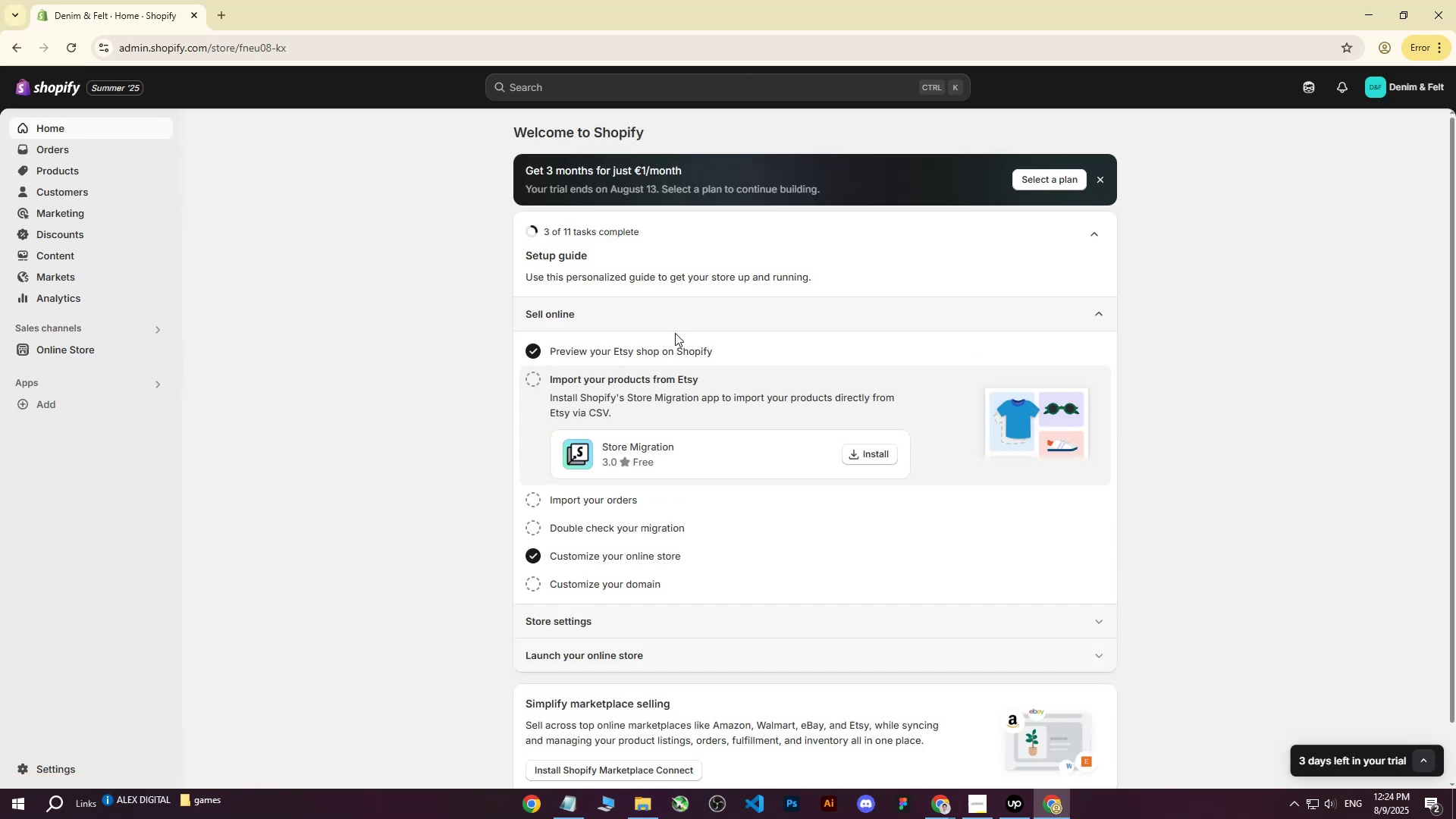 
scroll: coordinate [675, 333], scroll_direction: down, amount: 8.0
 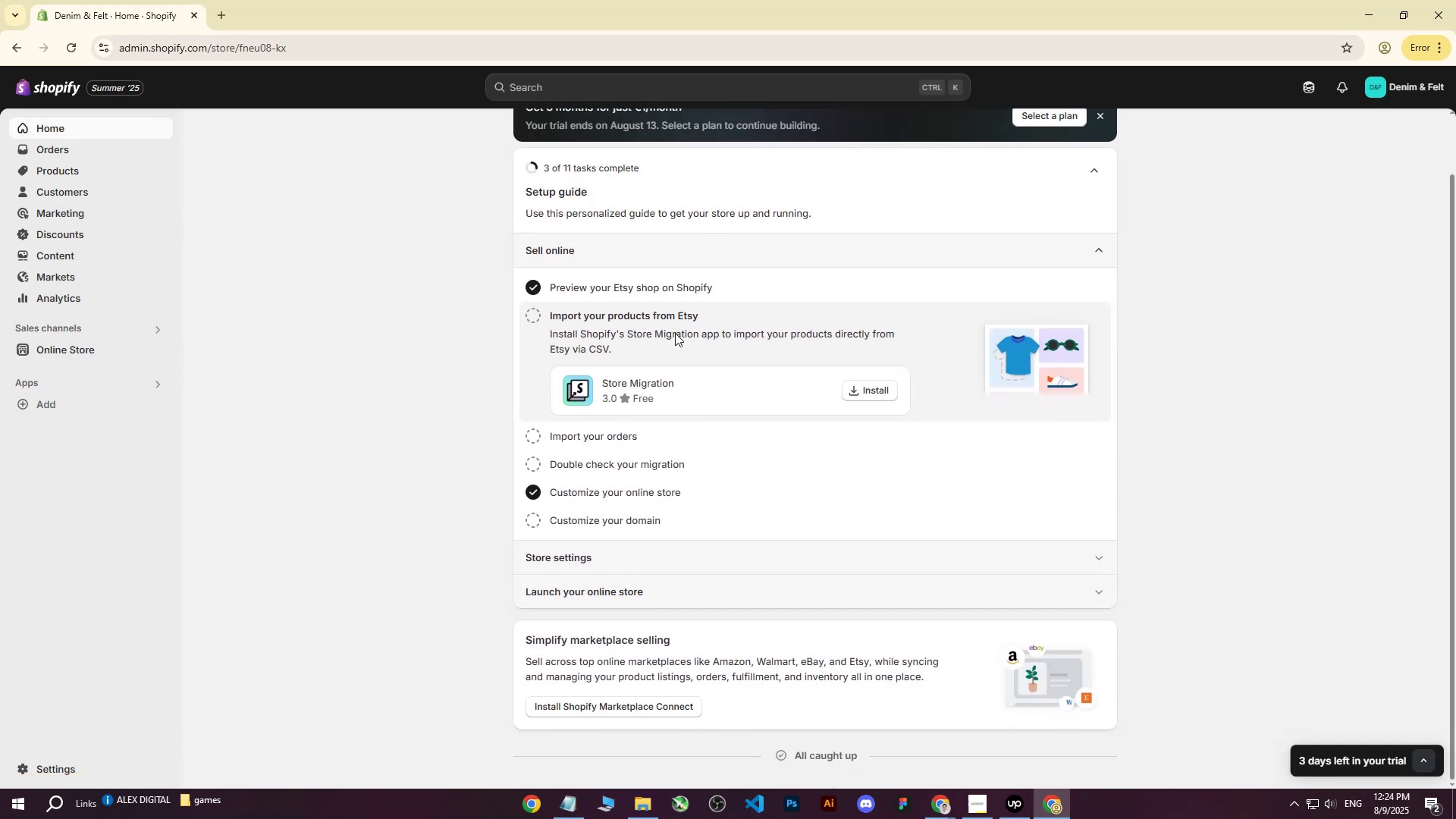 
scroll: coordinate [670, 333], scroll_direction: up, amount: 8.0
 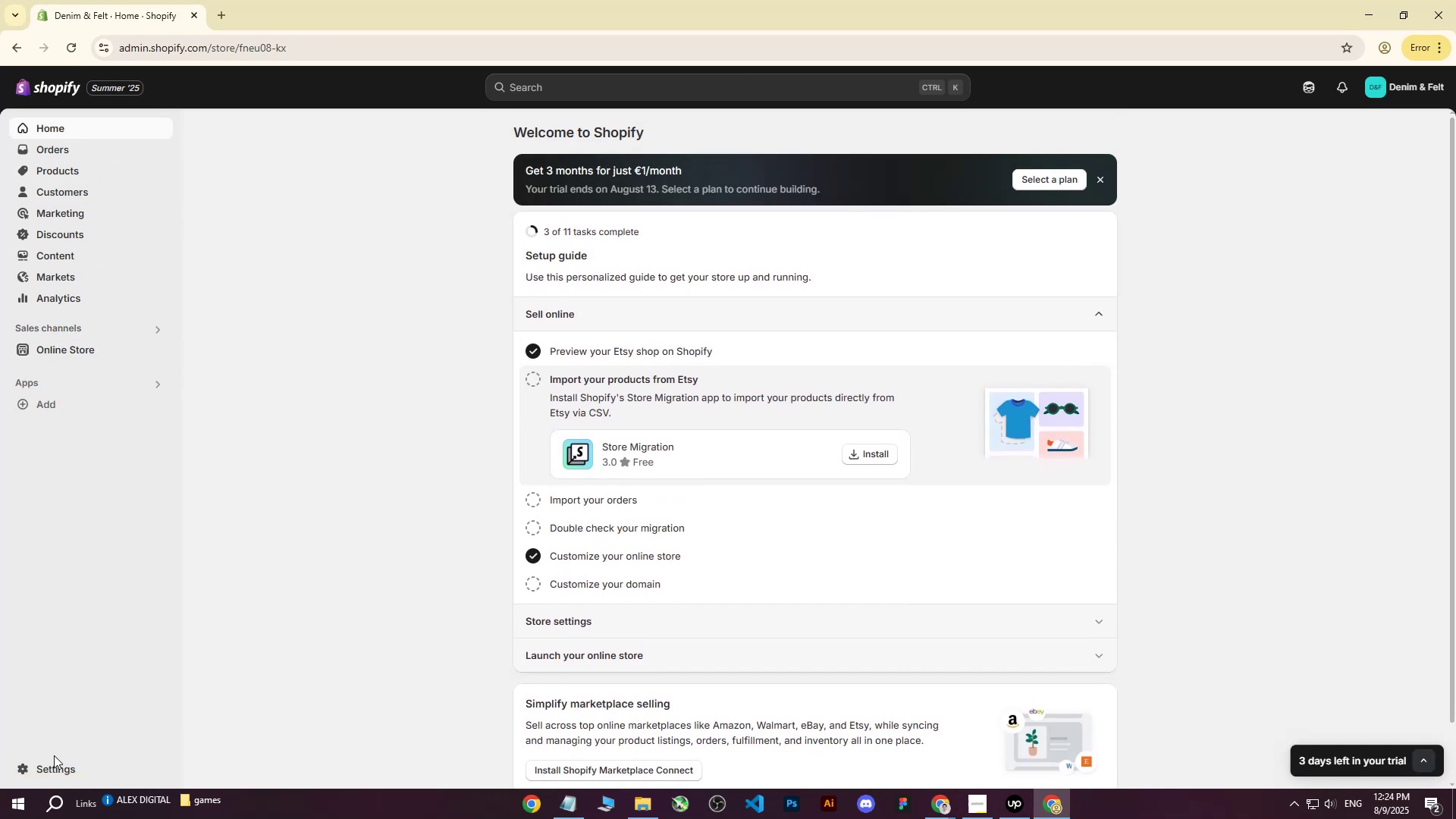 
double_click([49, 763])
 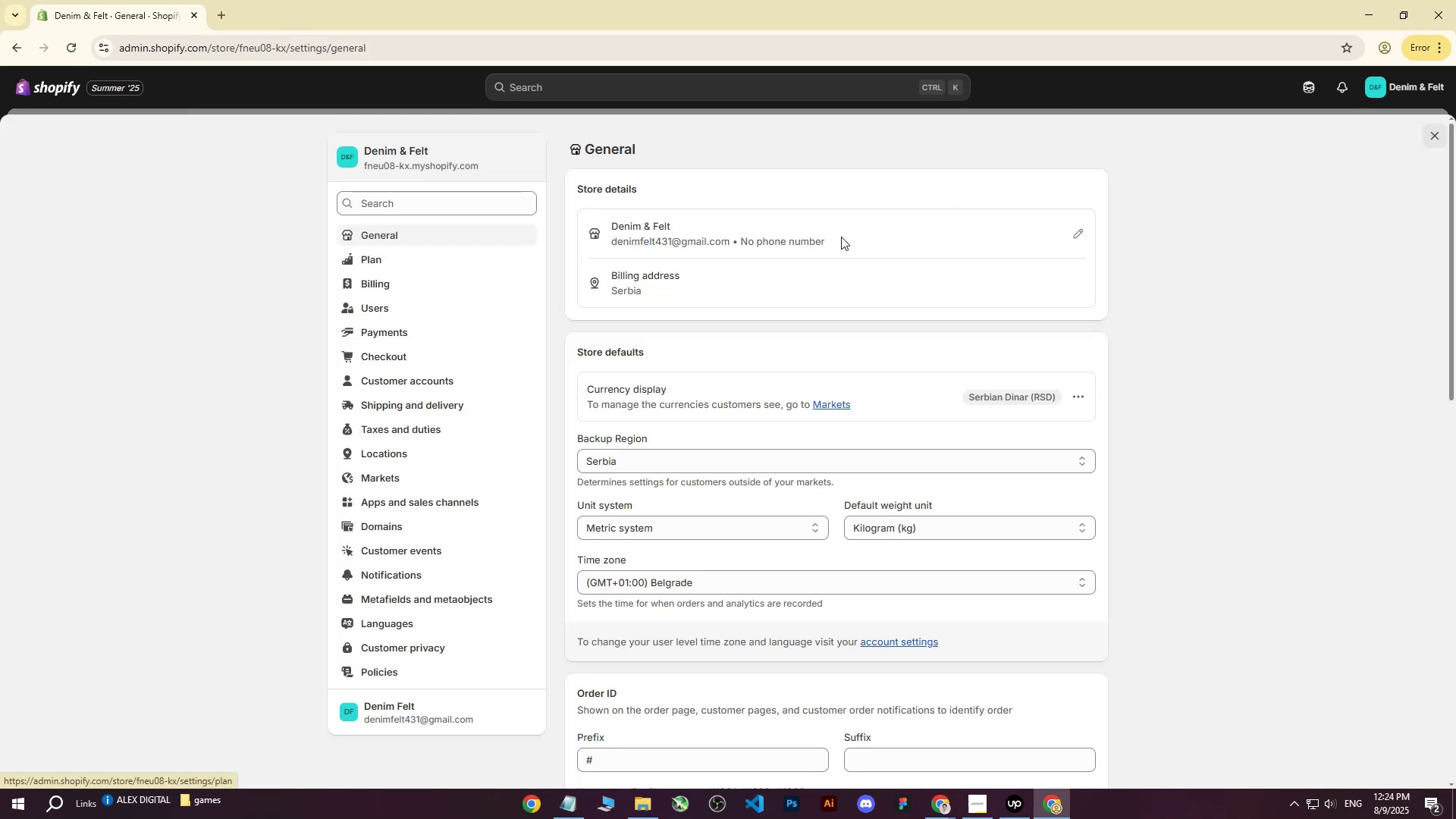 
scroll: coordinate [749, 336], scroll_direction: down, amount: 3.0
 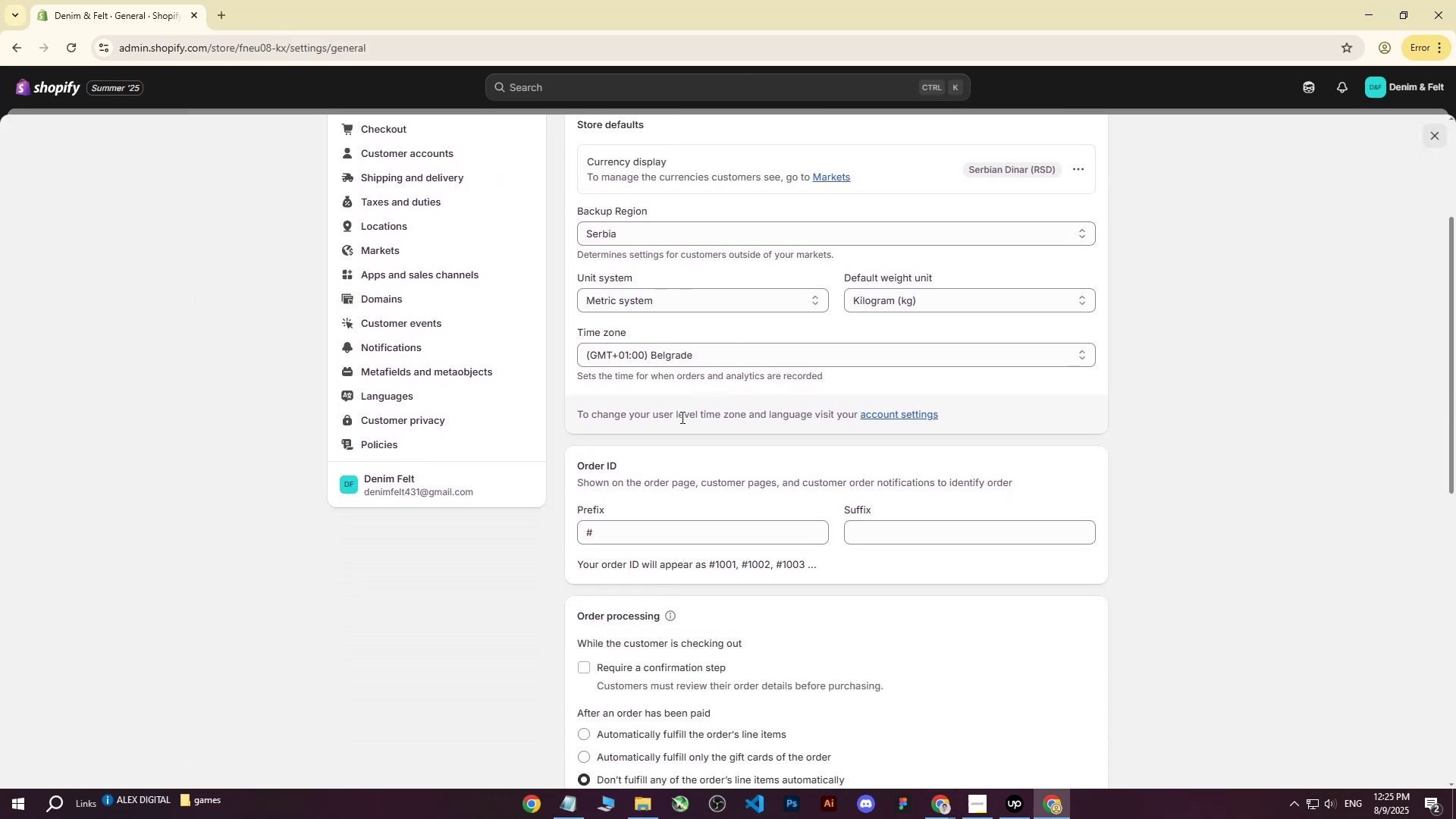 
scroll: coordinate [629, 405], scroll_direction: up, amount: 3.0
 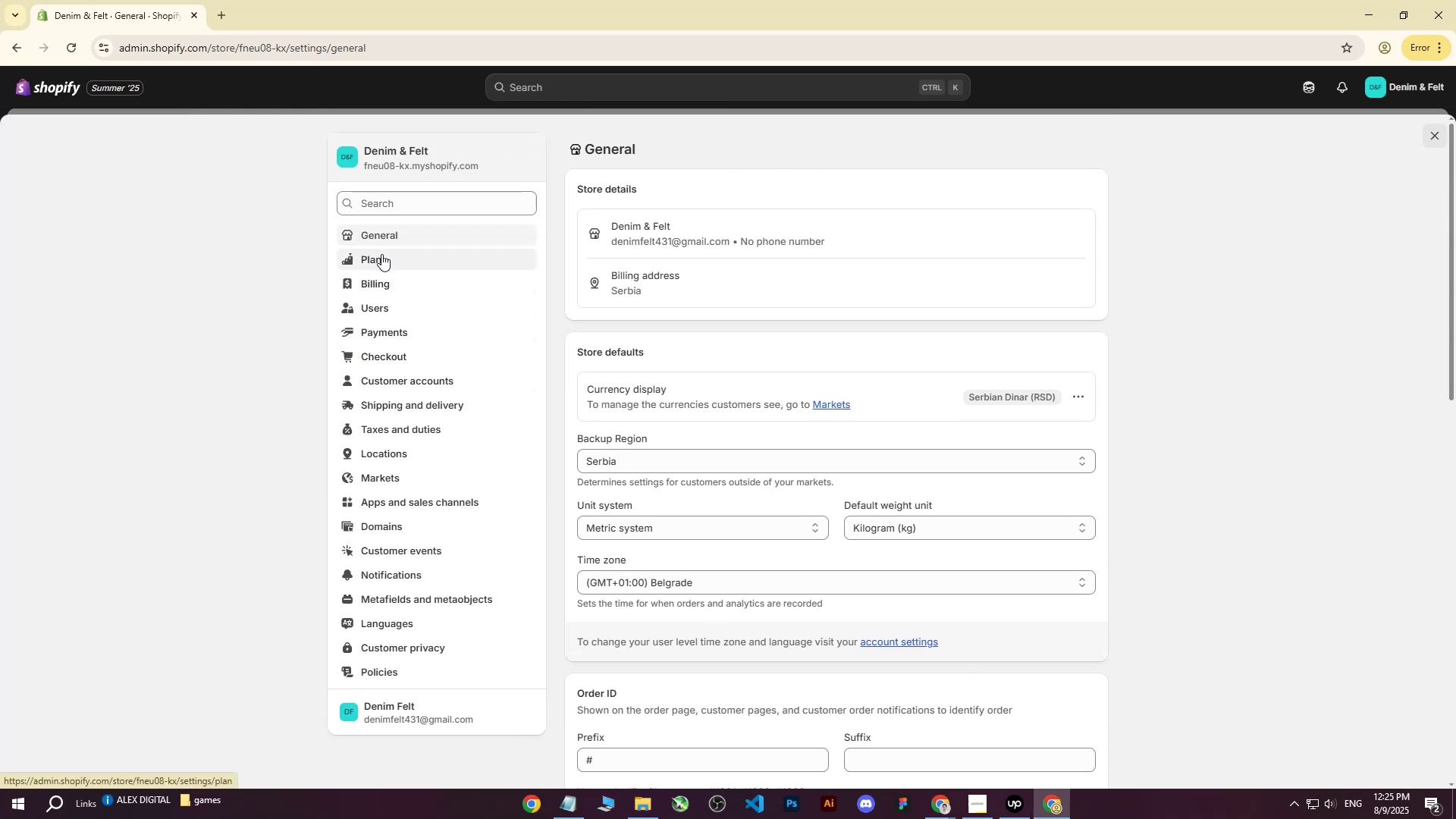 
left_click([381, 254])
 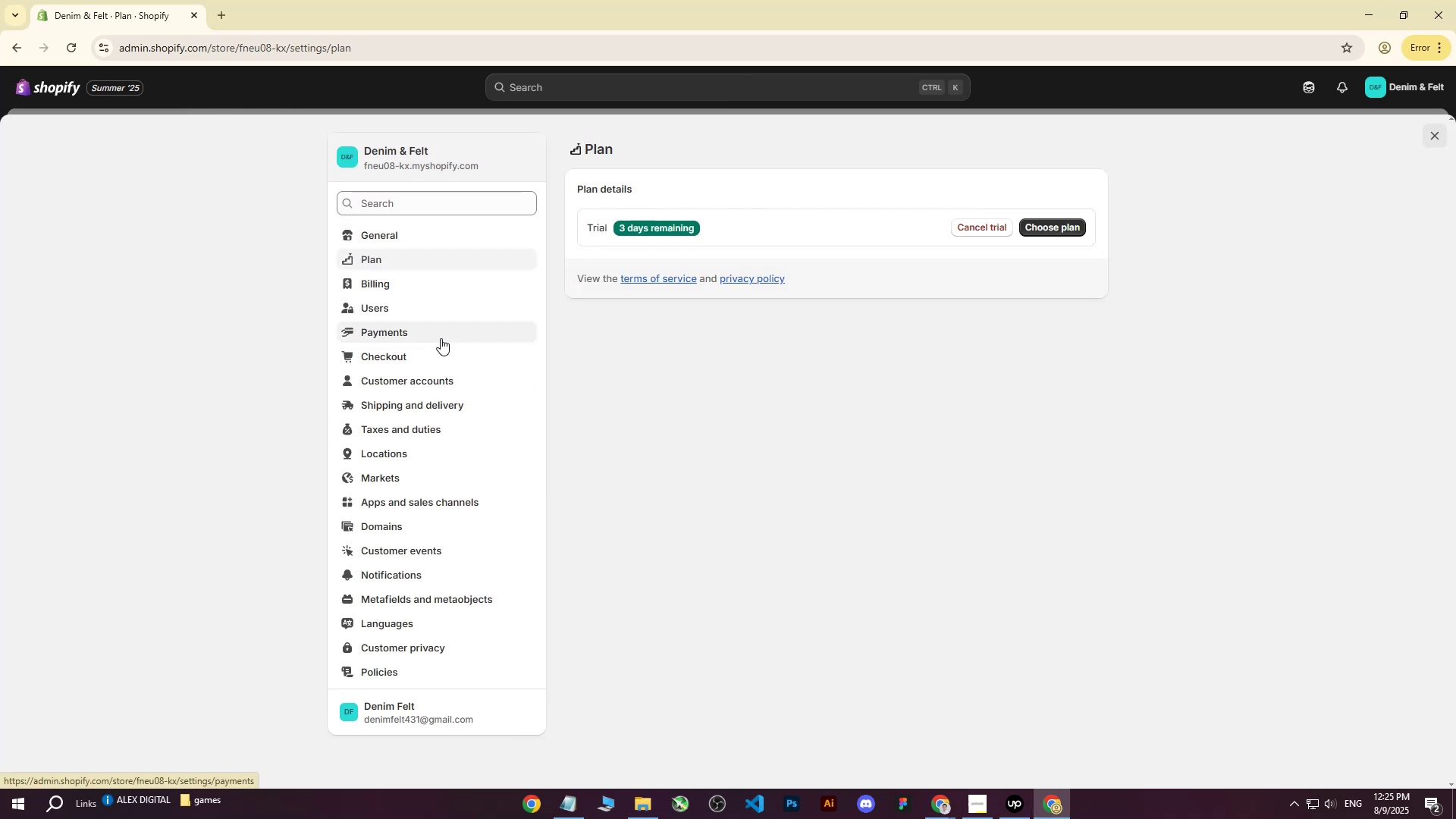 
left_click([459, 384])
 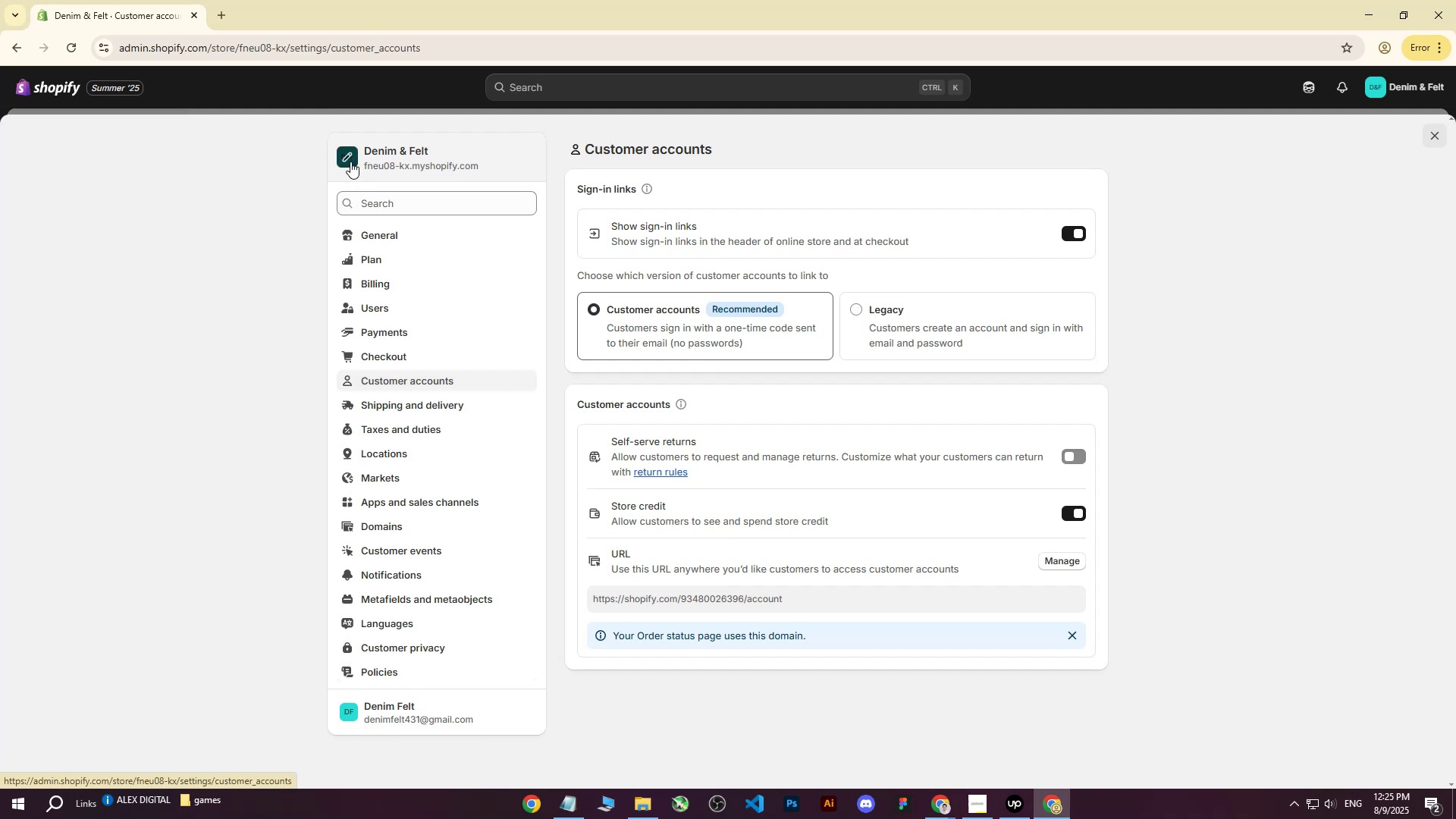 
wait(12.07)
 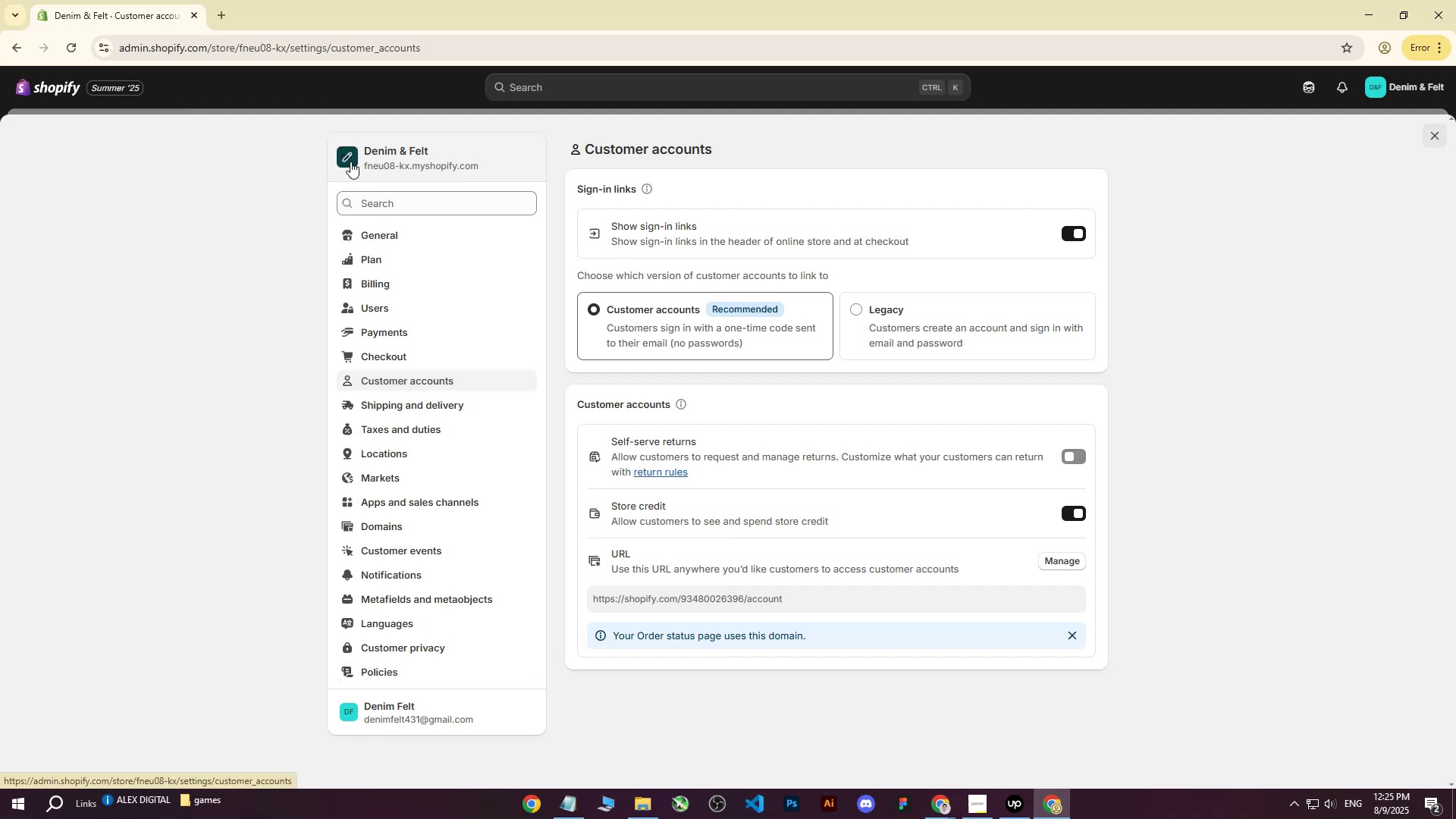 
scroll: coordinate [303, 198], scroll_direction: up, amount: 2.0
 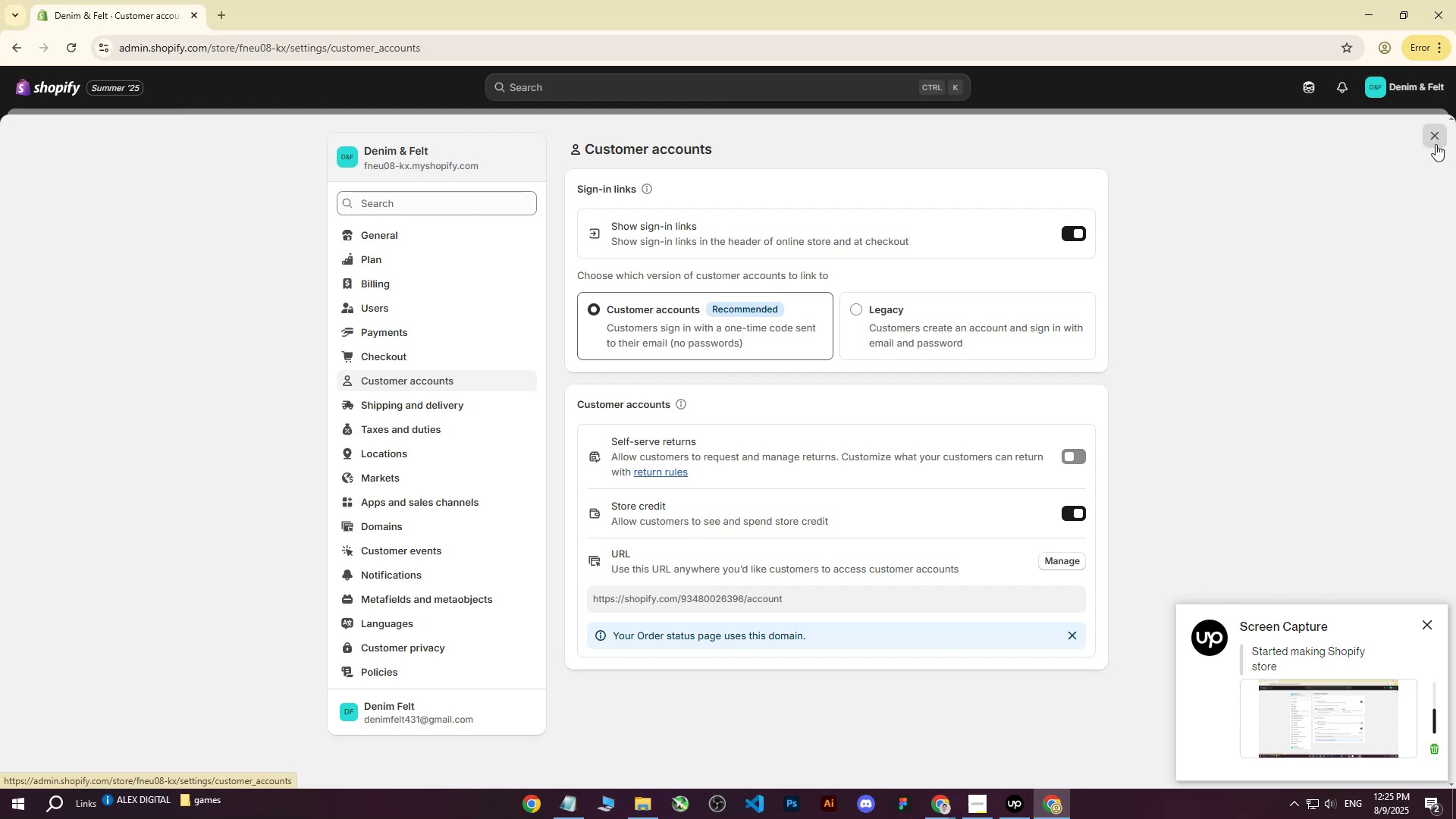 
left_click([1436, 135])
 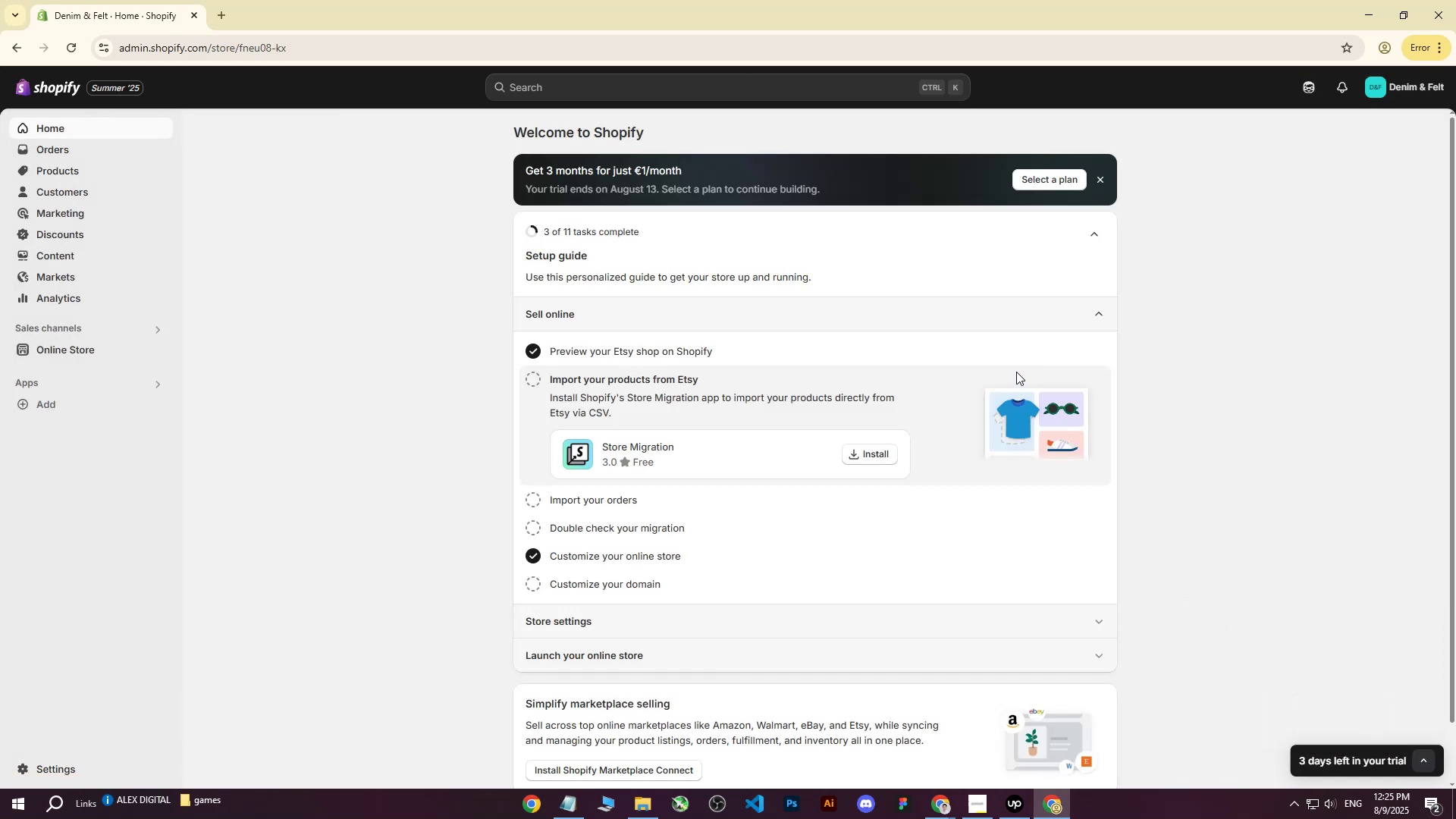 
wait(5.79)
 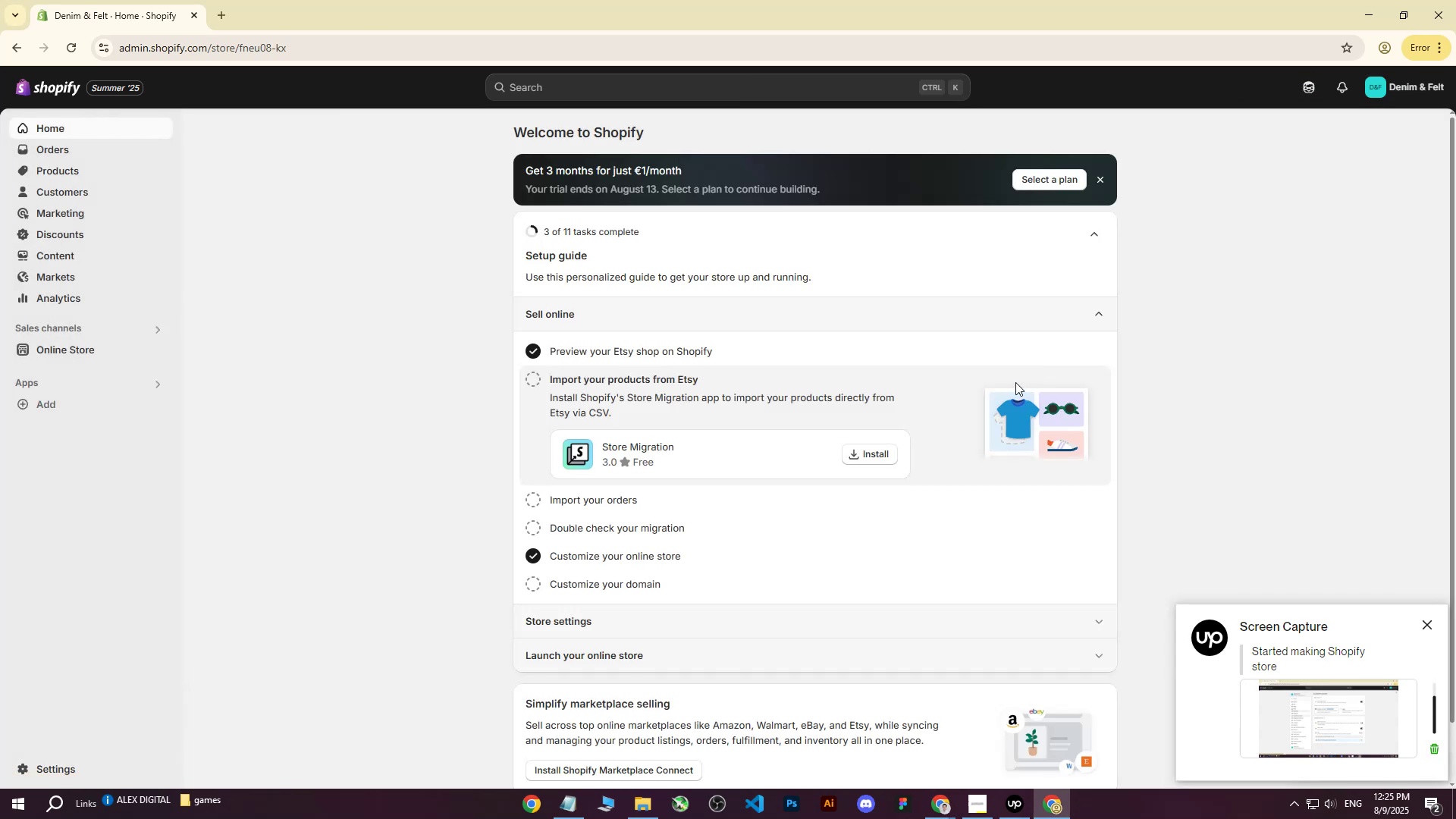 
left_click([40, 348])
 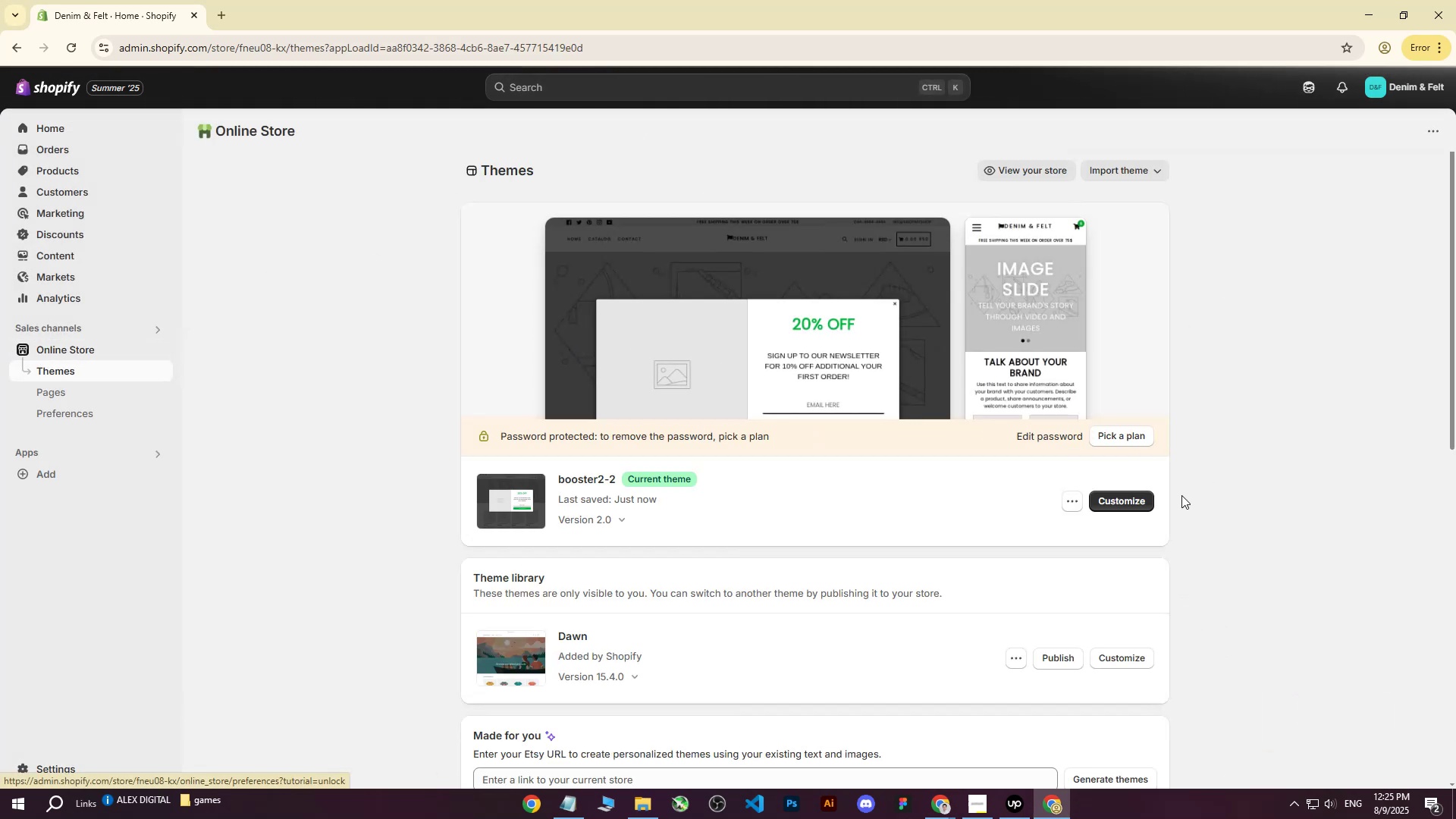 
left_click([1133, 502])
 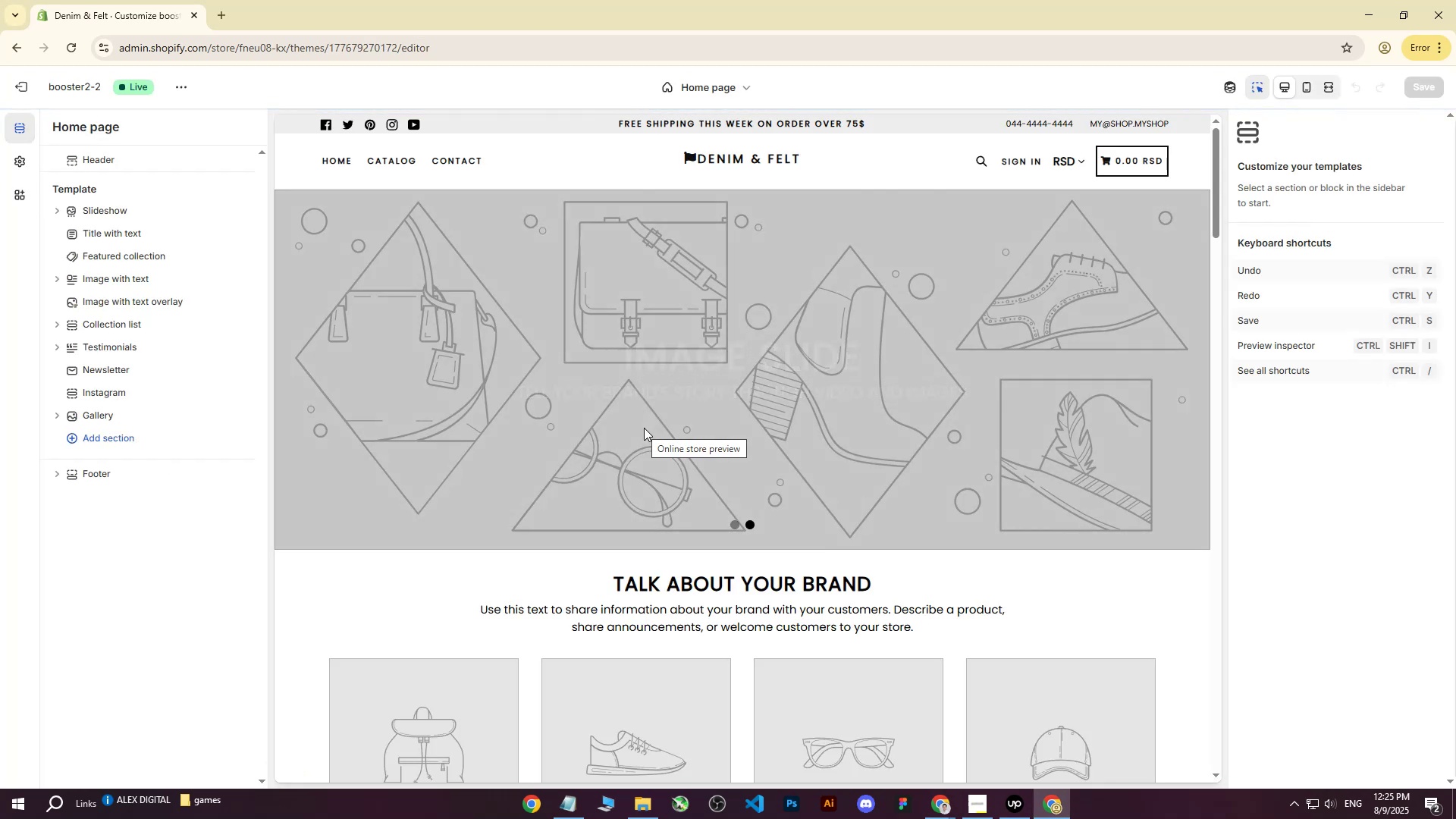 
wait(12.04)
 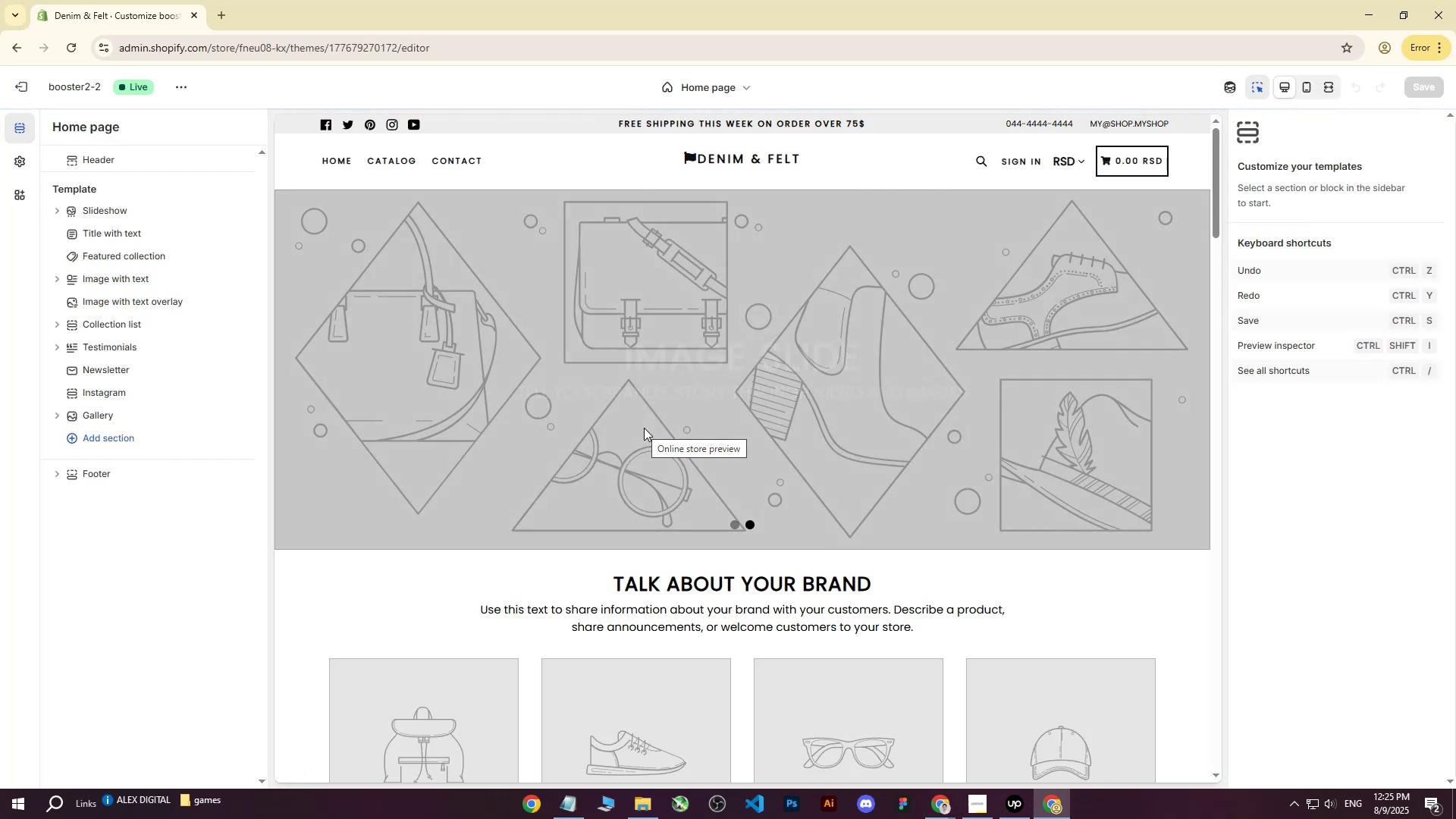 
left_click([20, 157])
 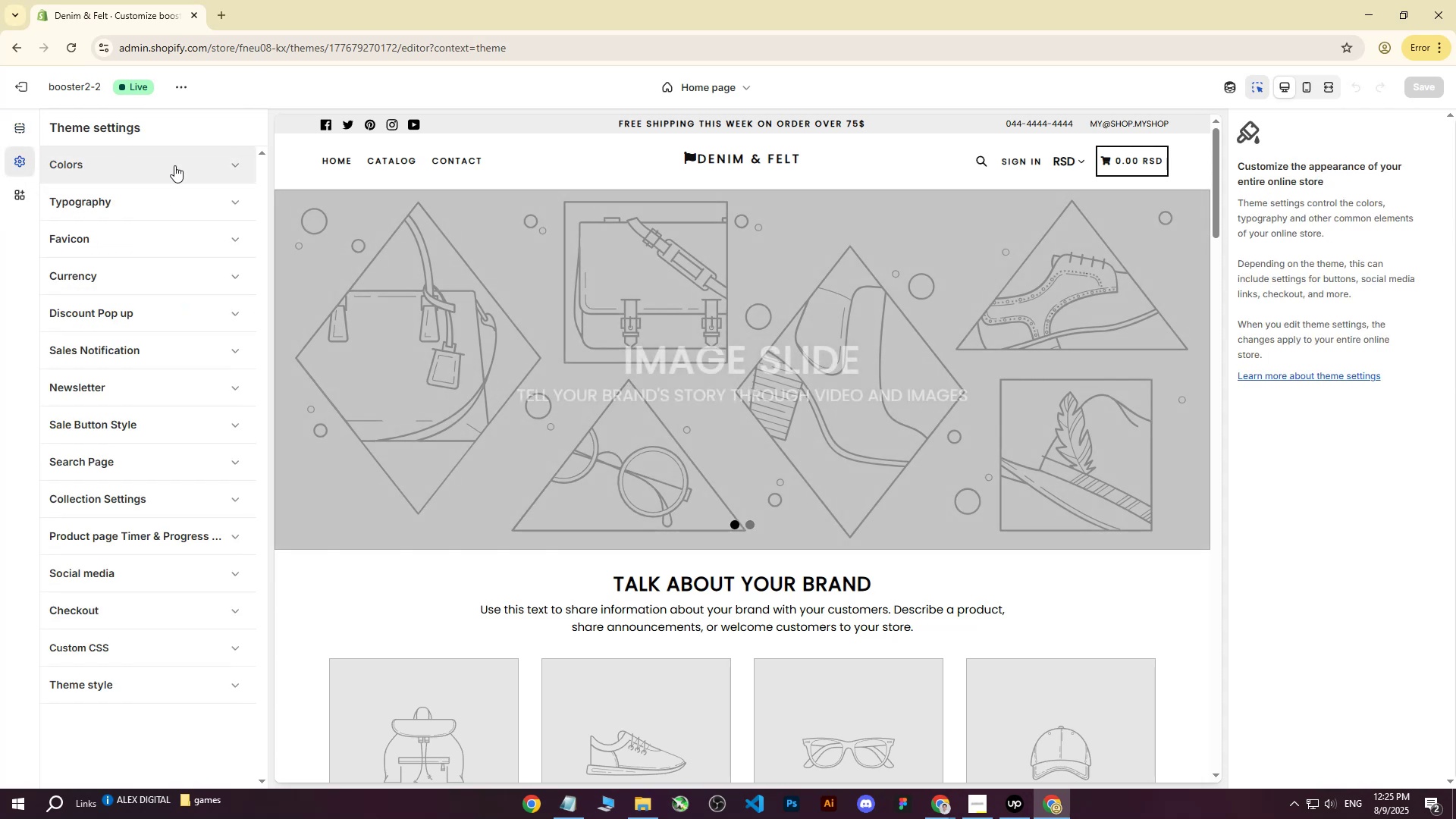 
scroll: coordinate [178, 300], scroll_direction: down, amount: 2.0
 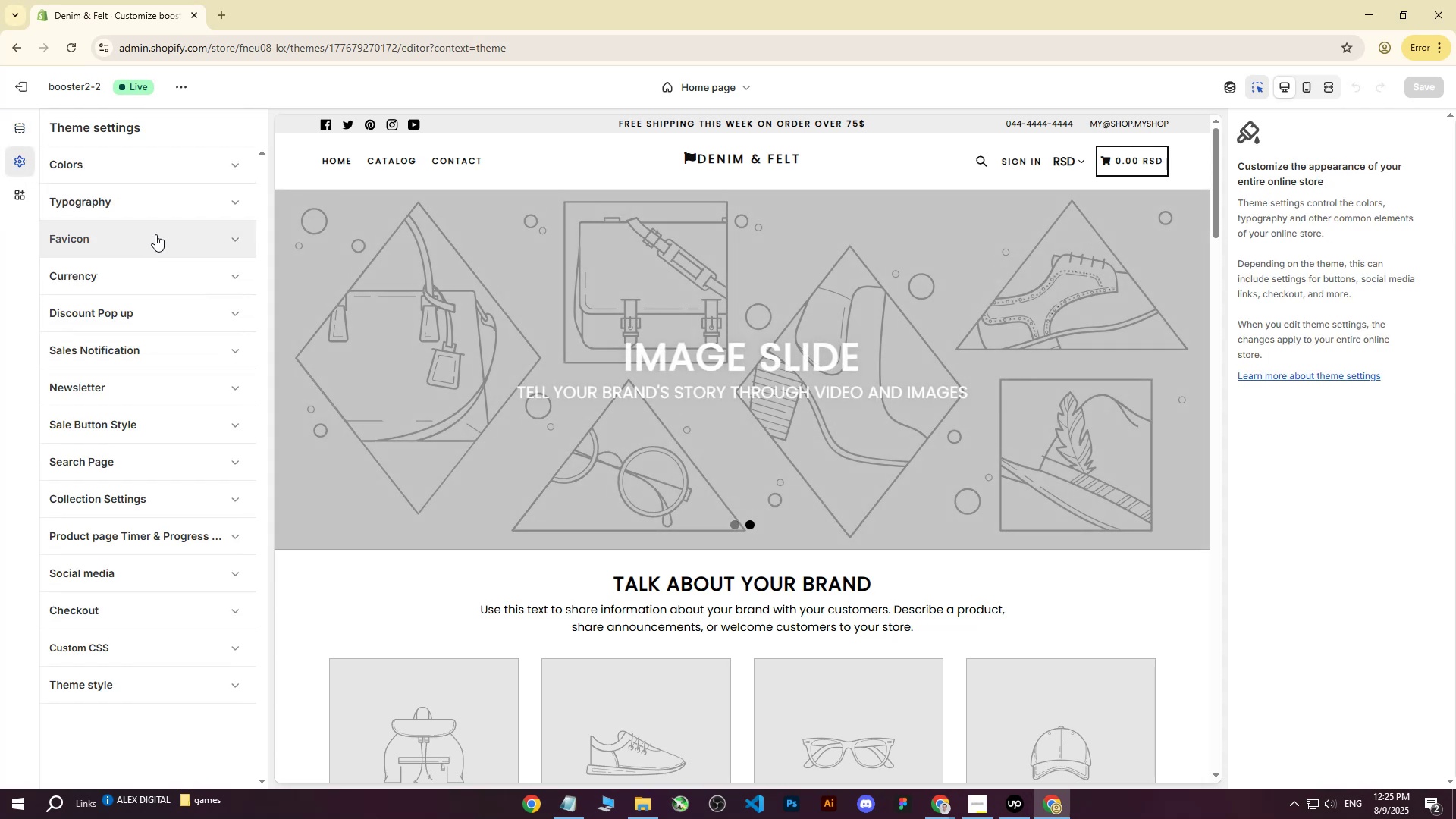 
wait(6.79)
 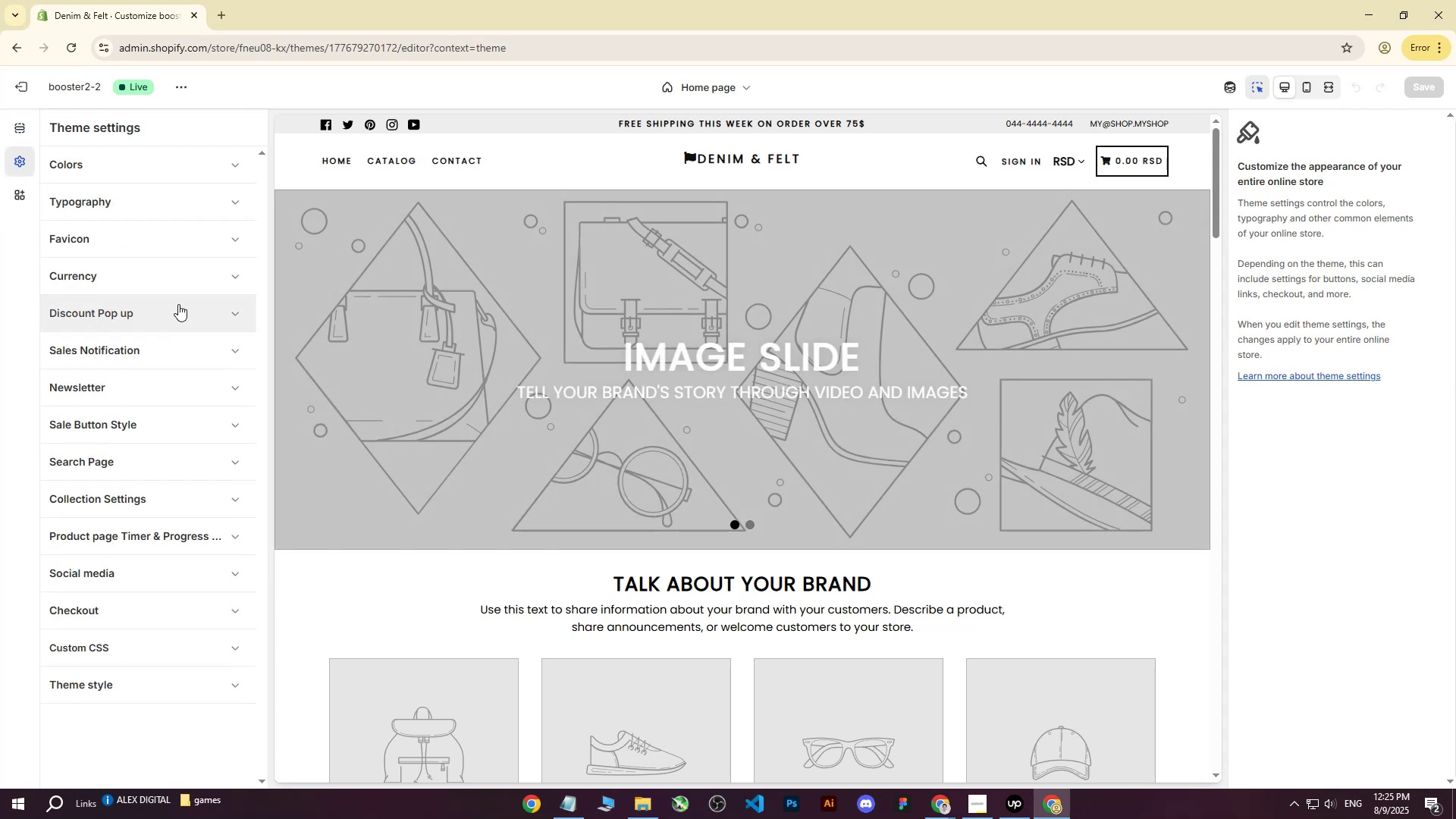 
left_click([237, 201])
 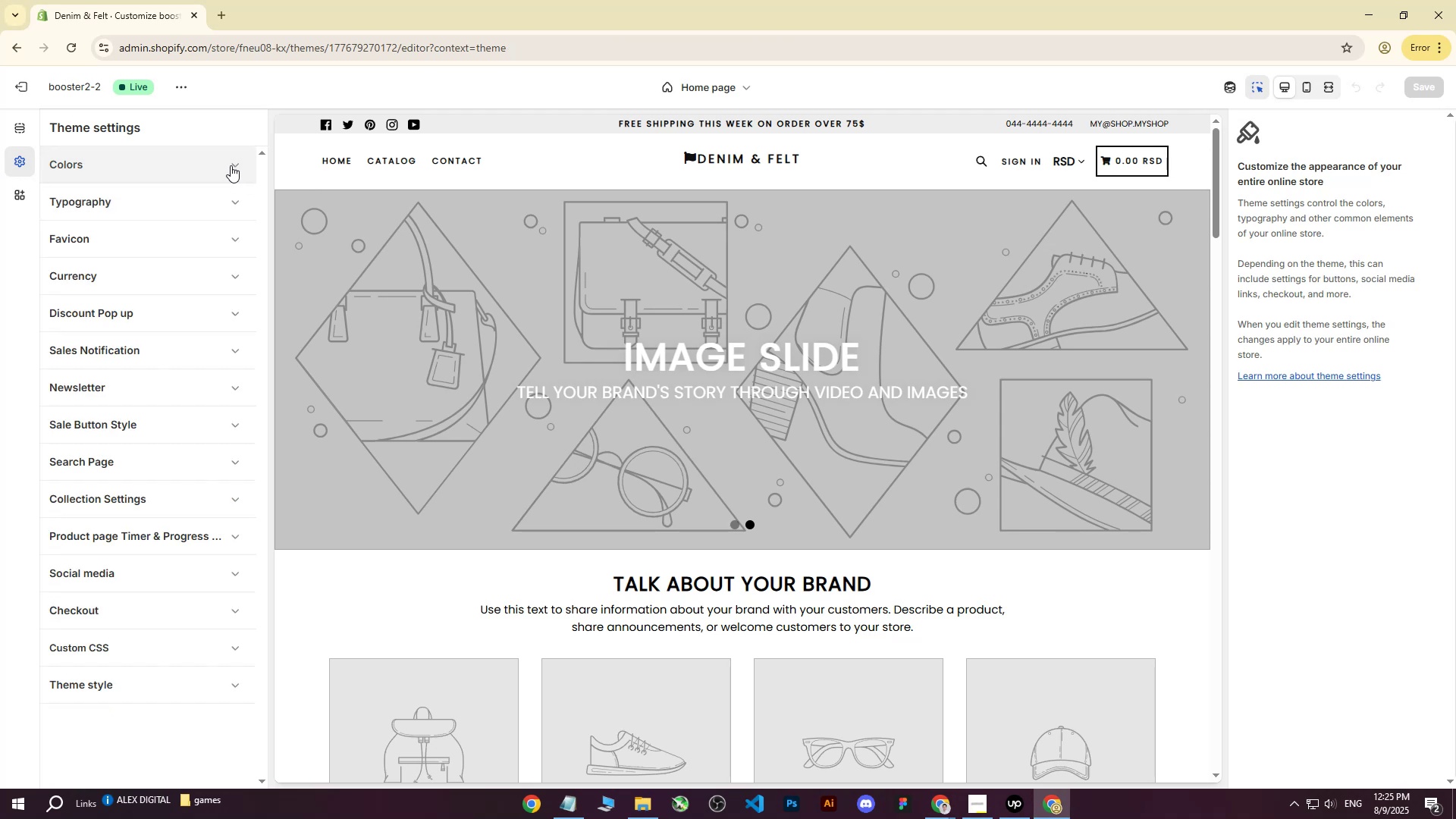 
double_click([231, 165])
 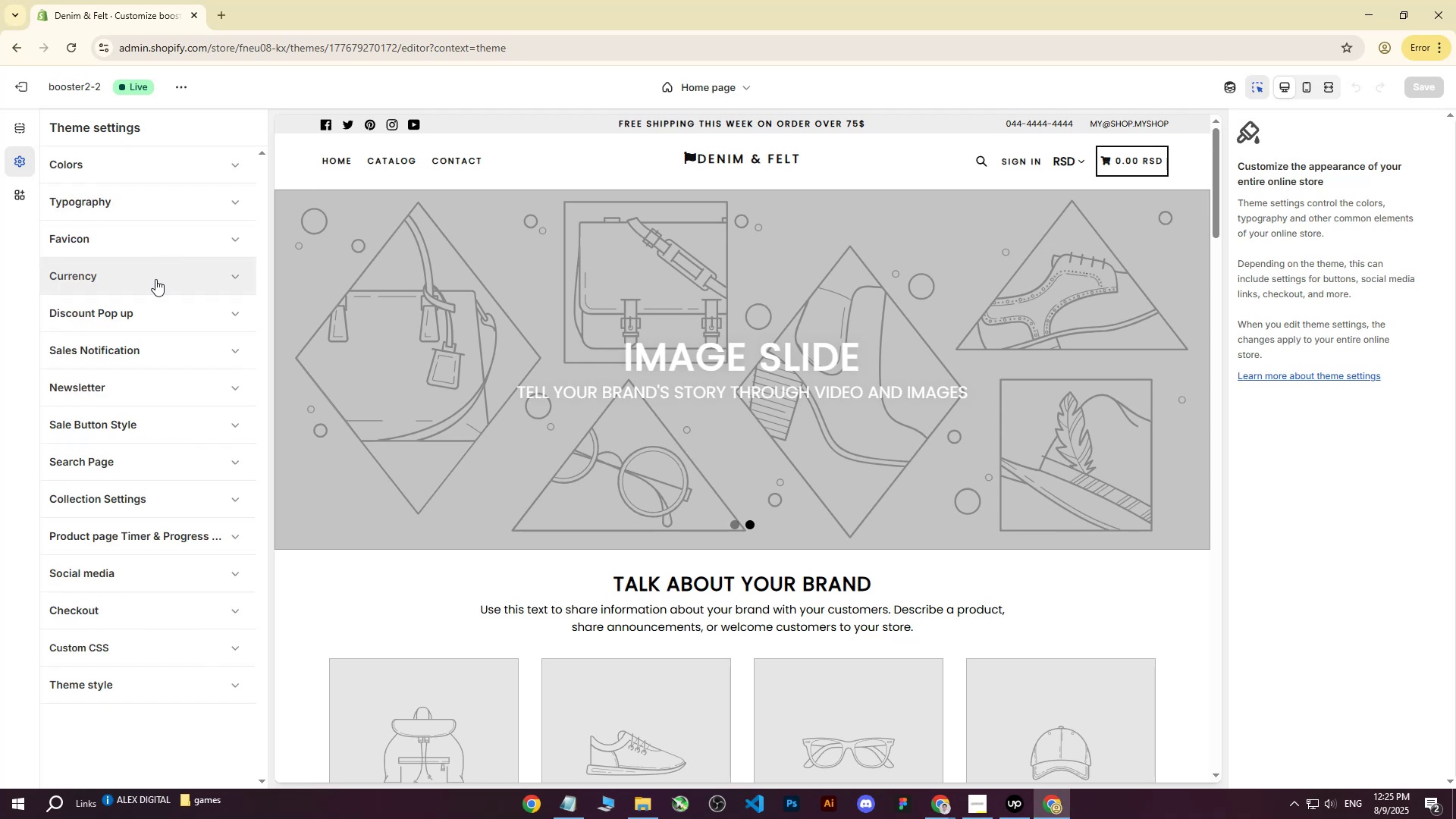 
left_click([154, 237])
 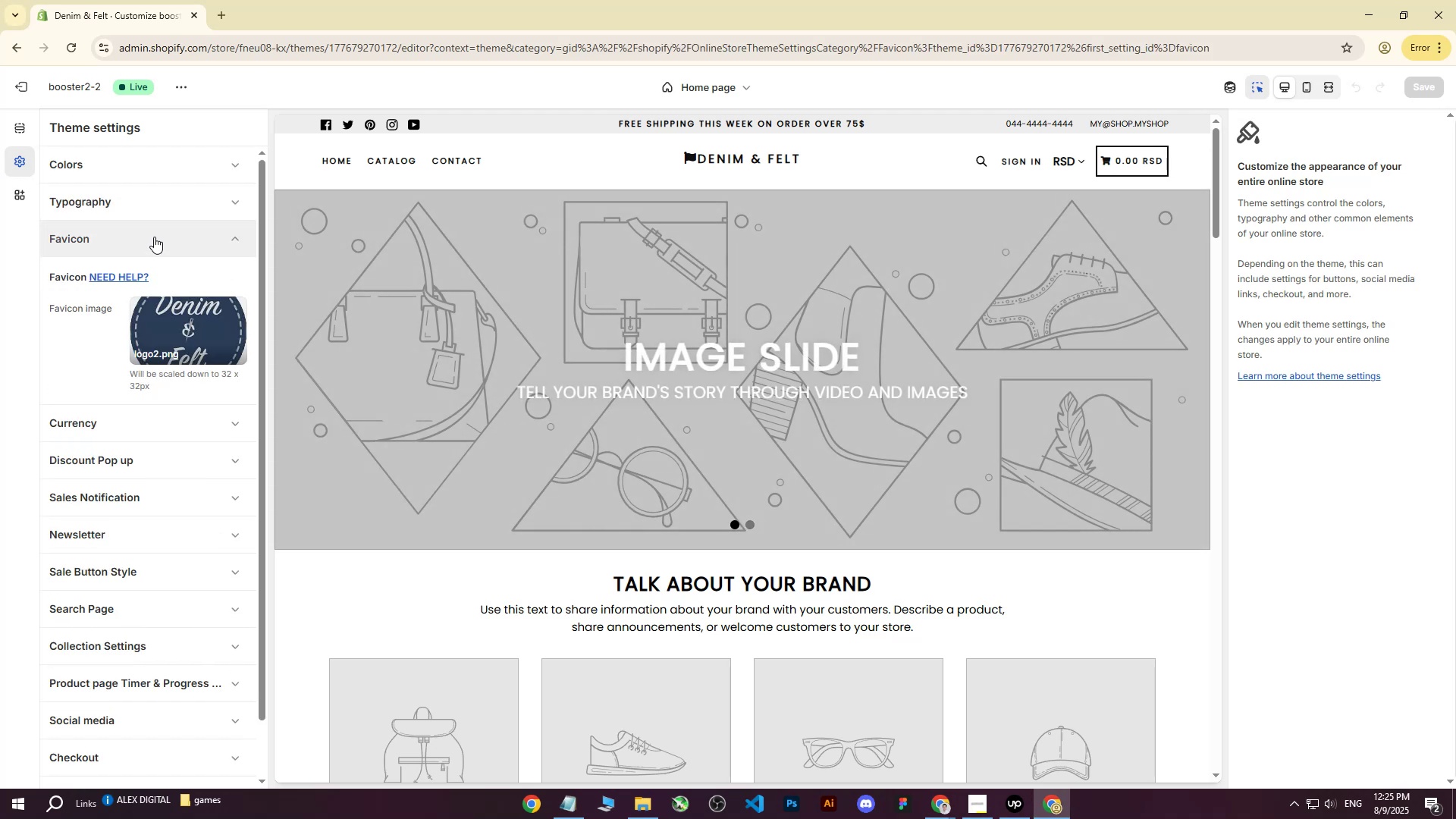 
left_click([154, 237])
 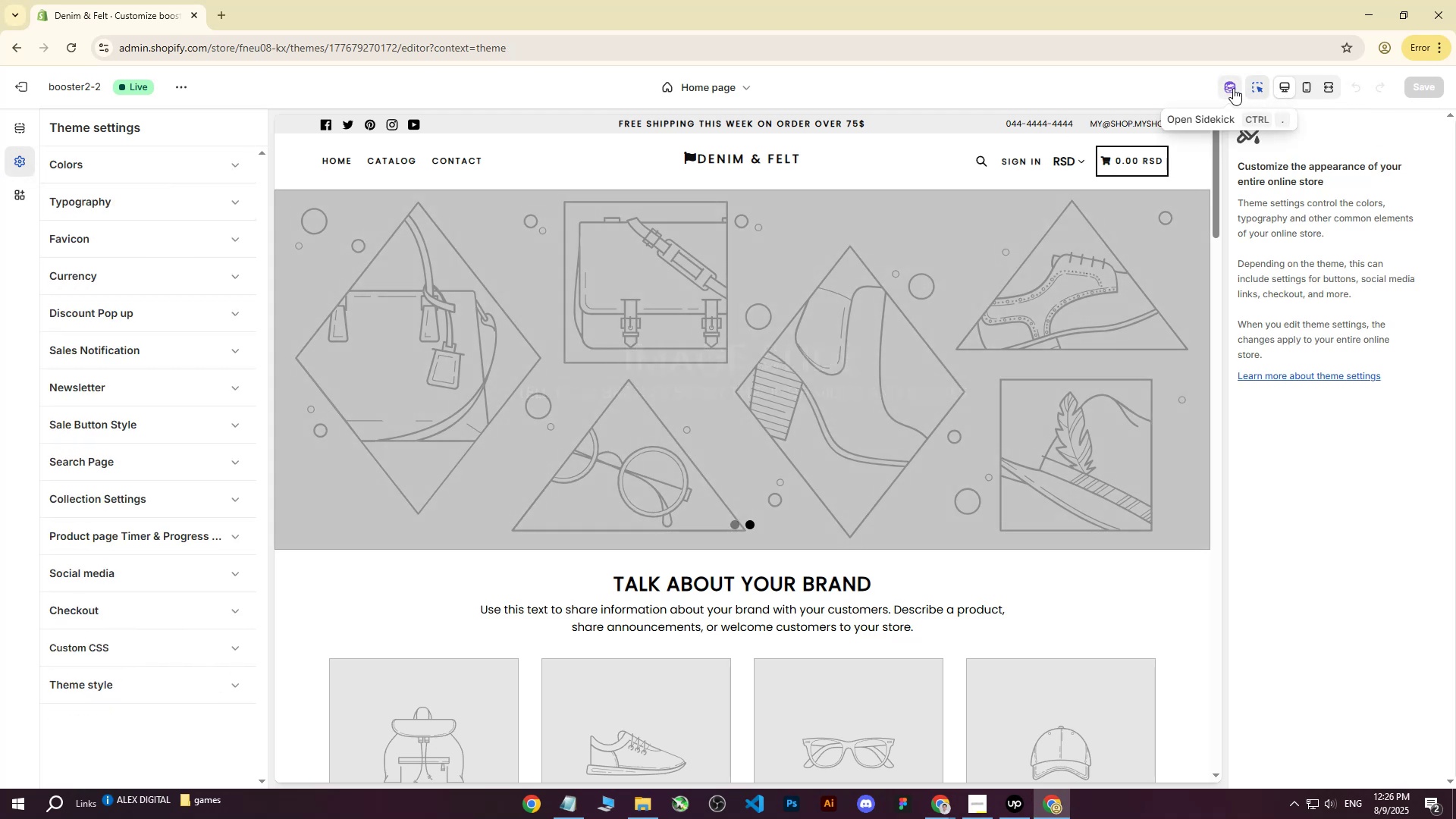 
wait(5.58)
 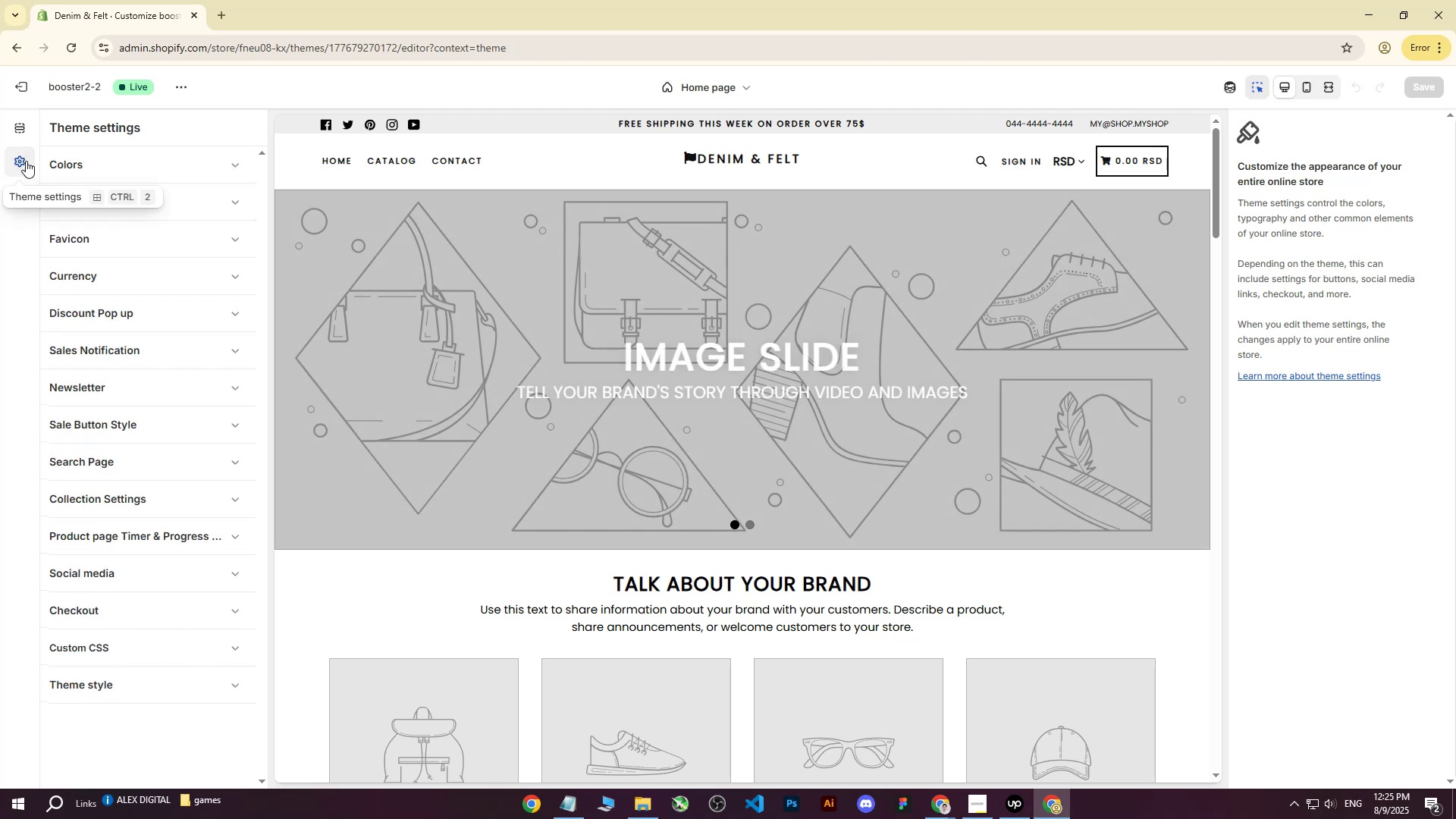 
left_click([725, 87])
 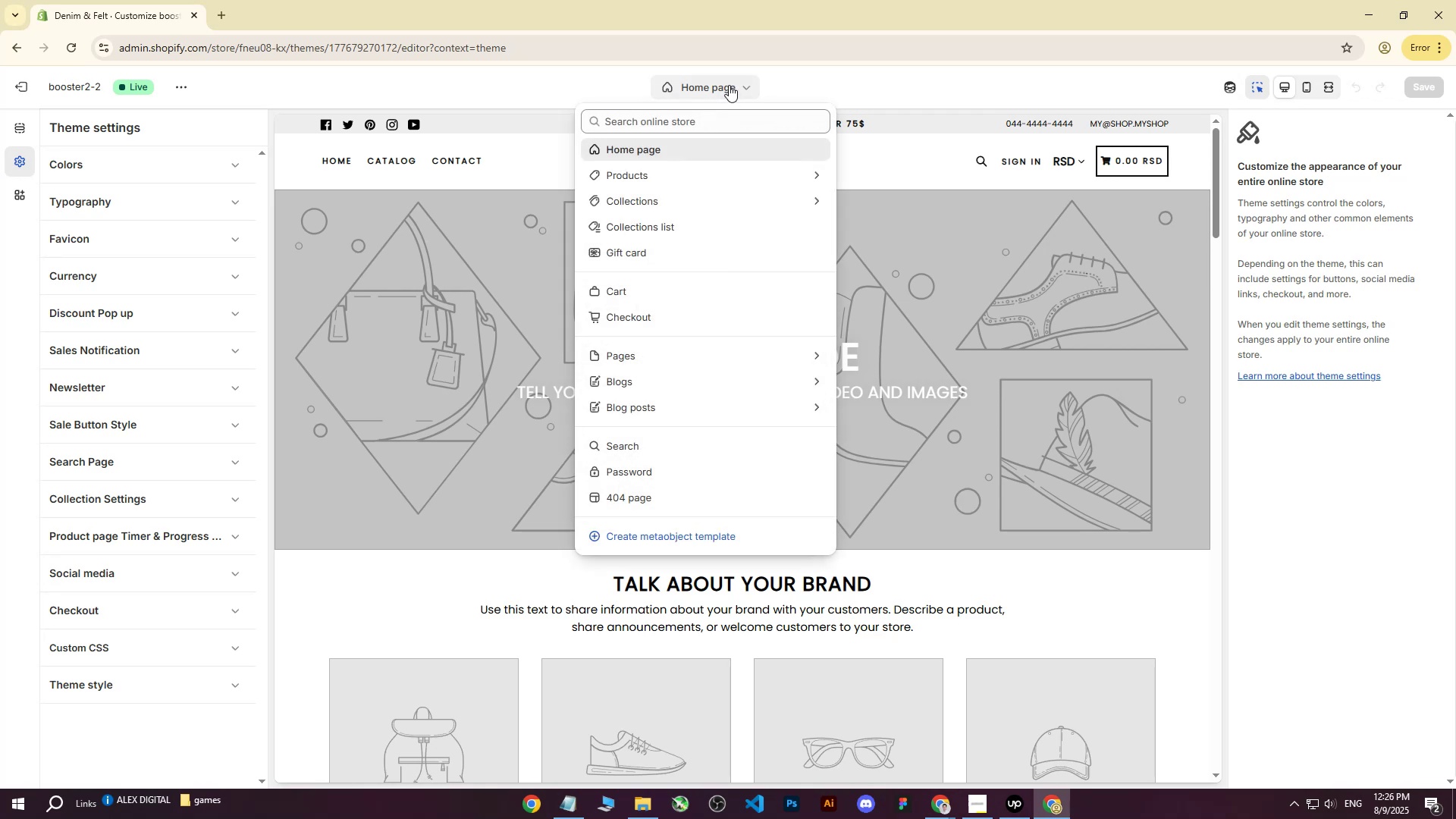 
left_click([729, 85])
 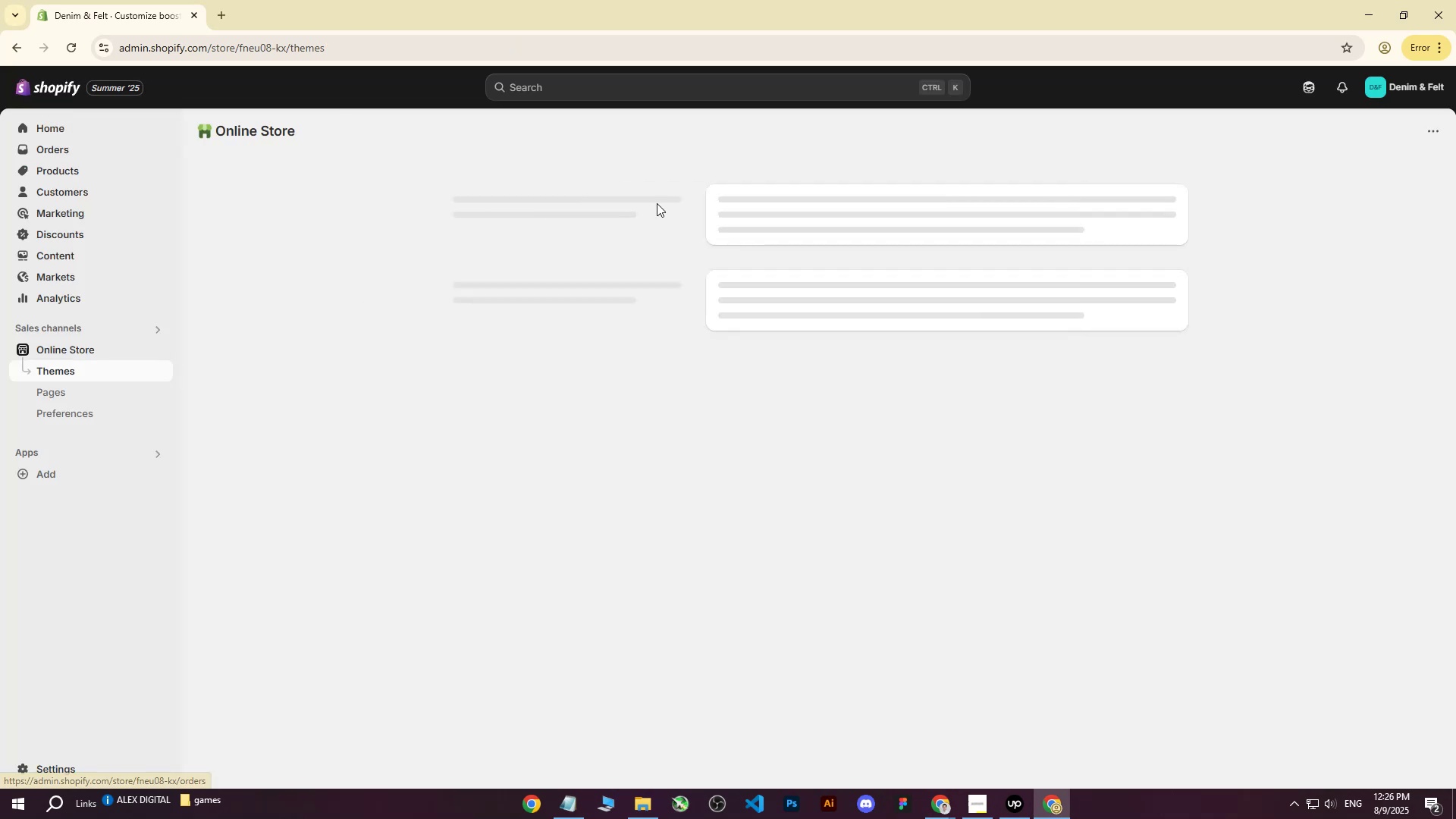 
wait(13.63)
 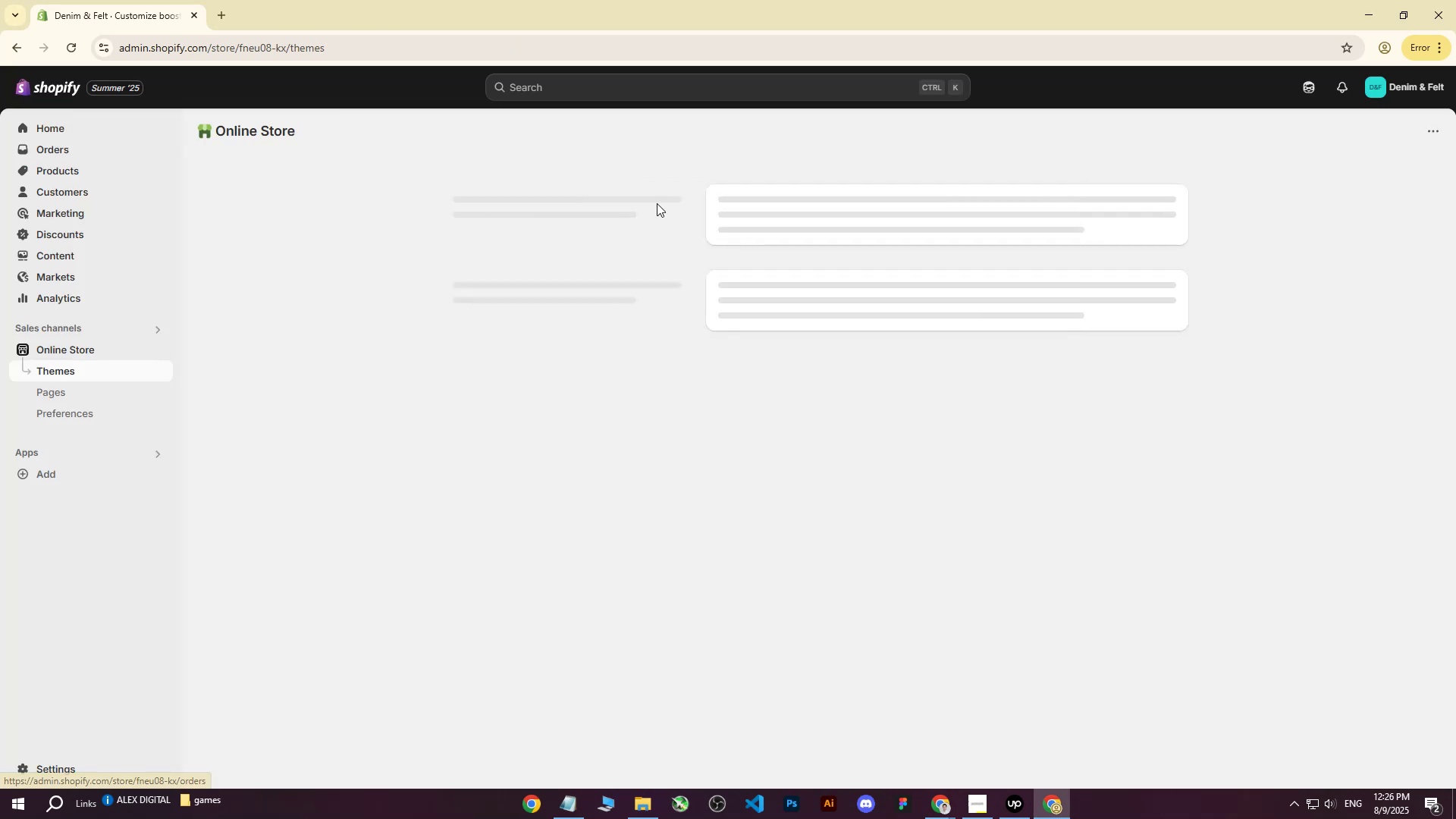 
left_click([165, 350])
 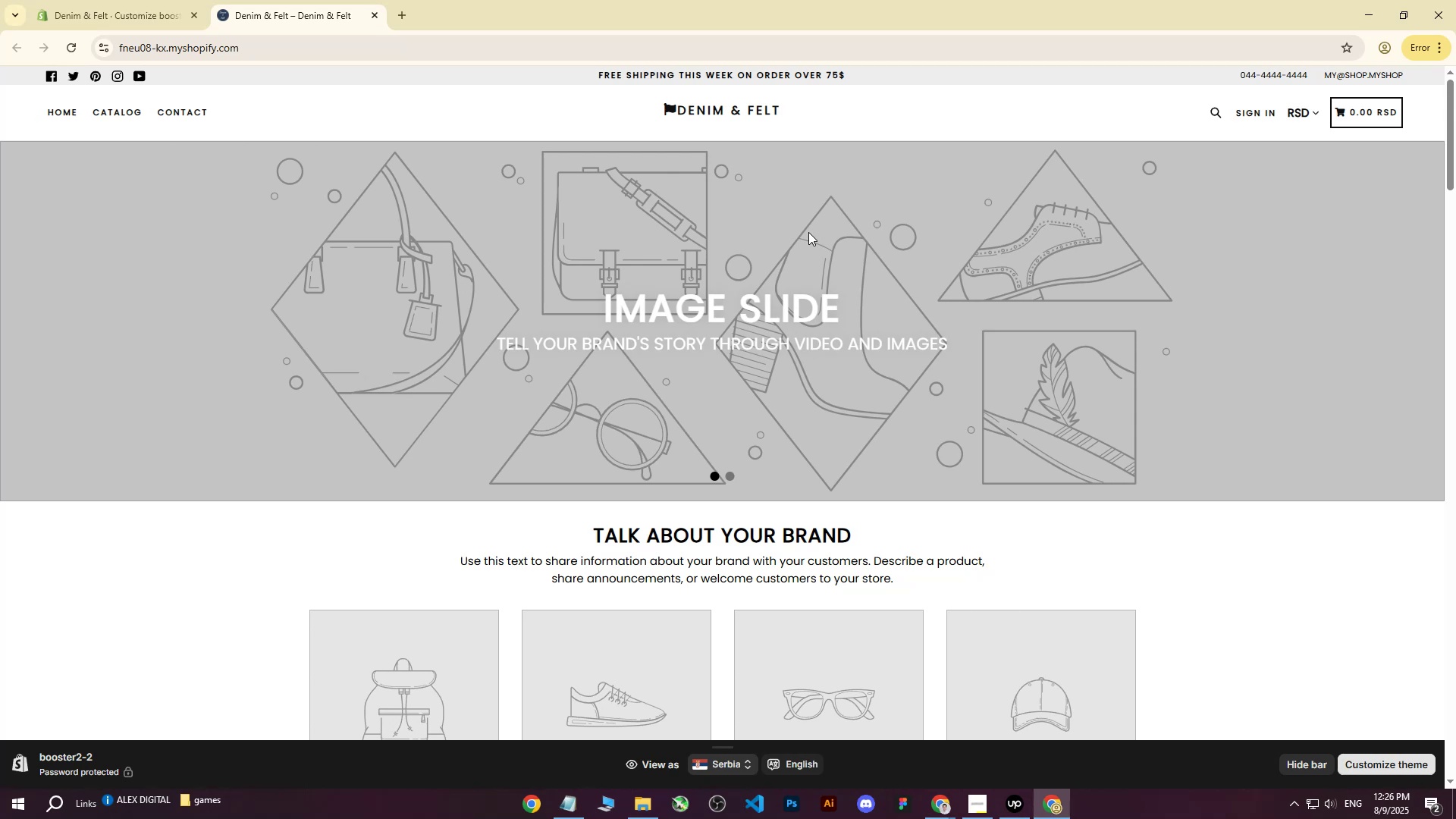 
wait(5.24)
 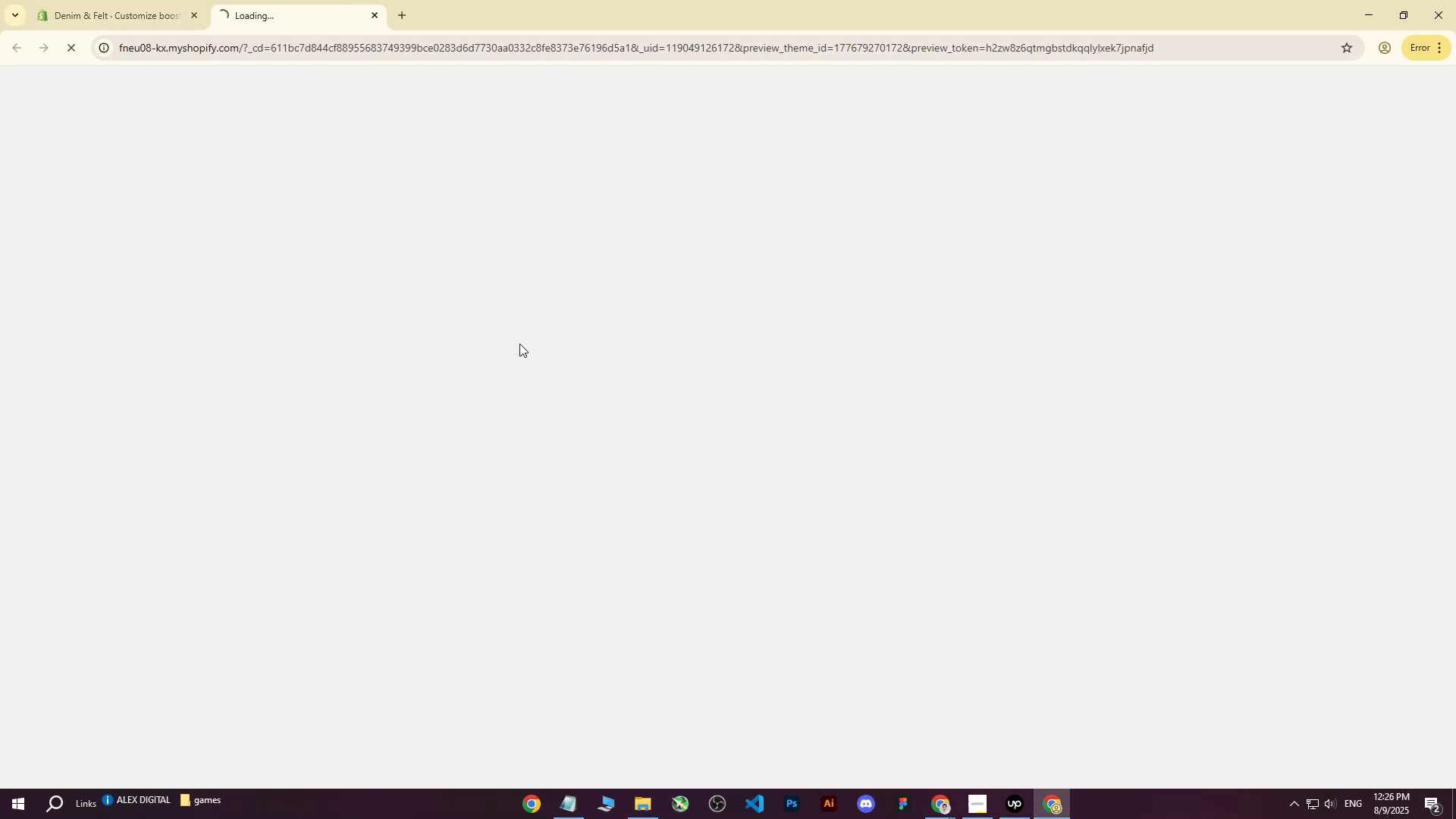 
scroll: coordinate [724, 299], scroll_direction: down, amount: 62.0
 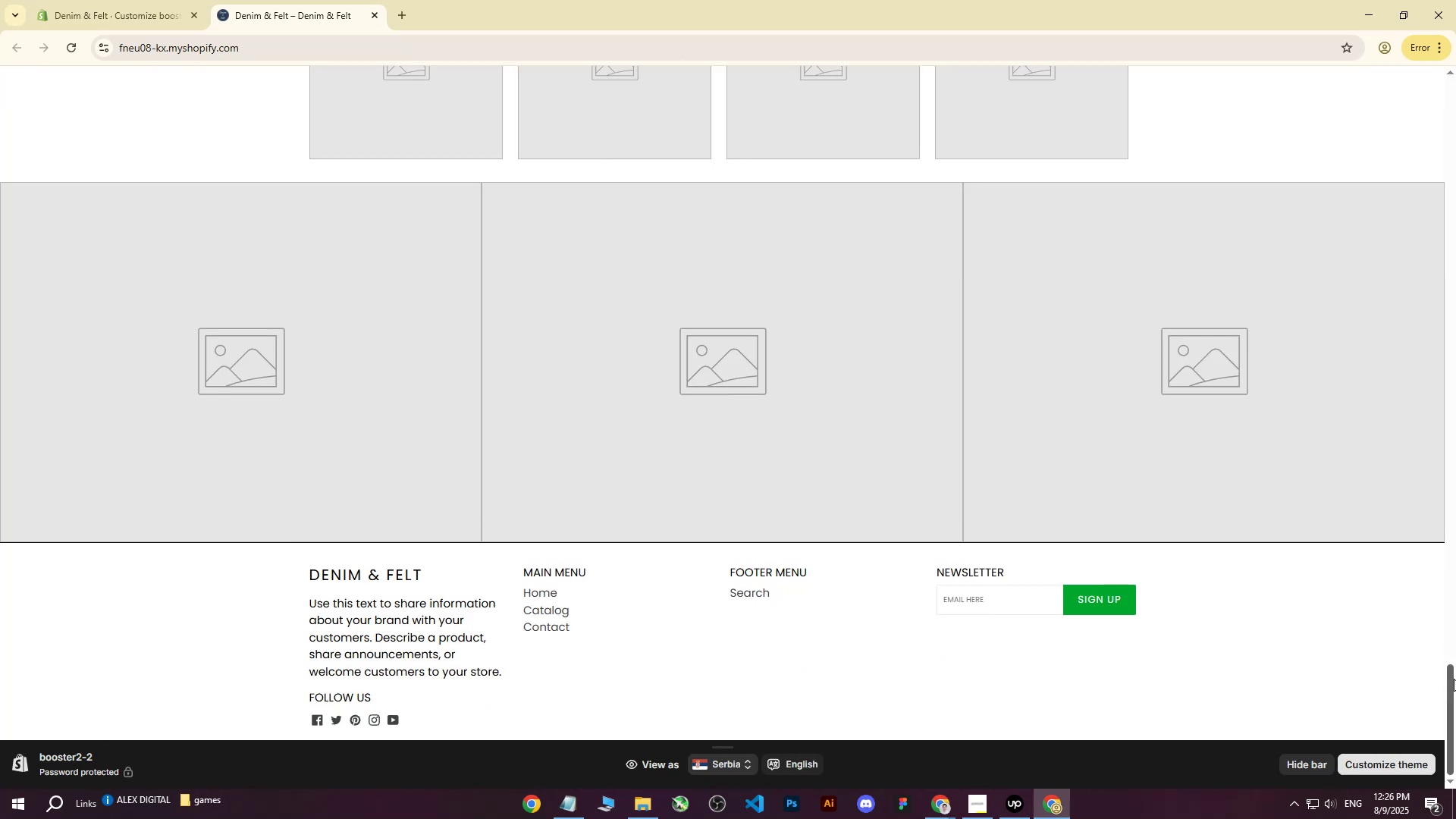 
left_click_drag(start_coordinate=[1453, 682], to_coordinate=[1455, 70])
 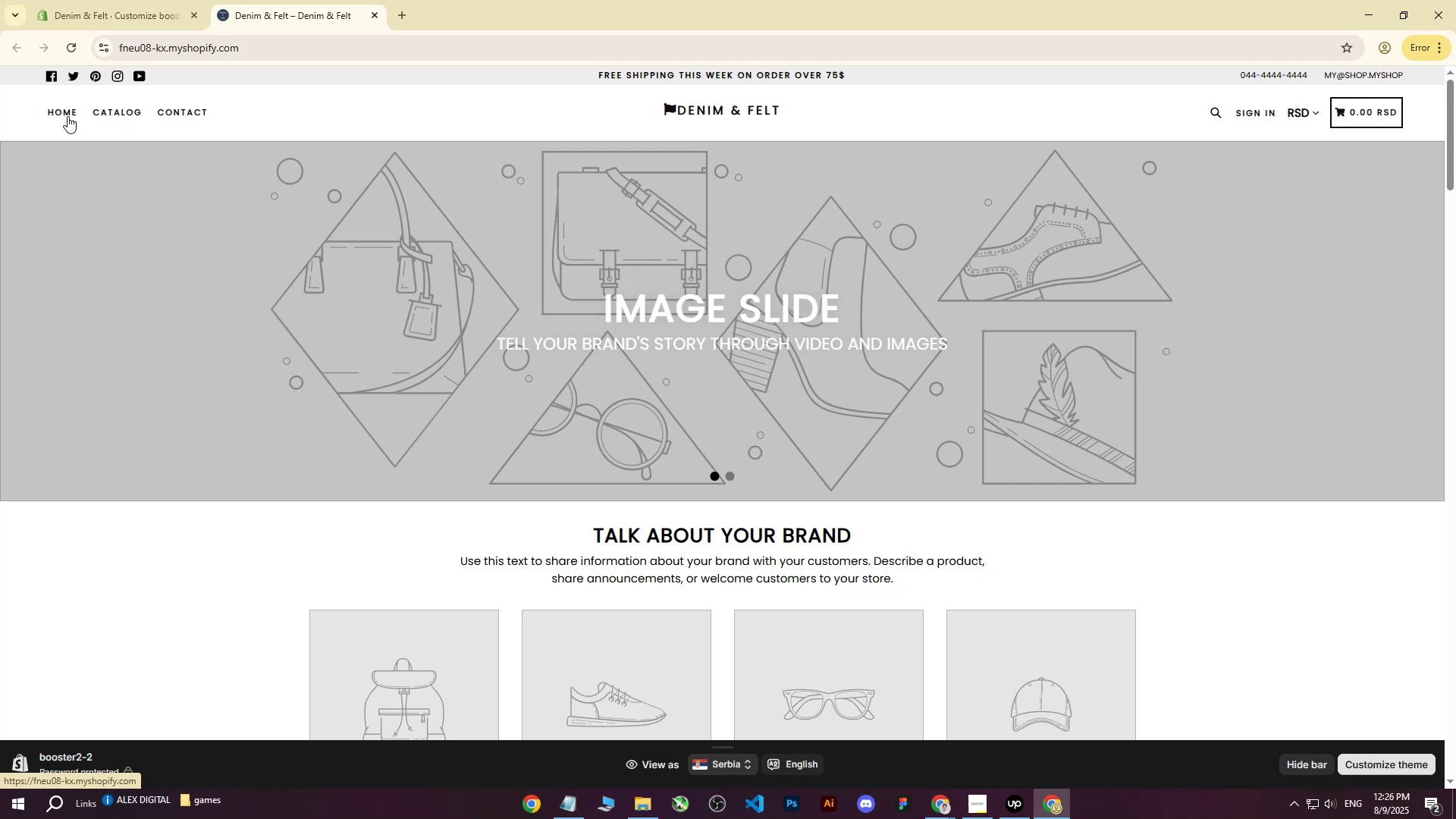 
left_click_drag(start_coordinate=[370, 15], to_coordinate=[369, 96])
 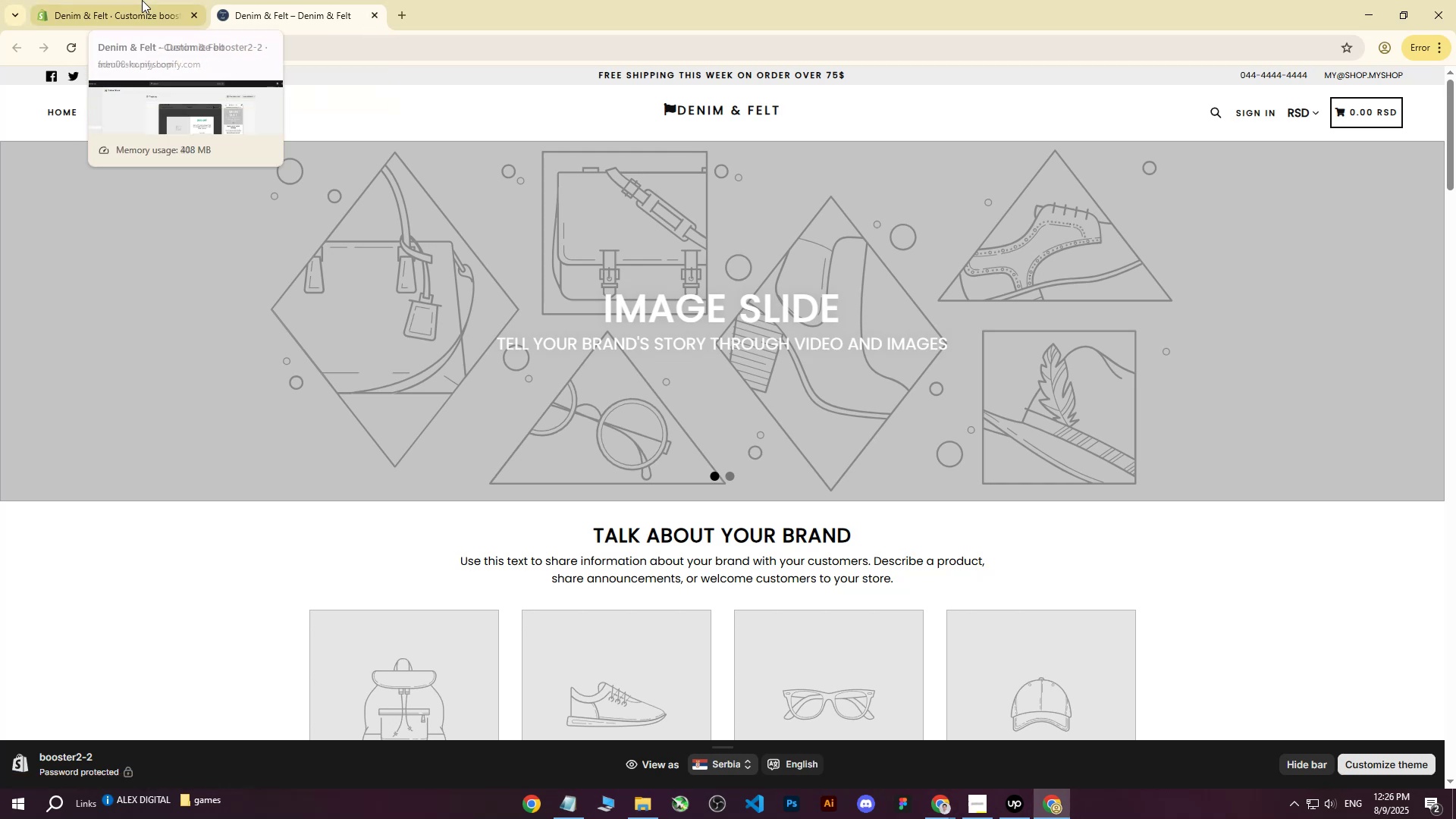 
left_click([142, 0])
 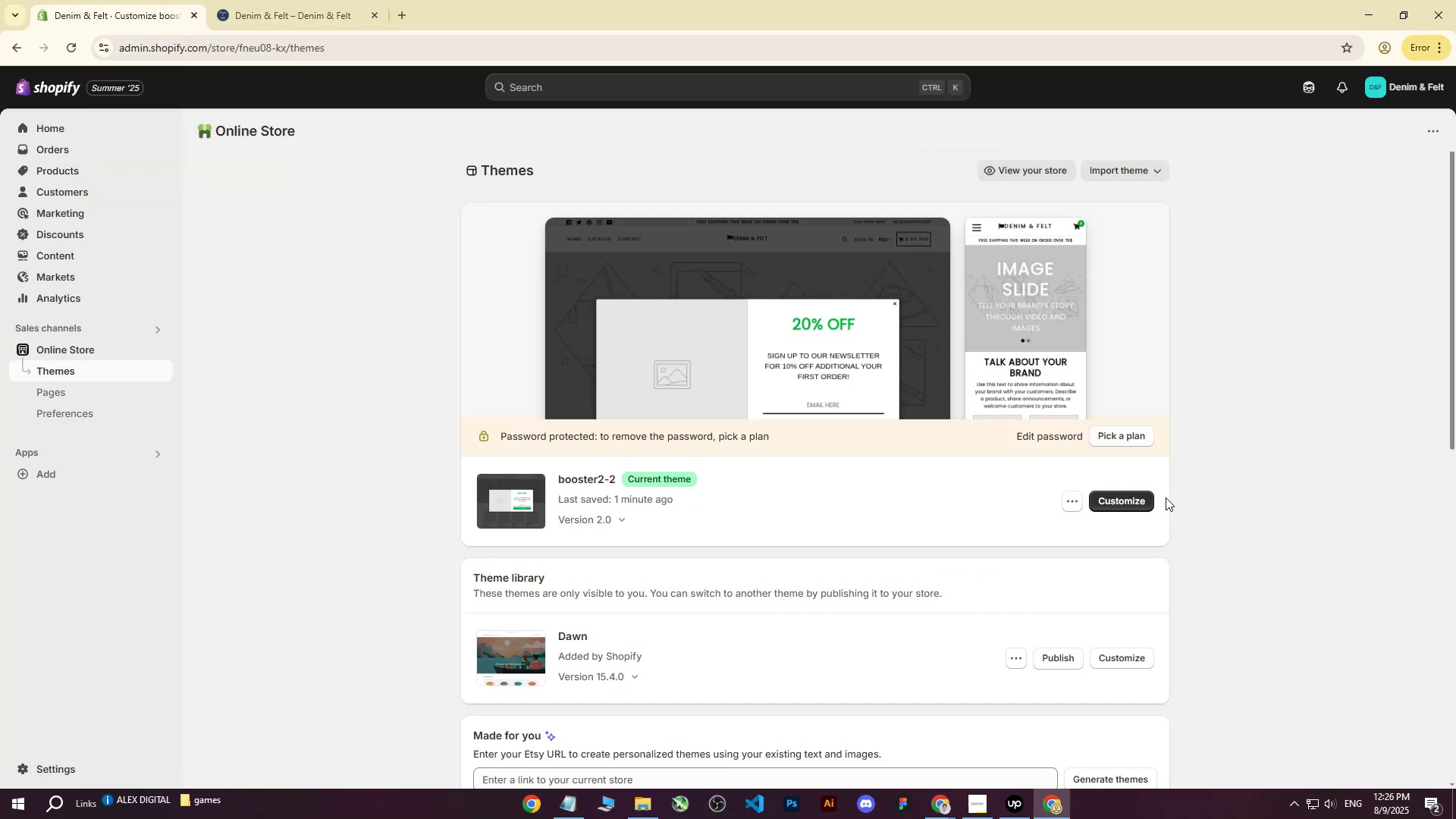 
left_click([1072, 502])
 